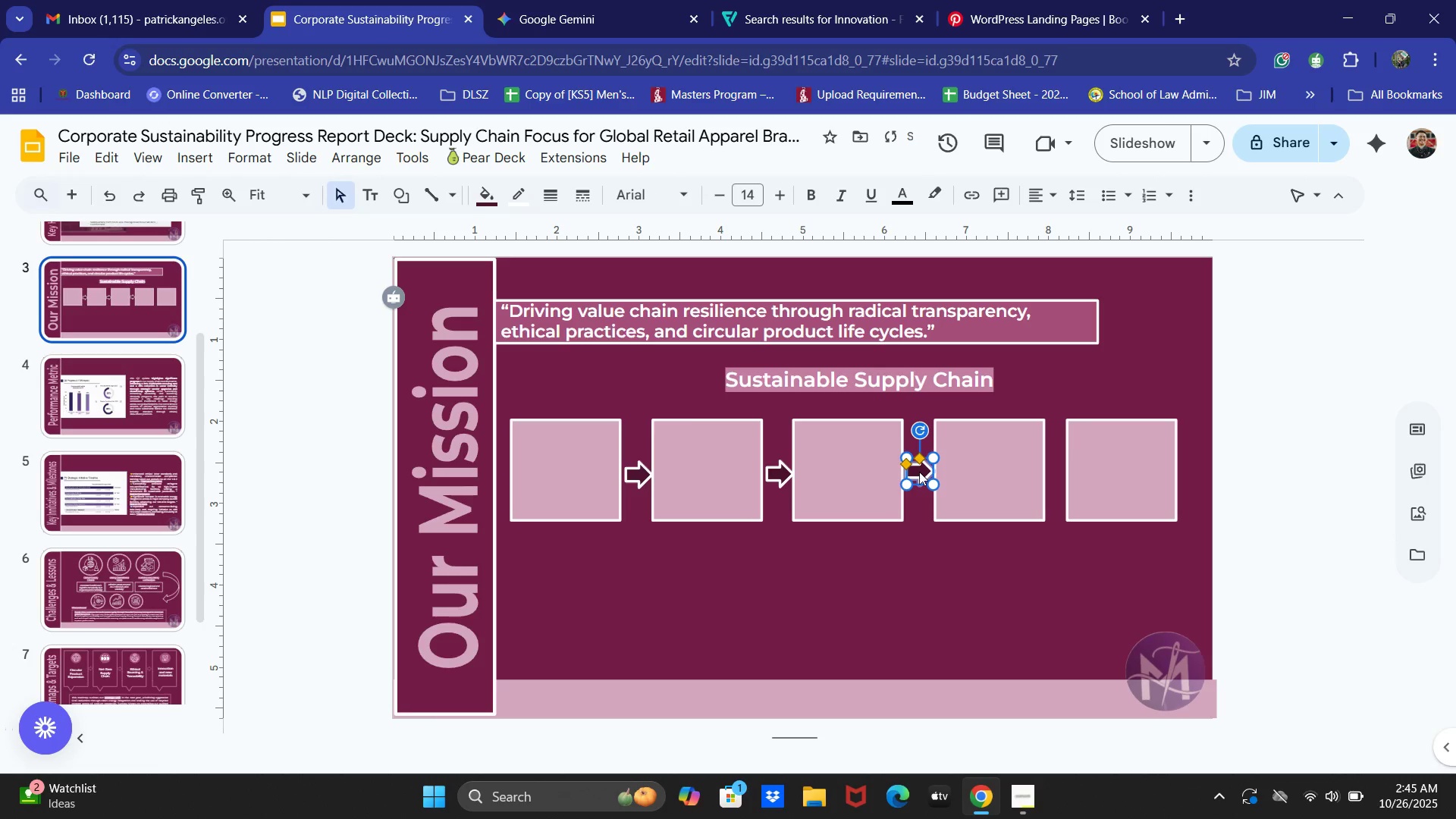 
key(ArrowDown)
 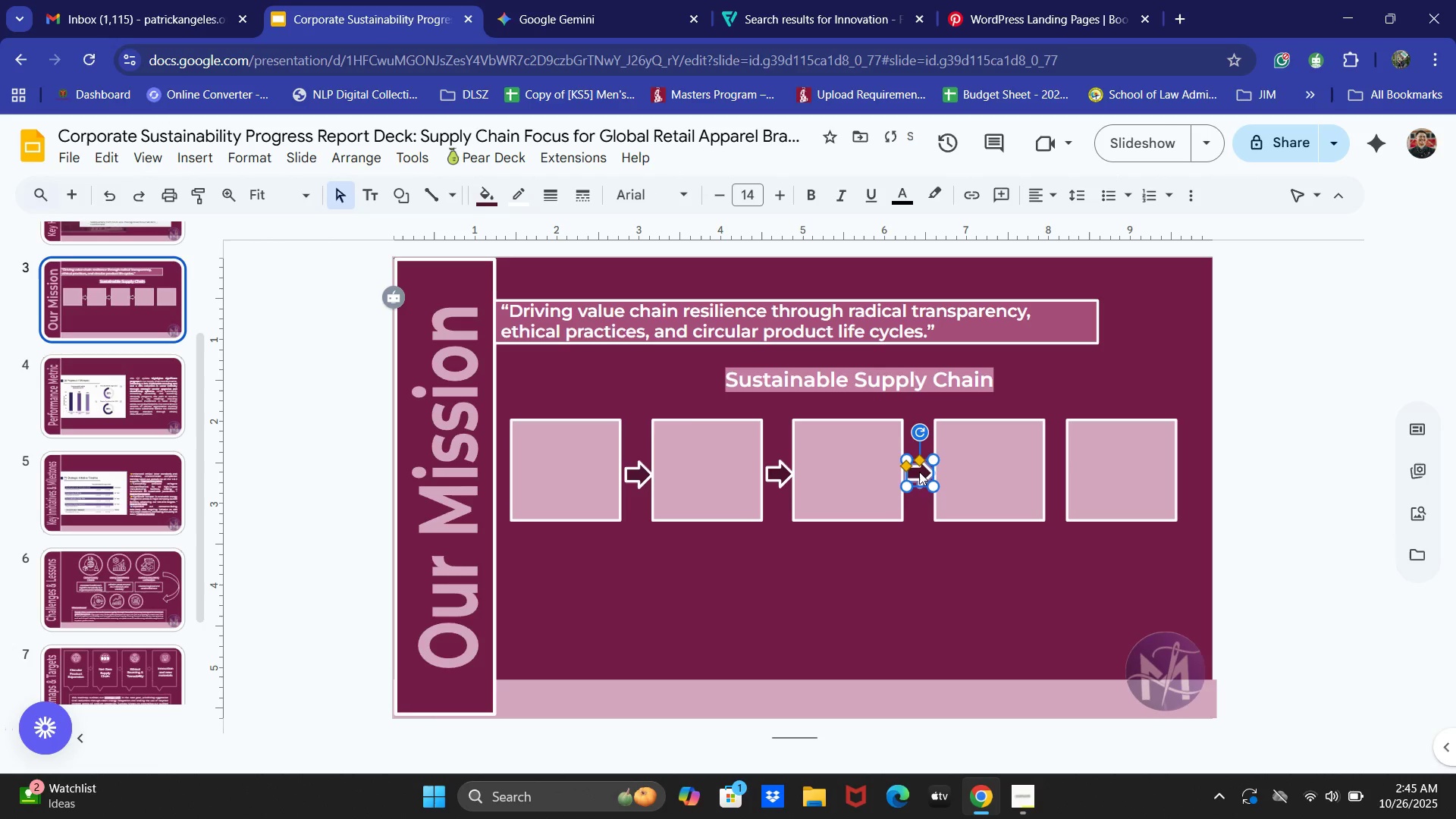 
key(ArrowDown)
 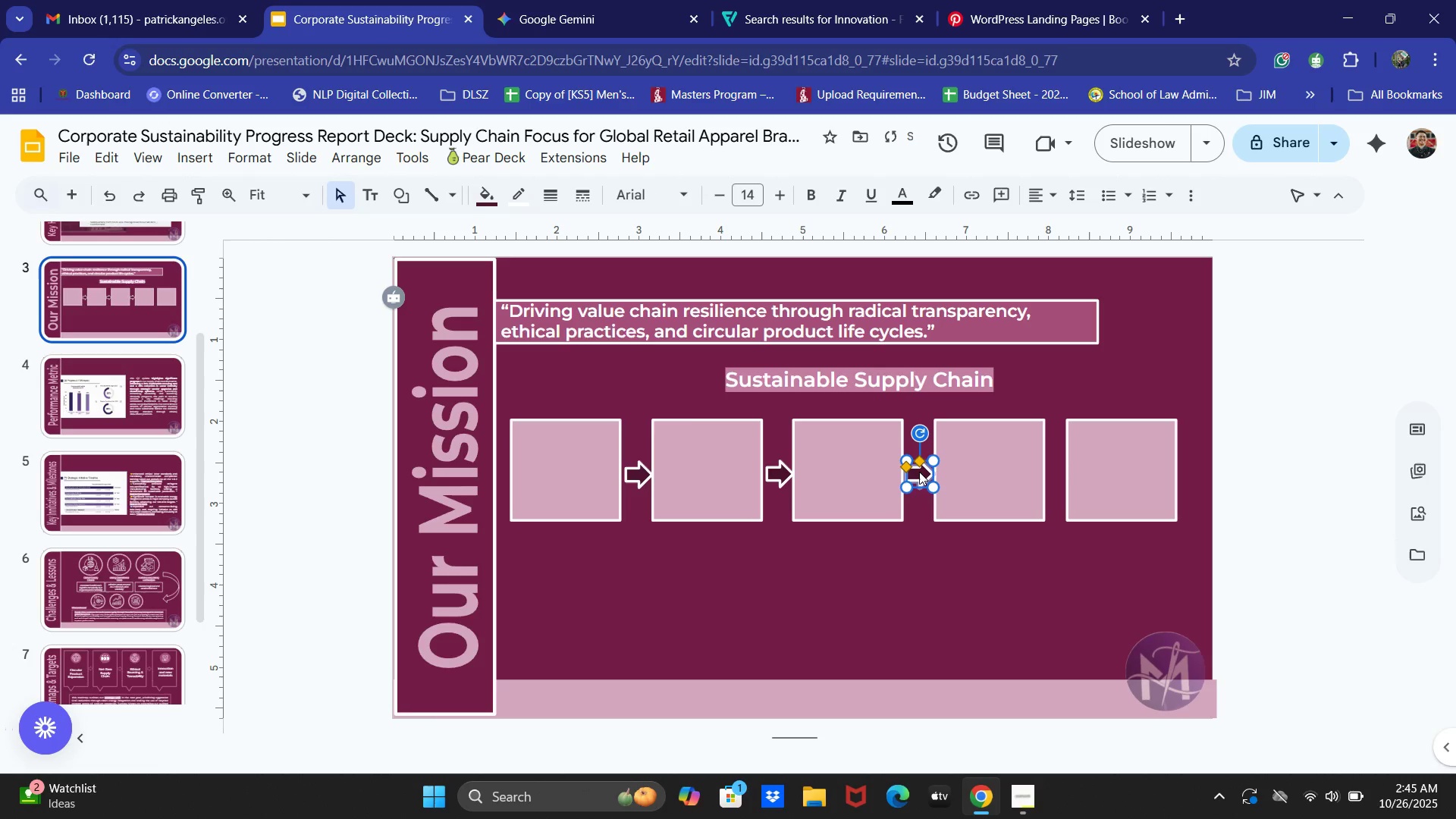 
key(ArrowRight)
 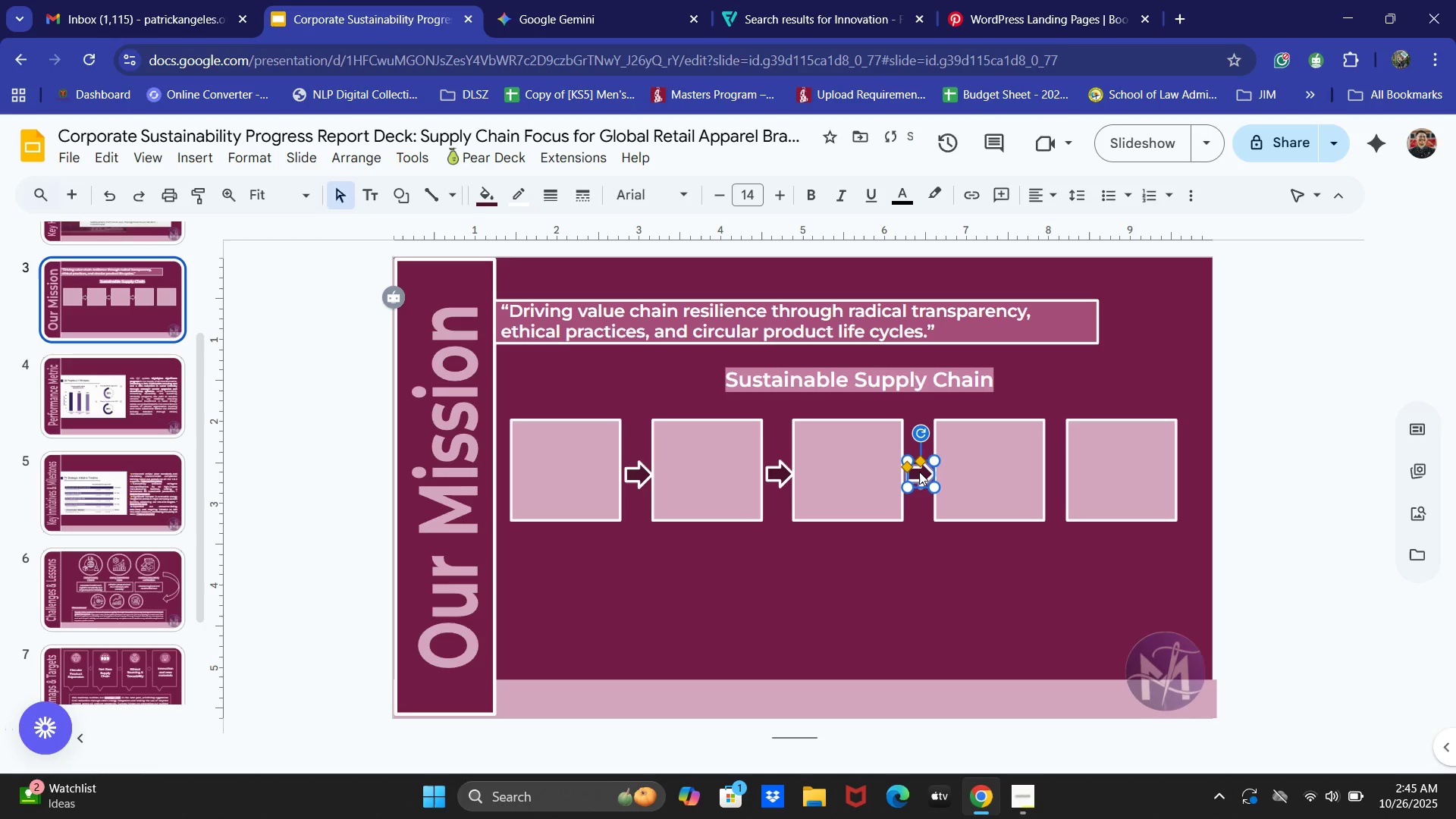 
key(Control+C)
 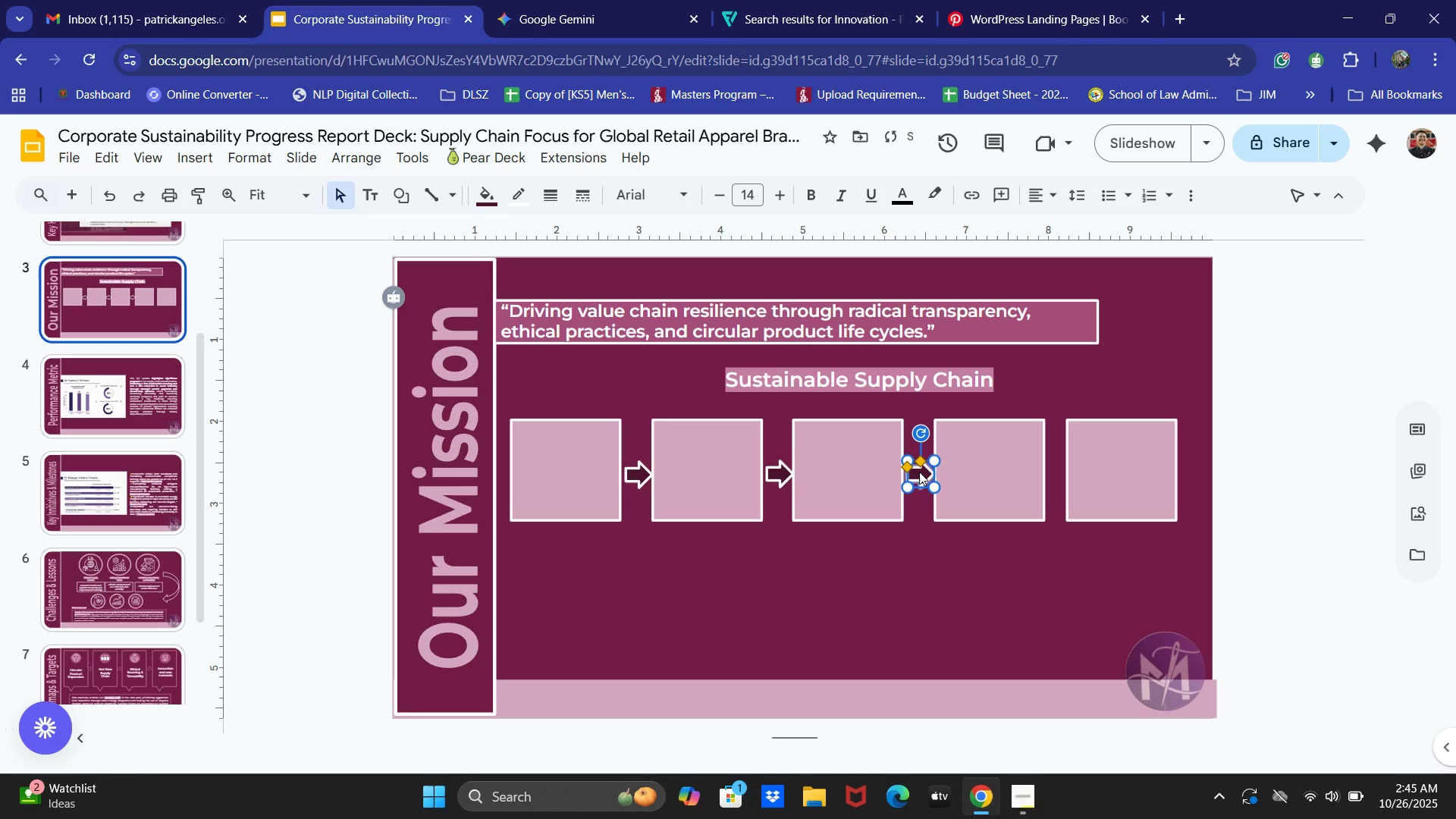 
key(Control+V)
 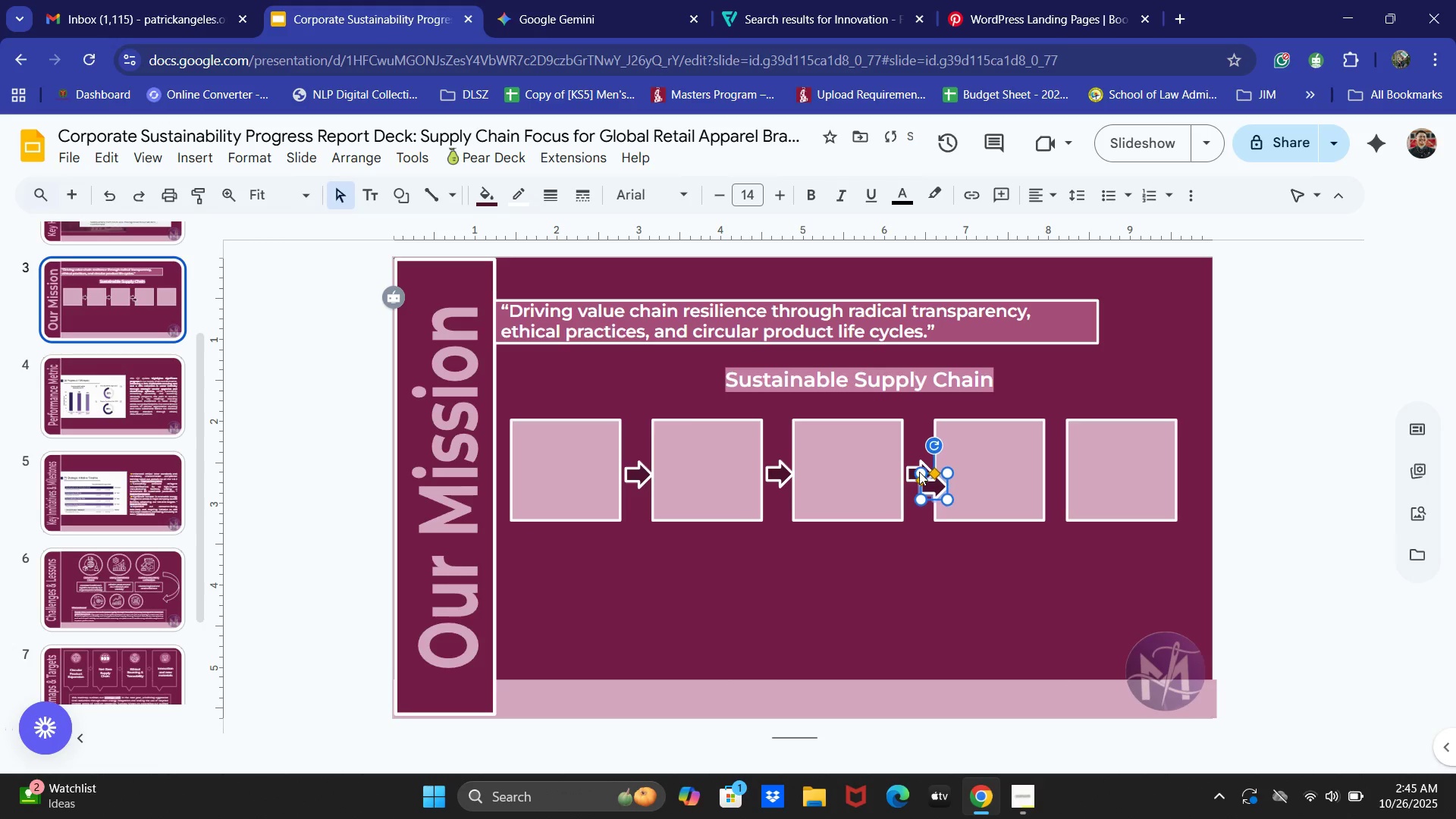 
hold_key(key=ArrowUp, duration=0.77)
 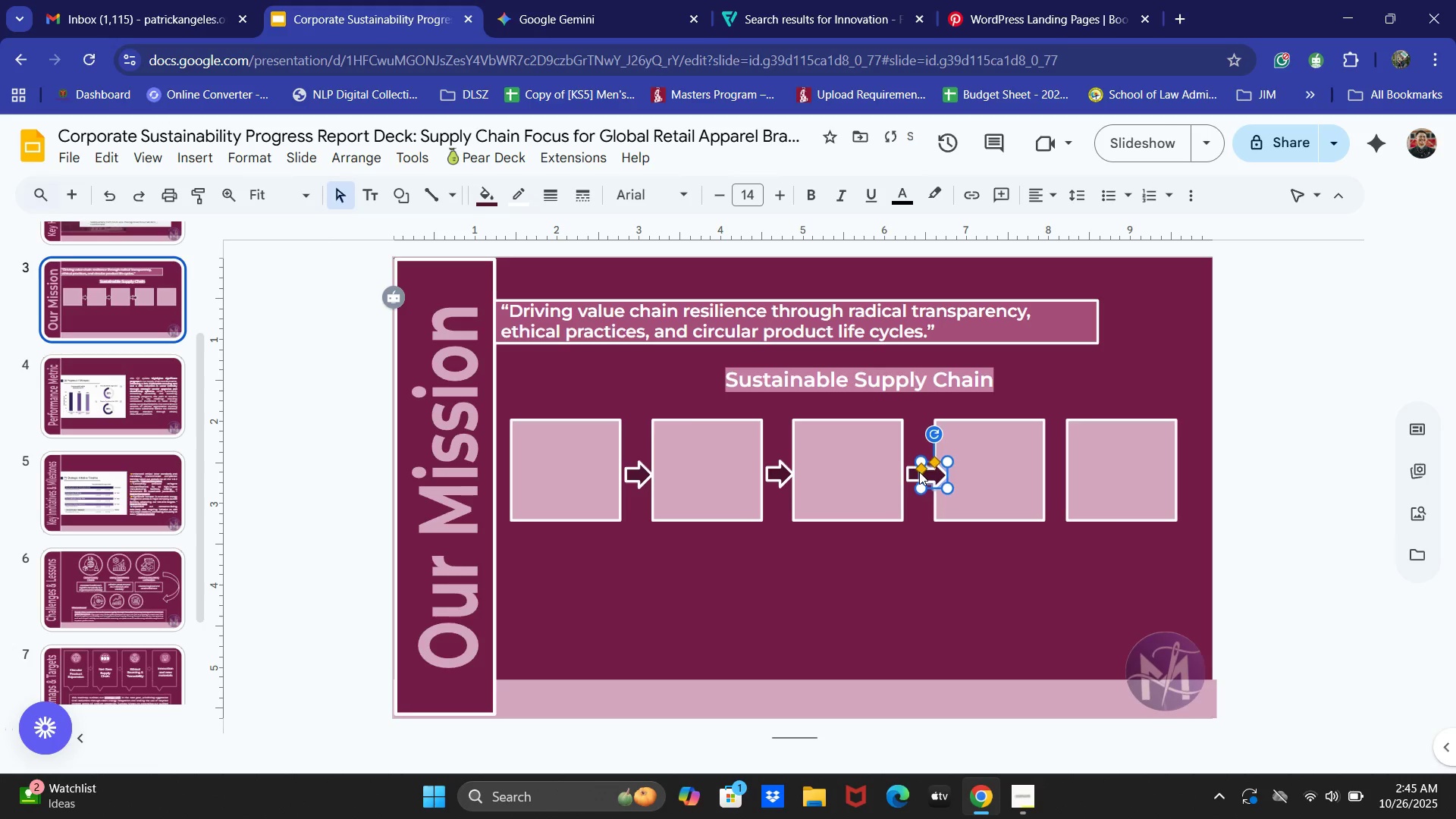 
key(ArrowUp)
 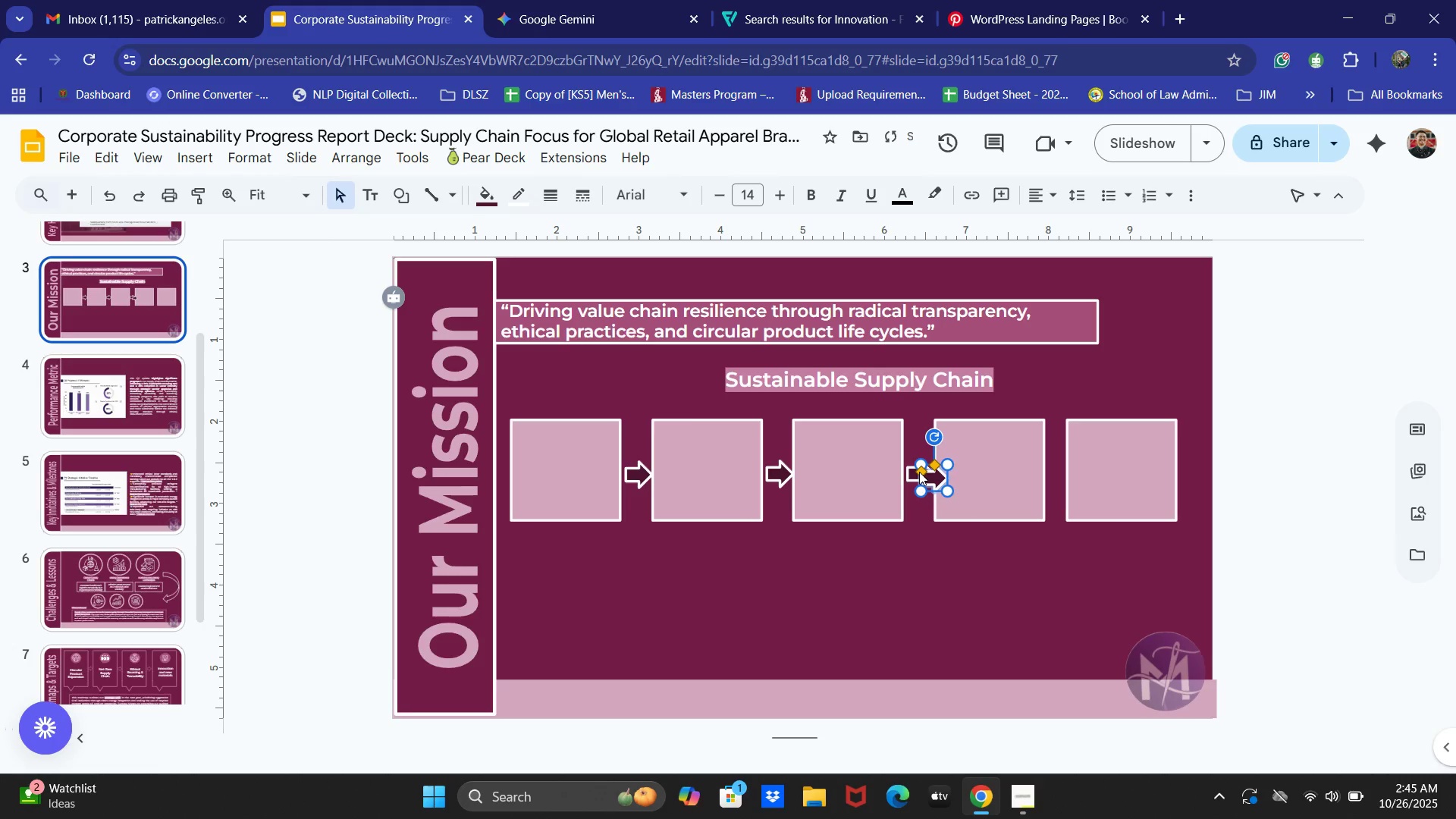 
key(ArrowUp)
 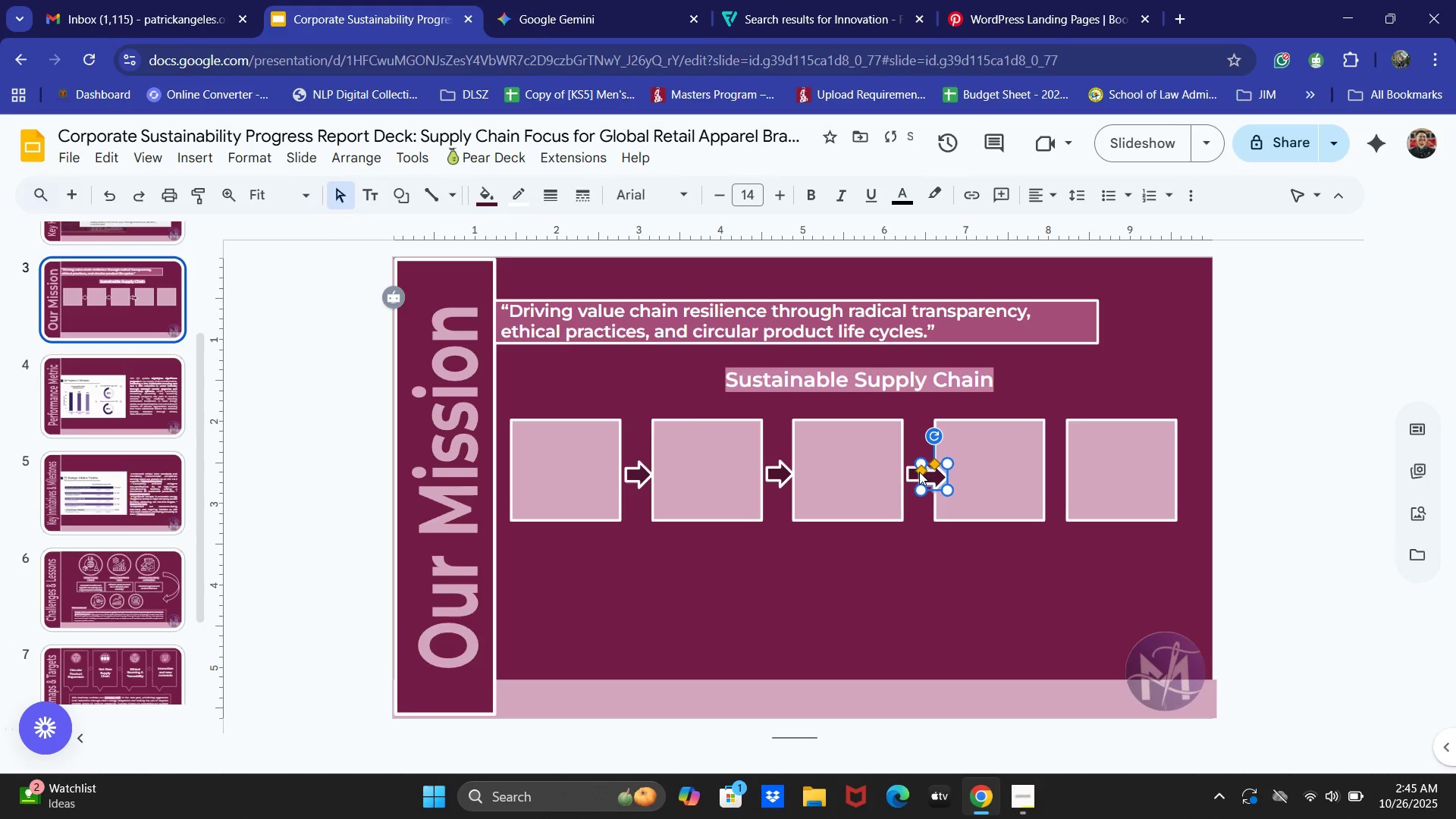 
key(ArrowUp)
 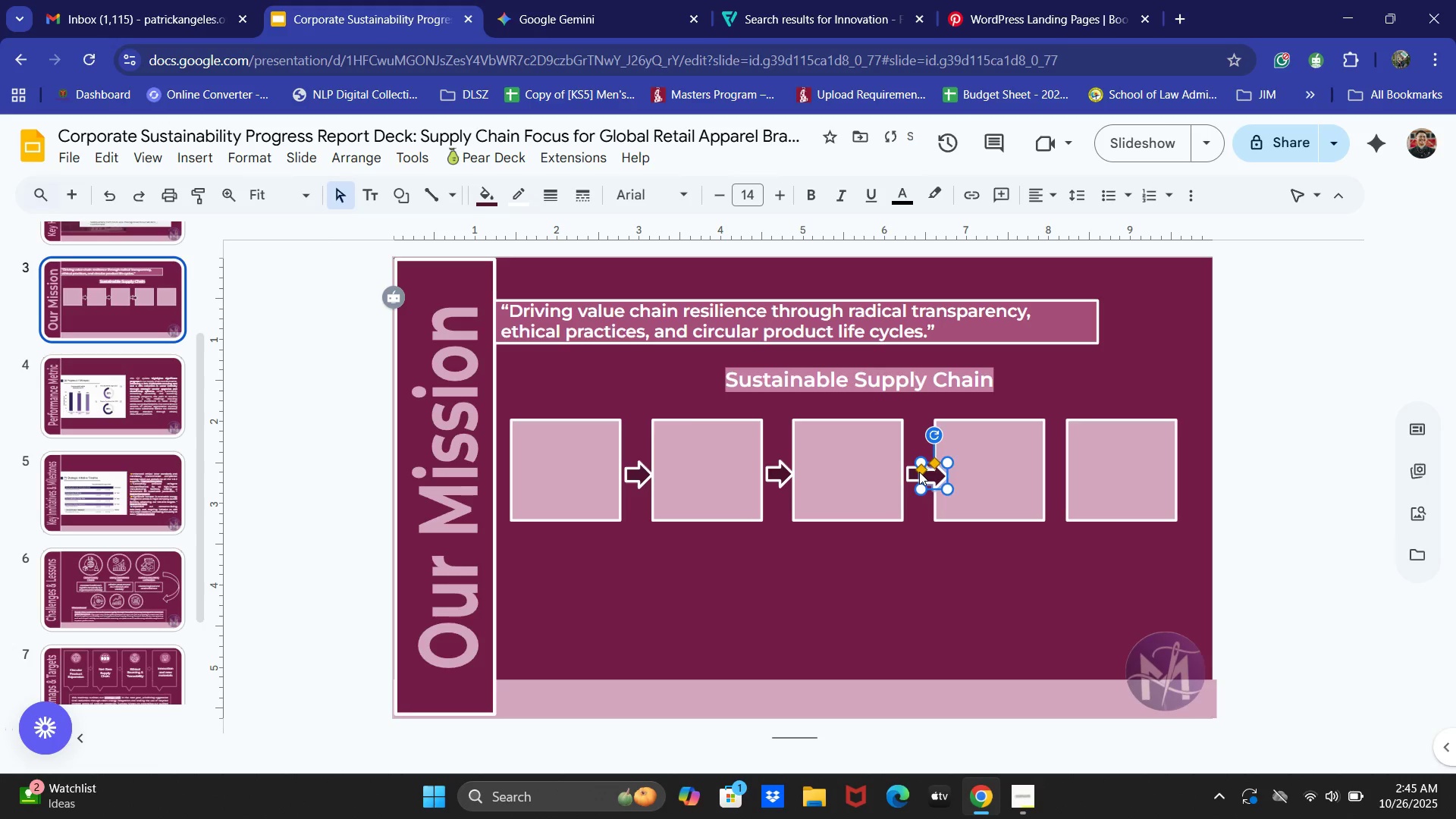 
key(ArrowUp)
 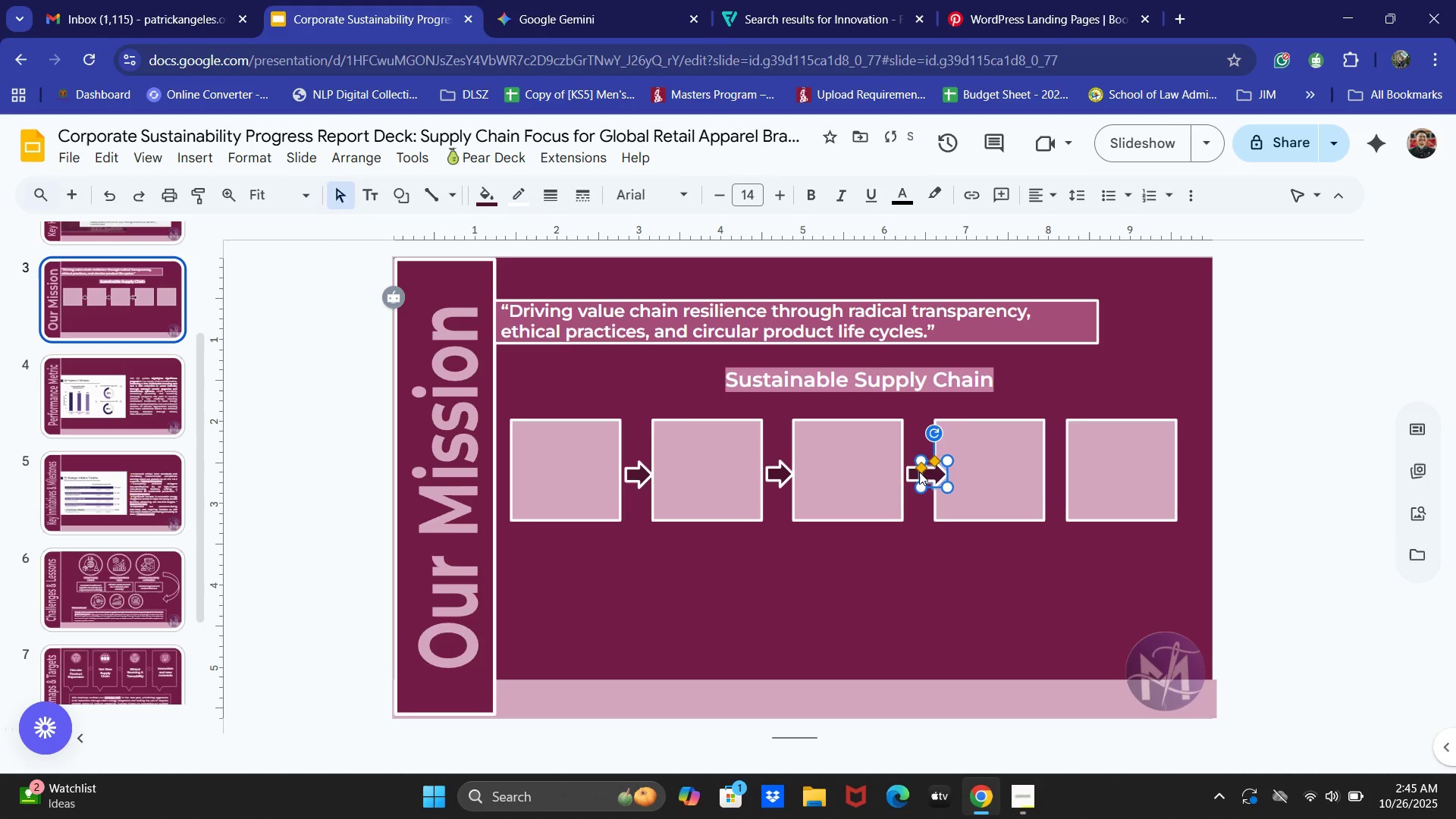 
key(ArrowUp)
 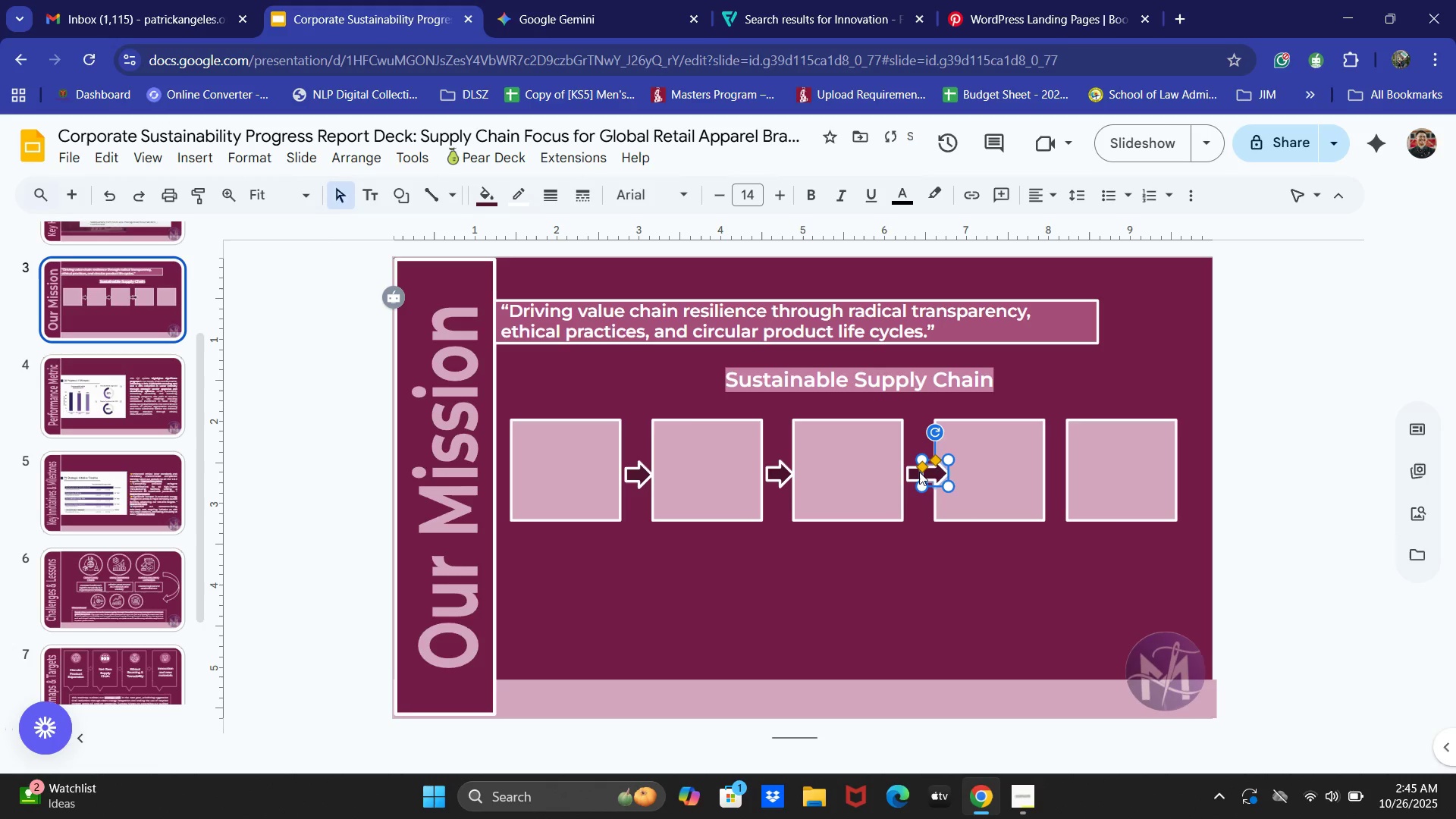 
hold_key(key=ArrowRight, duration=1.52)
 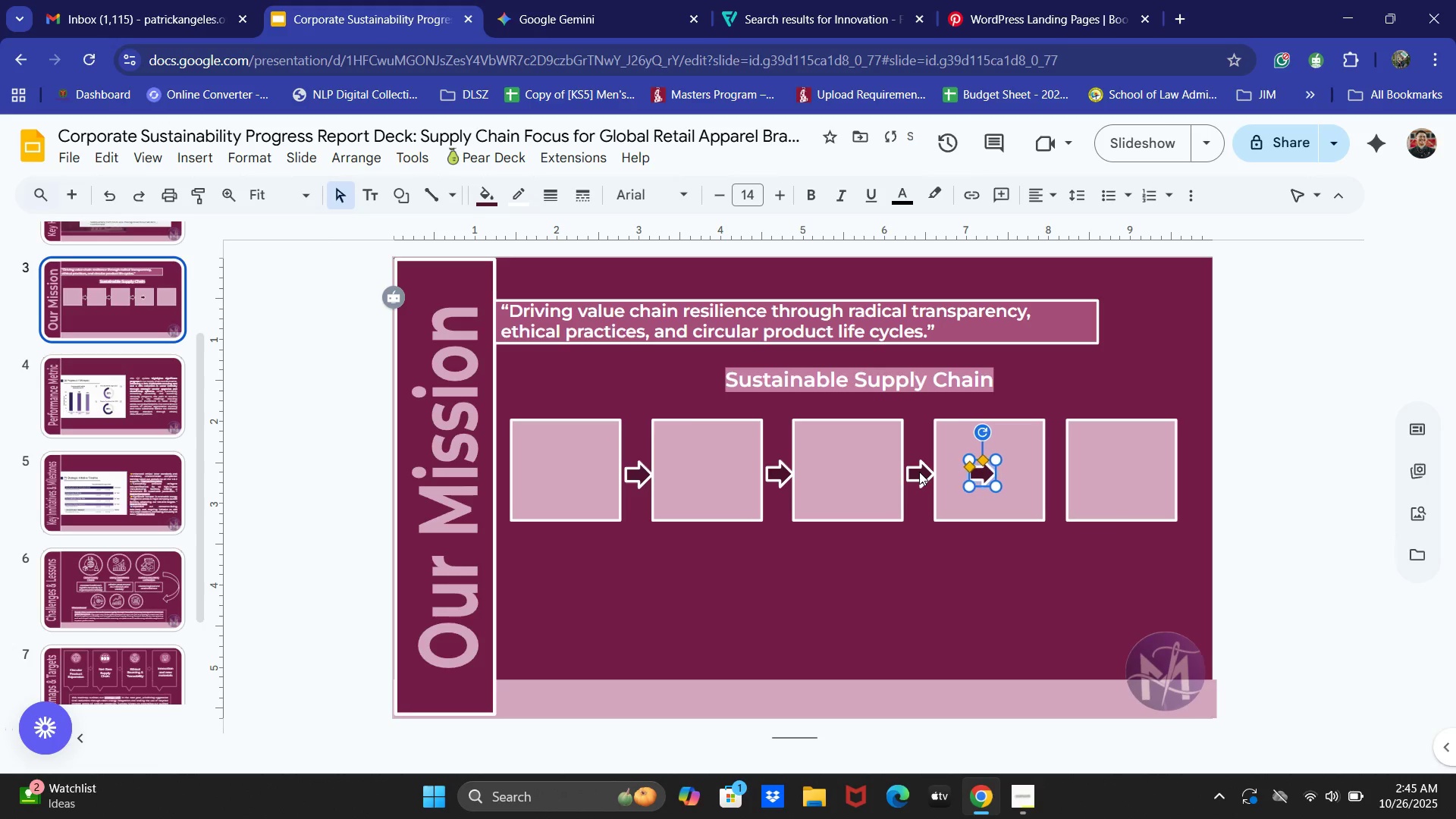 
hold_key(key=ArrowRight, duration=1.52)
 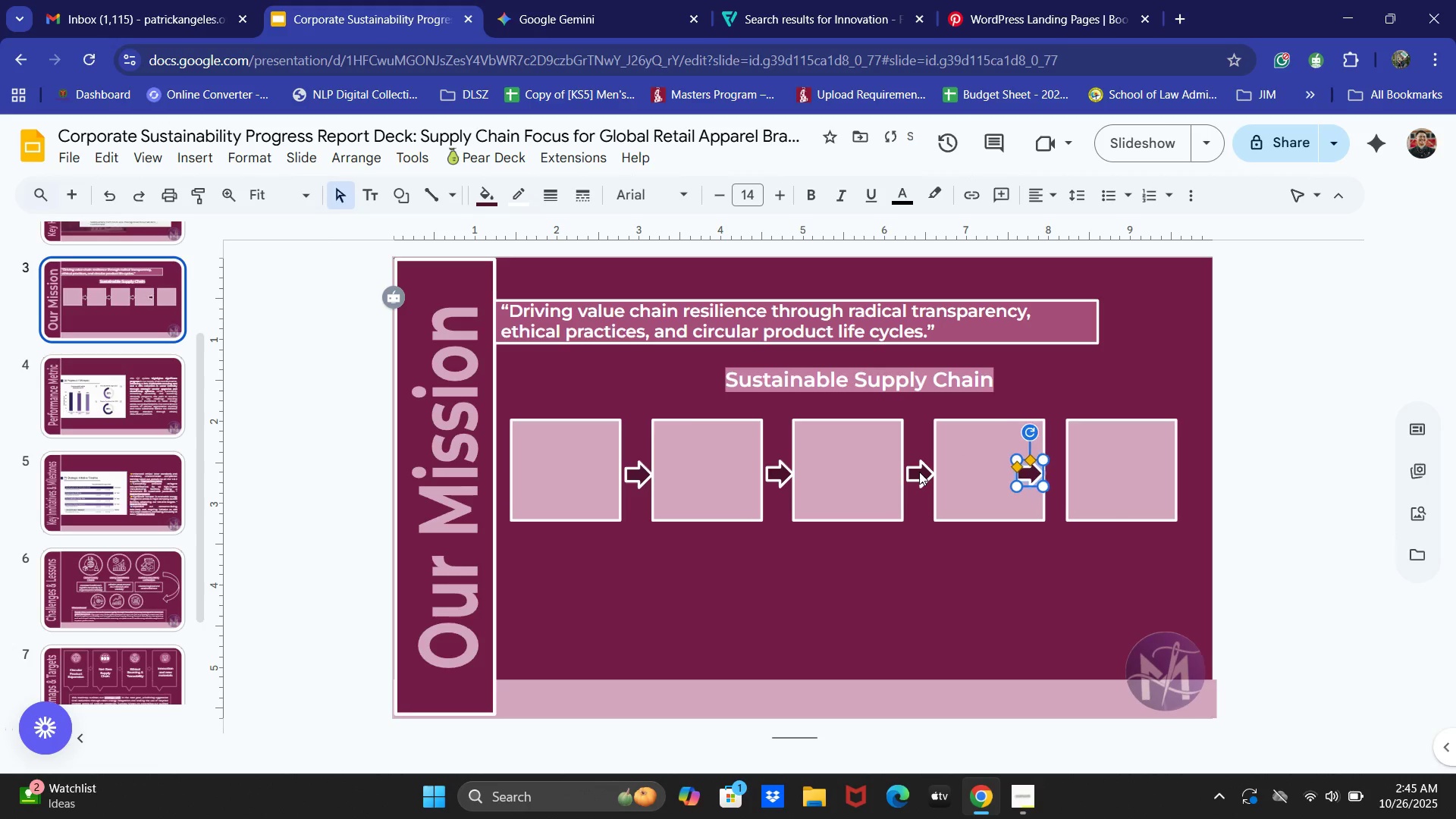 
hold_key(key=ArrowRight, duration=0.62)
 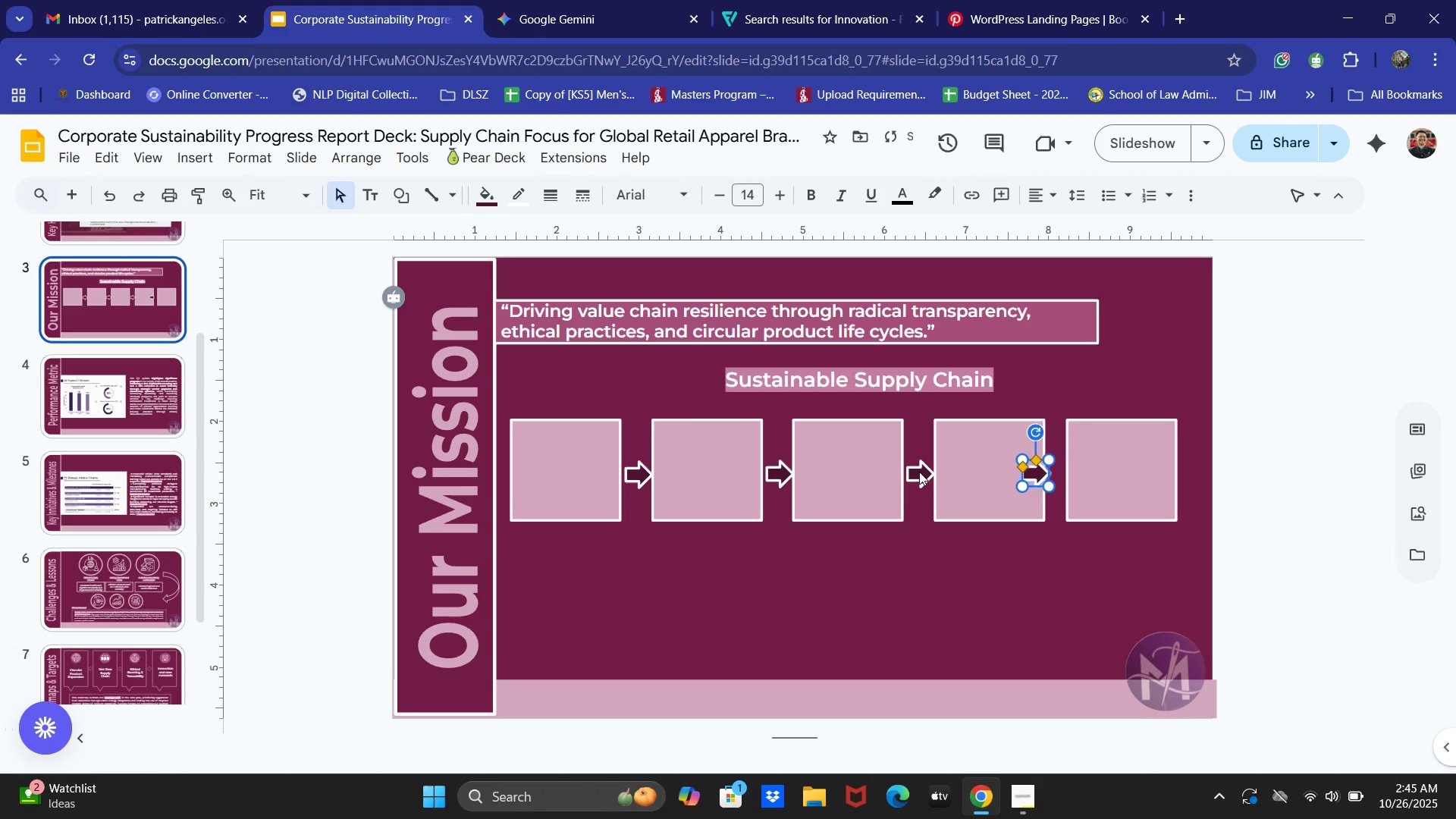 
key(ArrowRight)
 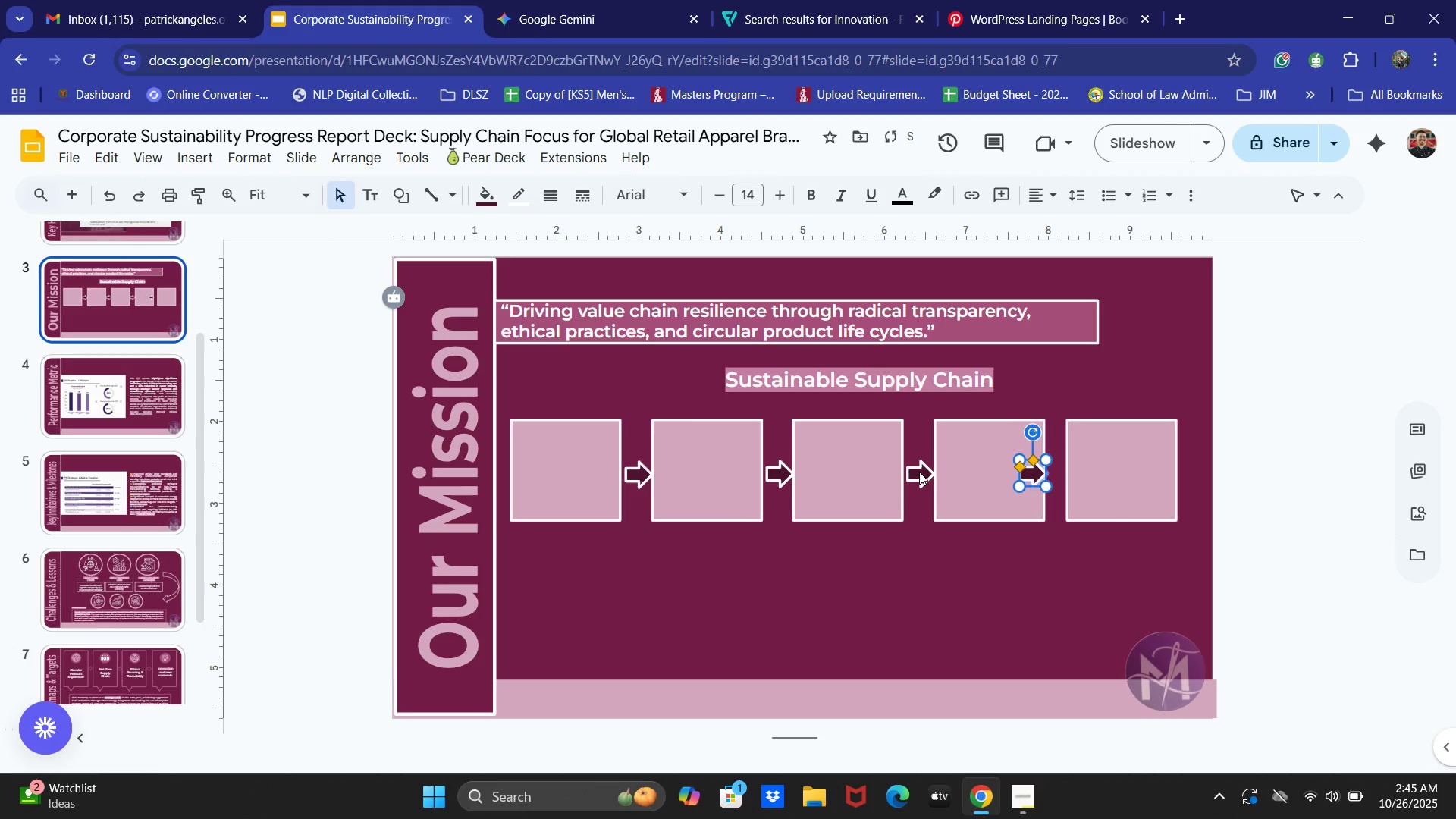 
key(ArrowRight)
 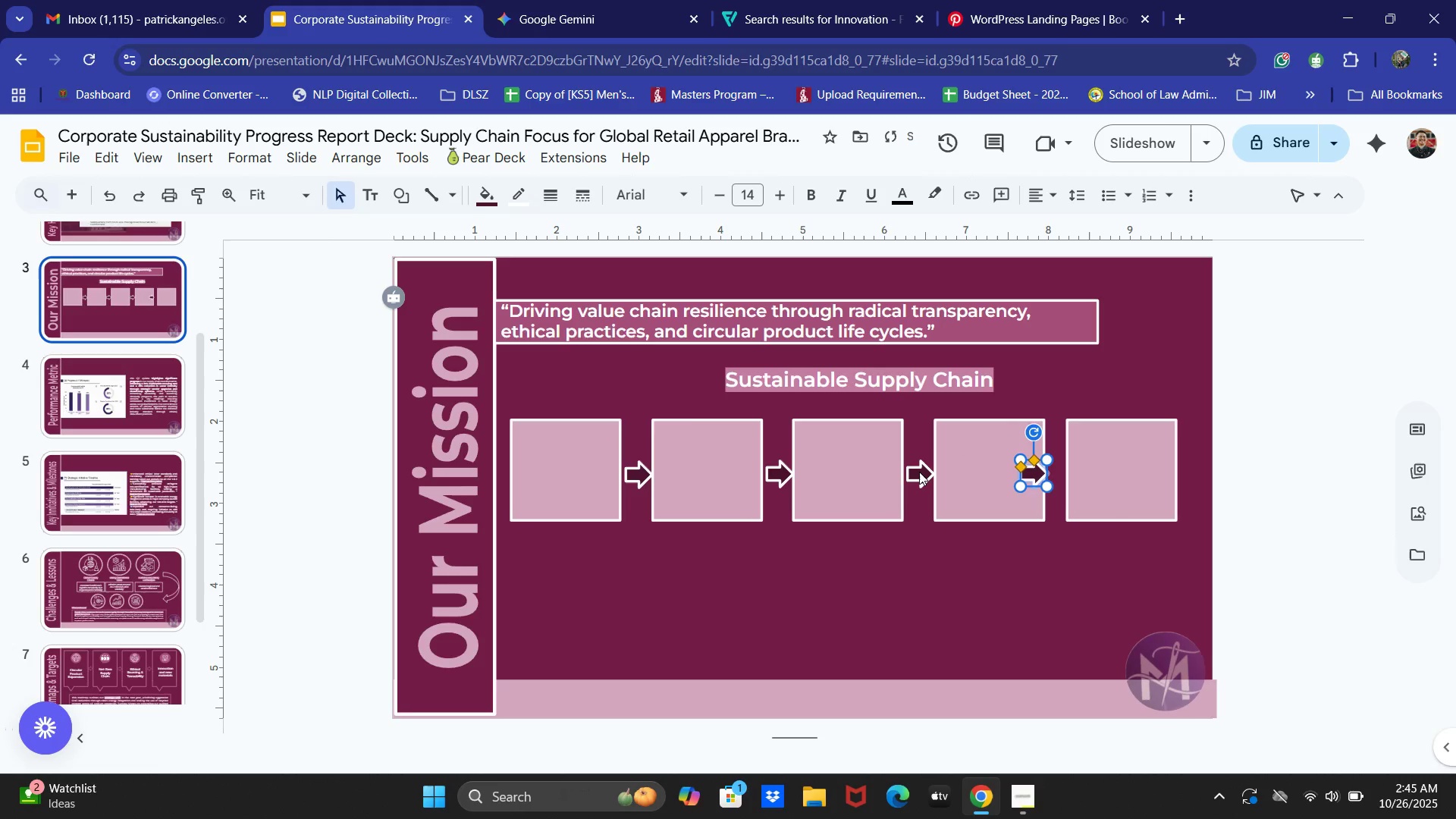 
key(ArrowRight)
 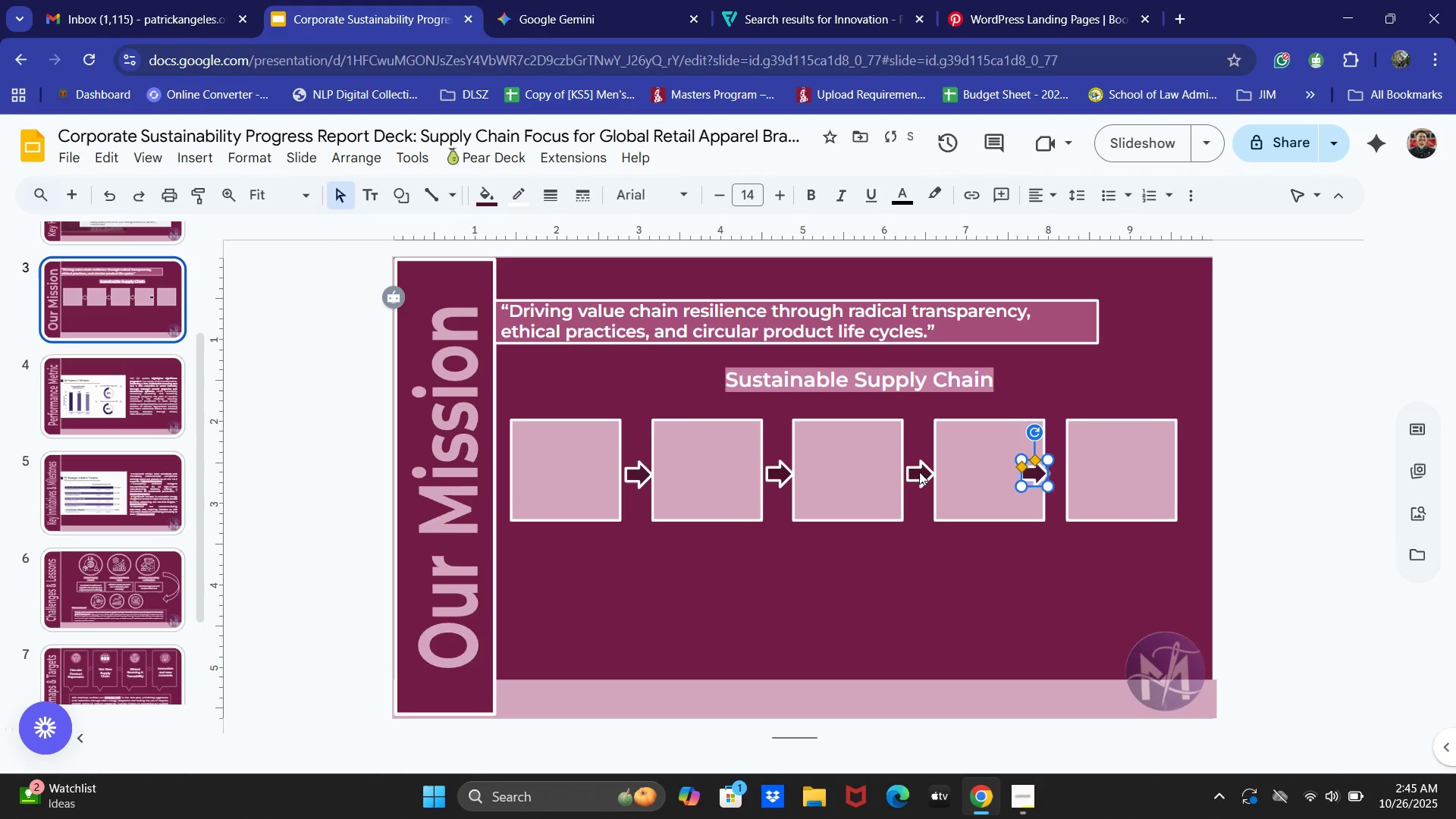 
key(ArrowRight)
 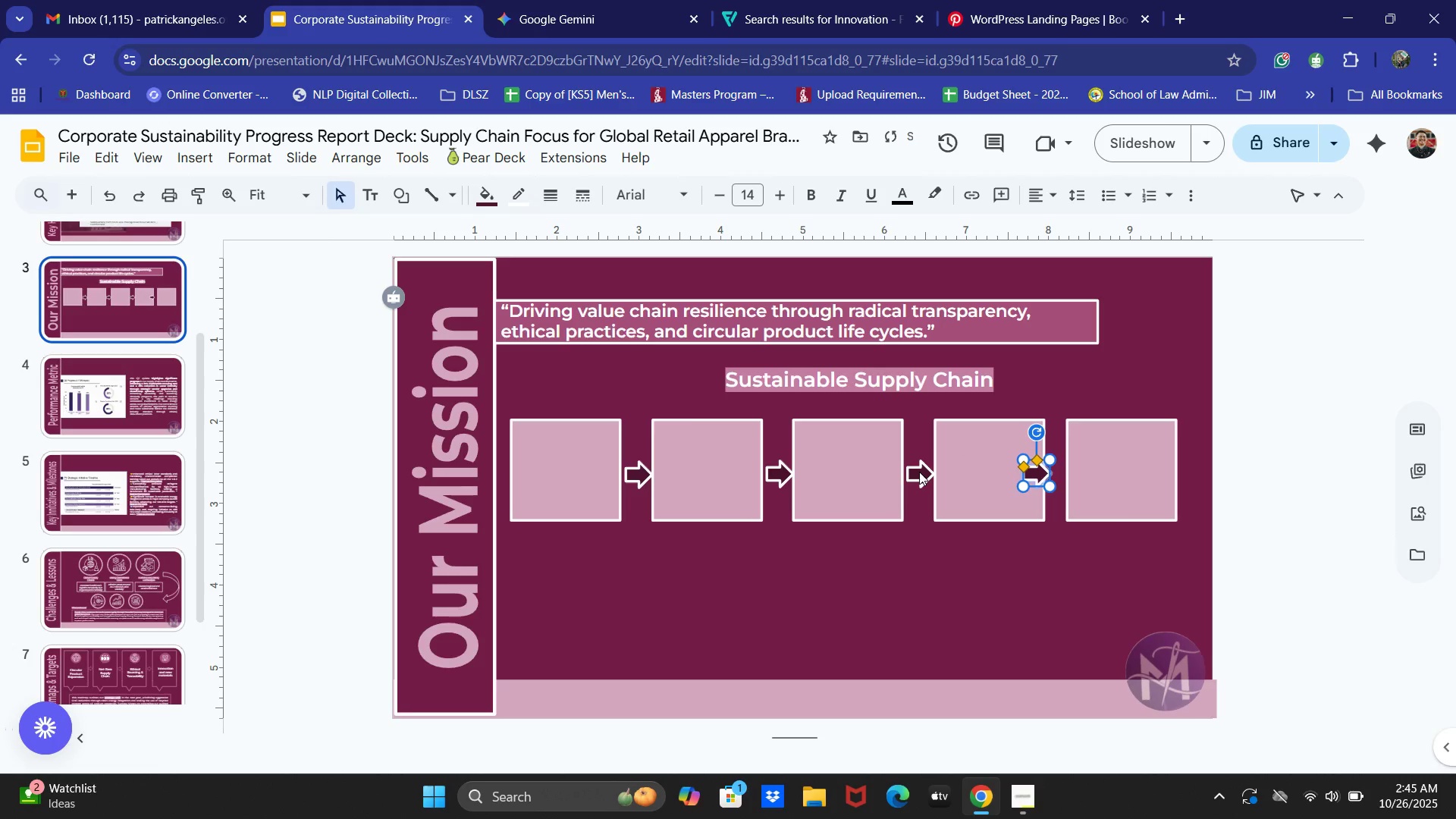 
hold_key(key=ArrowRight, duration=0.96)
 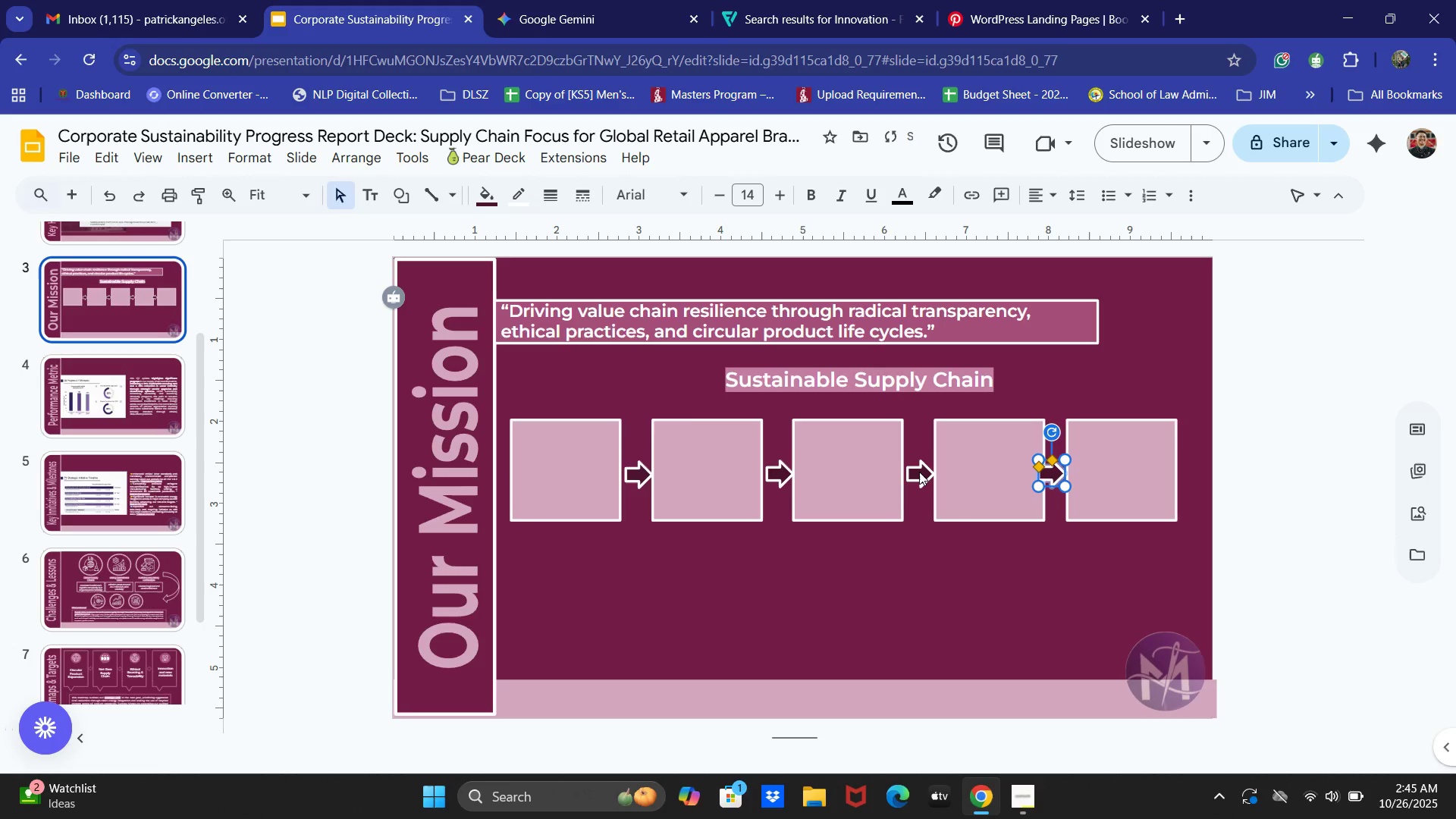 
key(ArrowRight)
 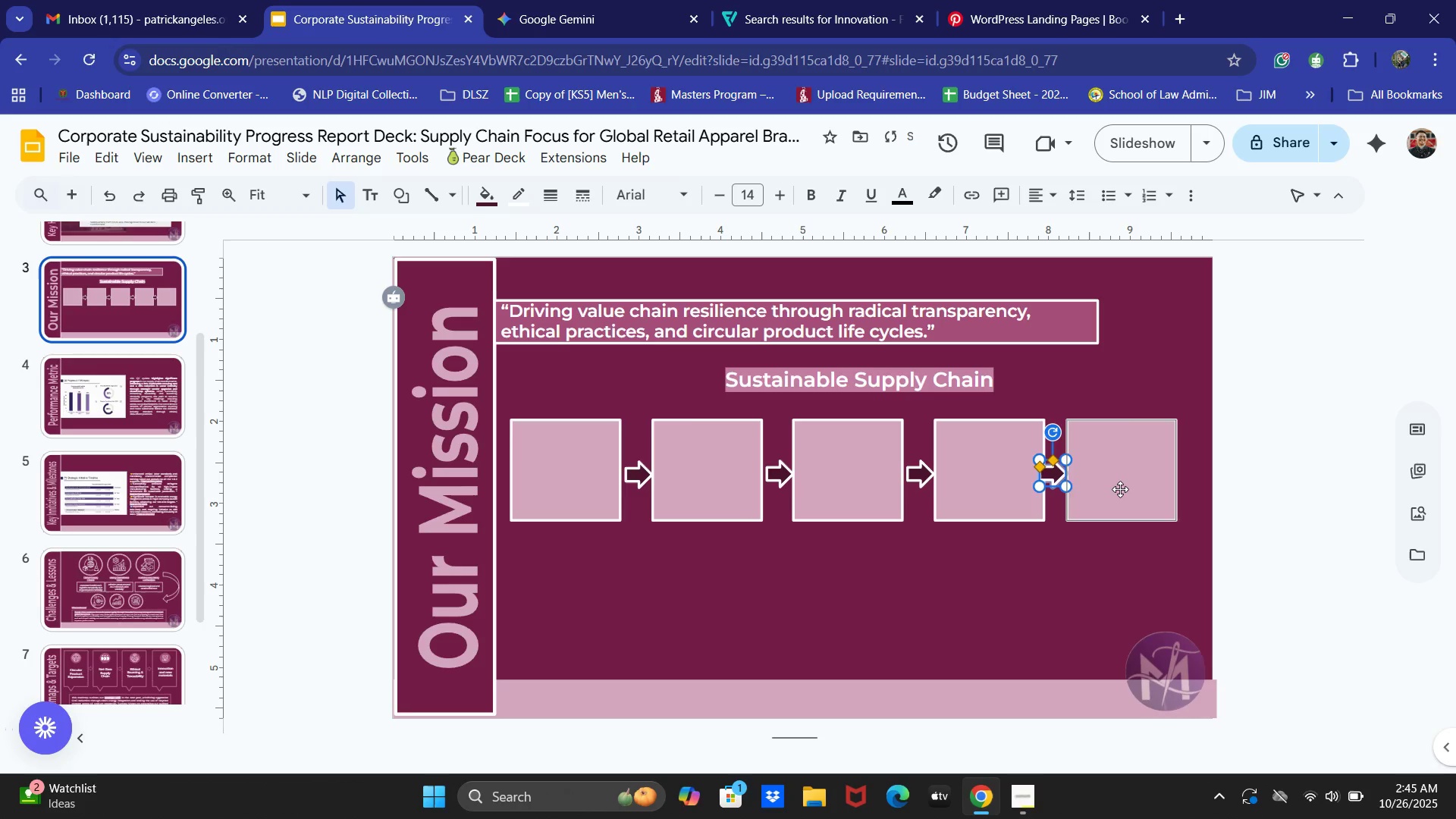 
key(ArrowRight)
 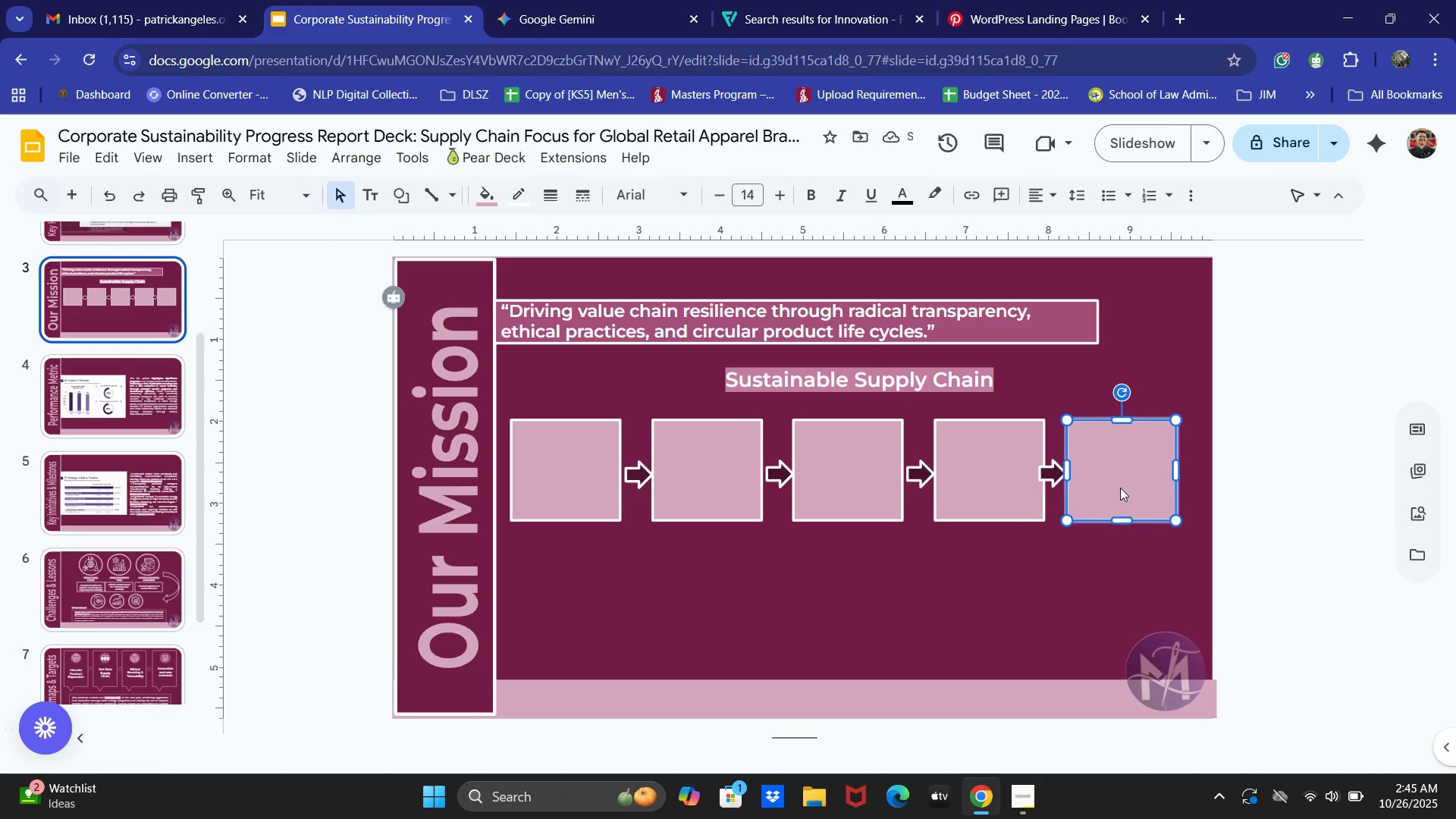 
key(ArrowRight)
 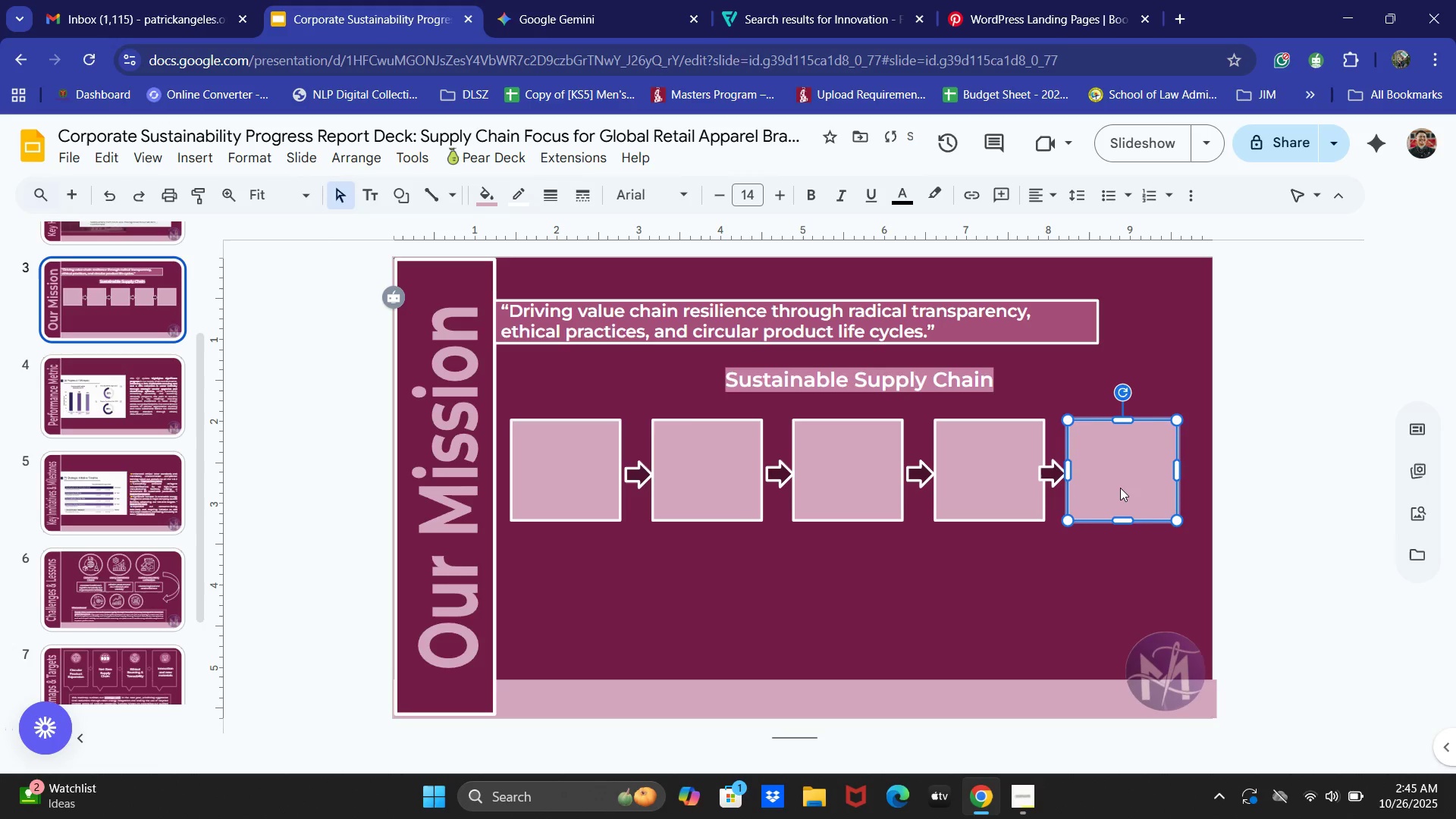 
key(ArrowRight)
 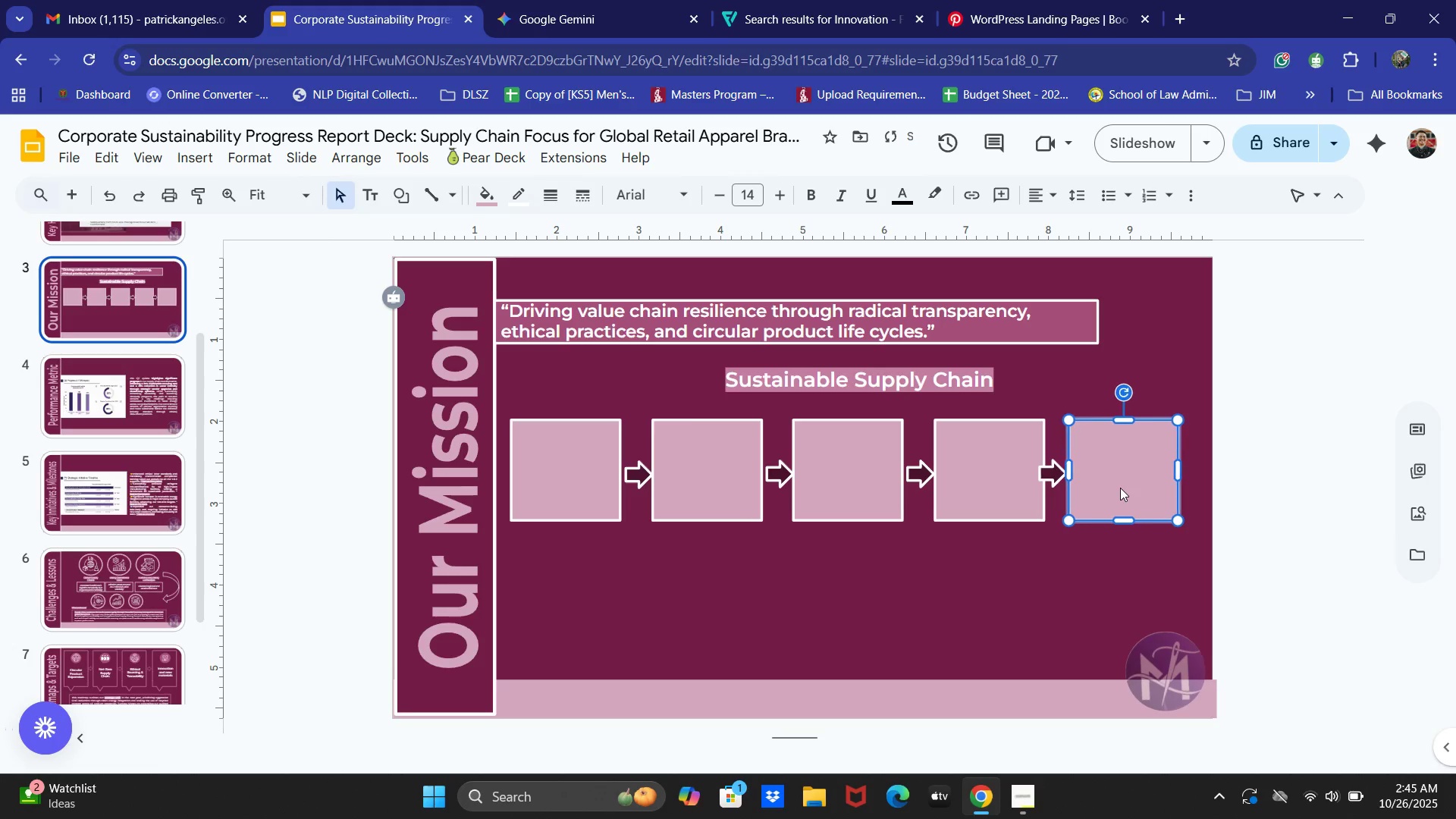 
key(ArrowRight)
 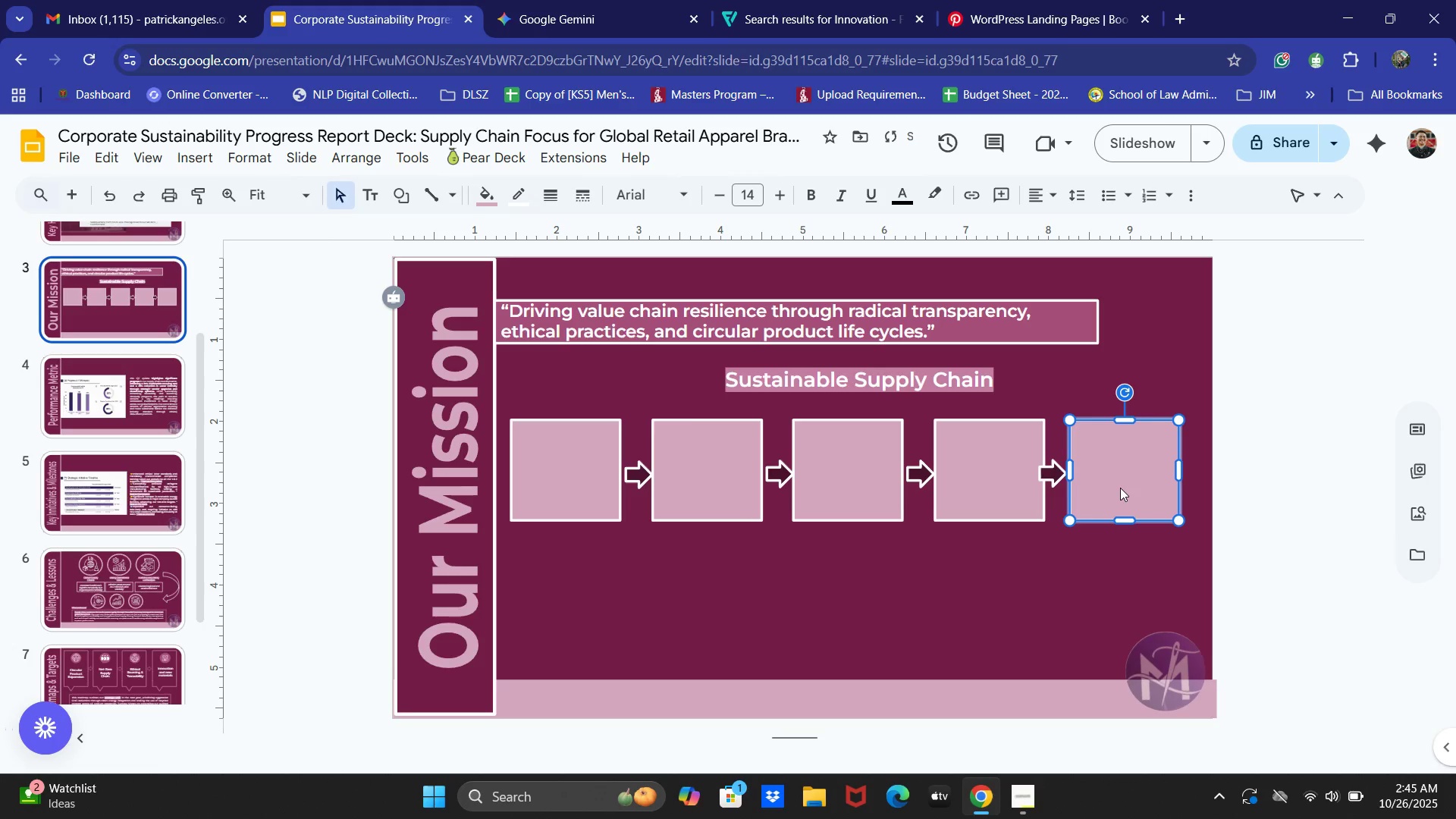 
key(ArrowRight)
 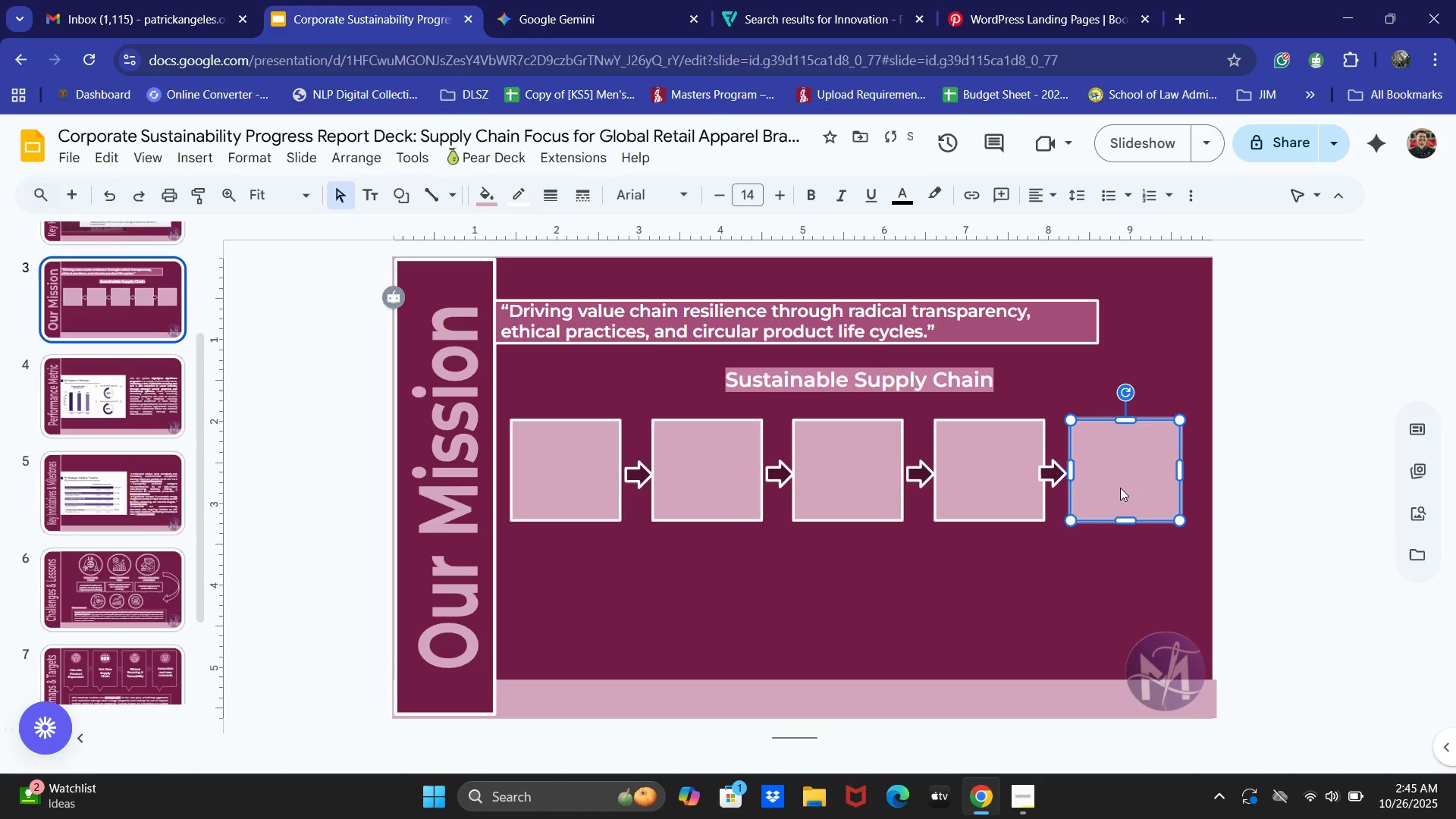 
key(ArrowRight)
 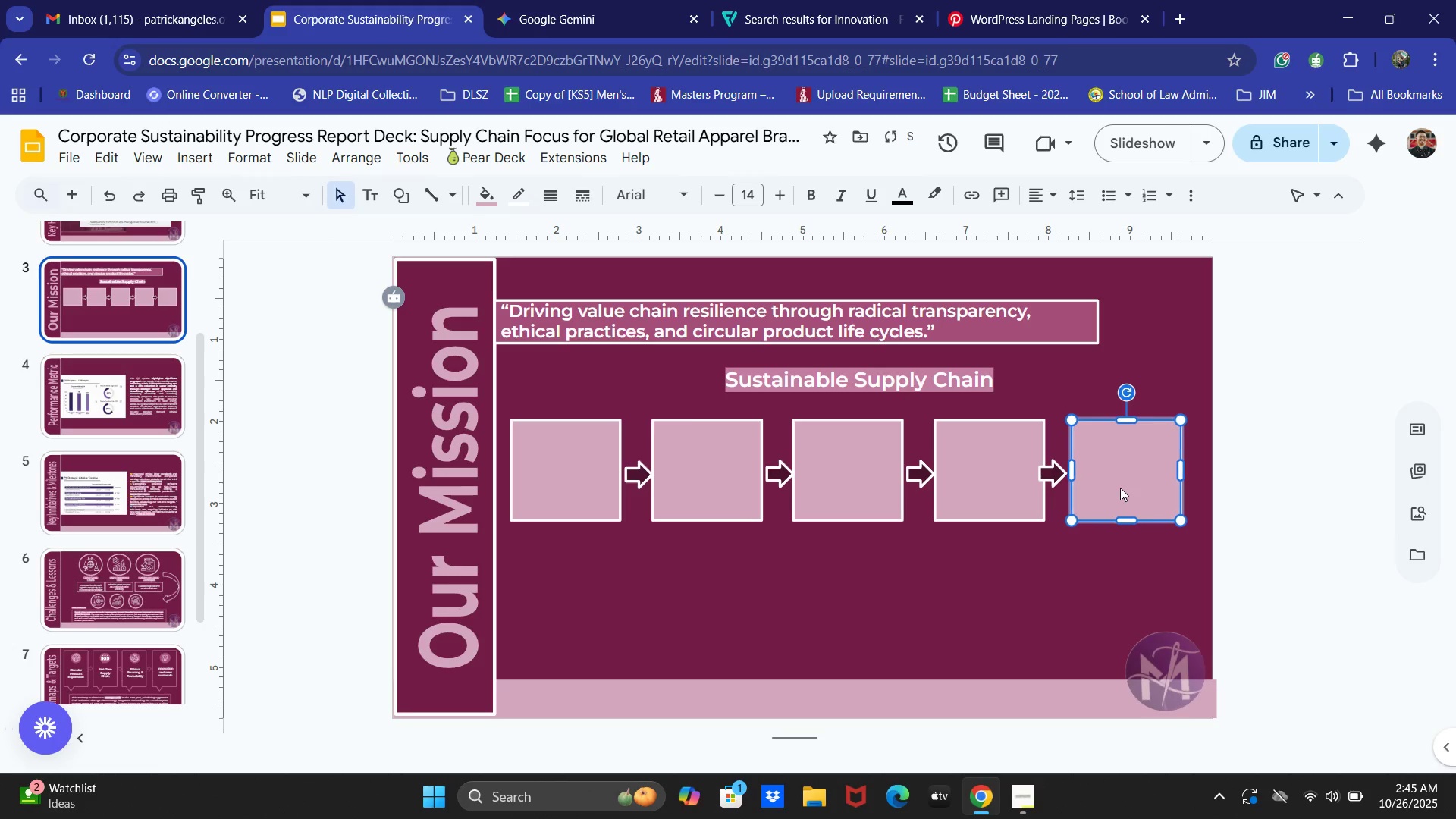 
key(ArrowRight)
 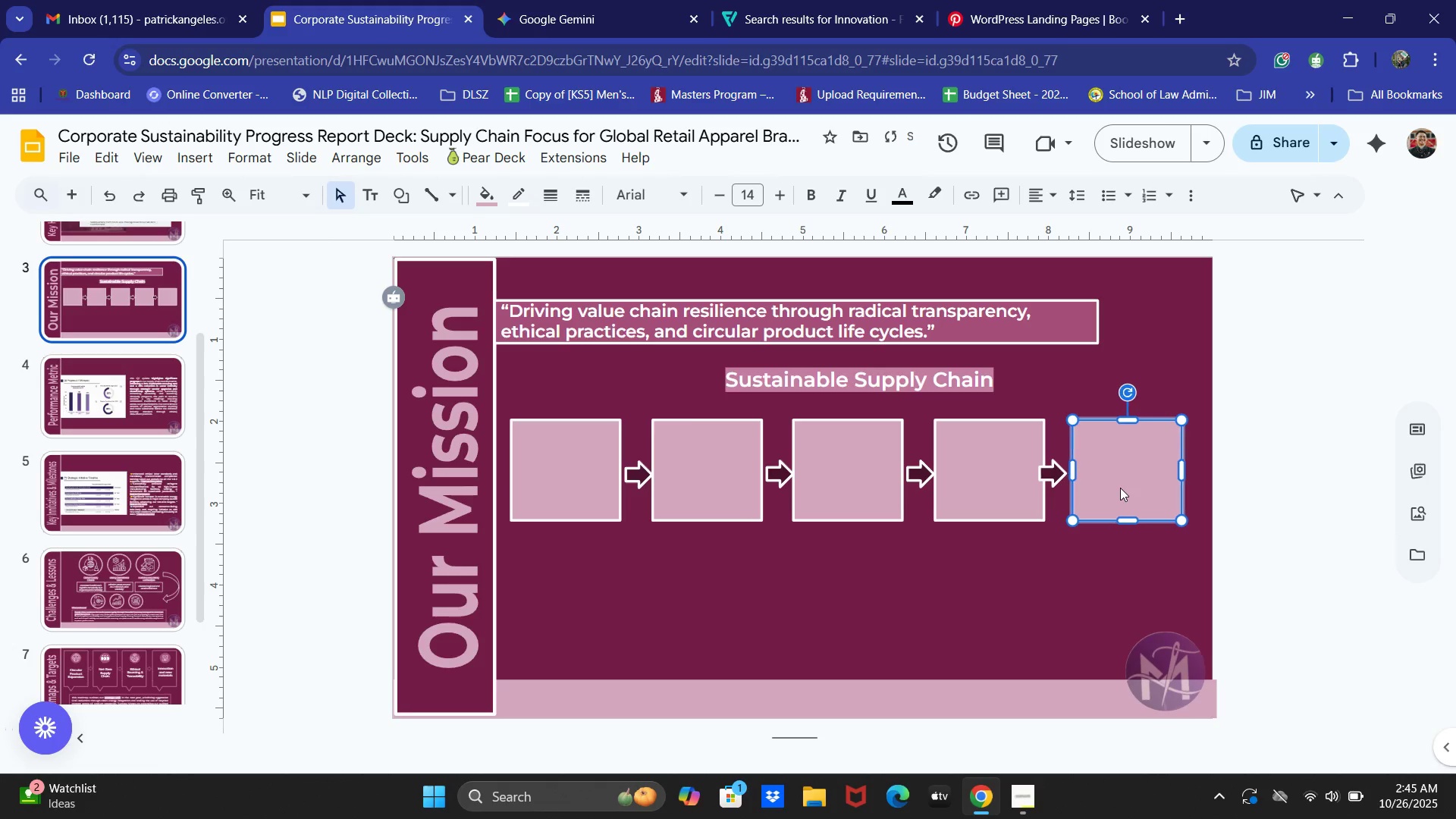 
key(ArrowRight)
 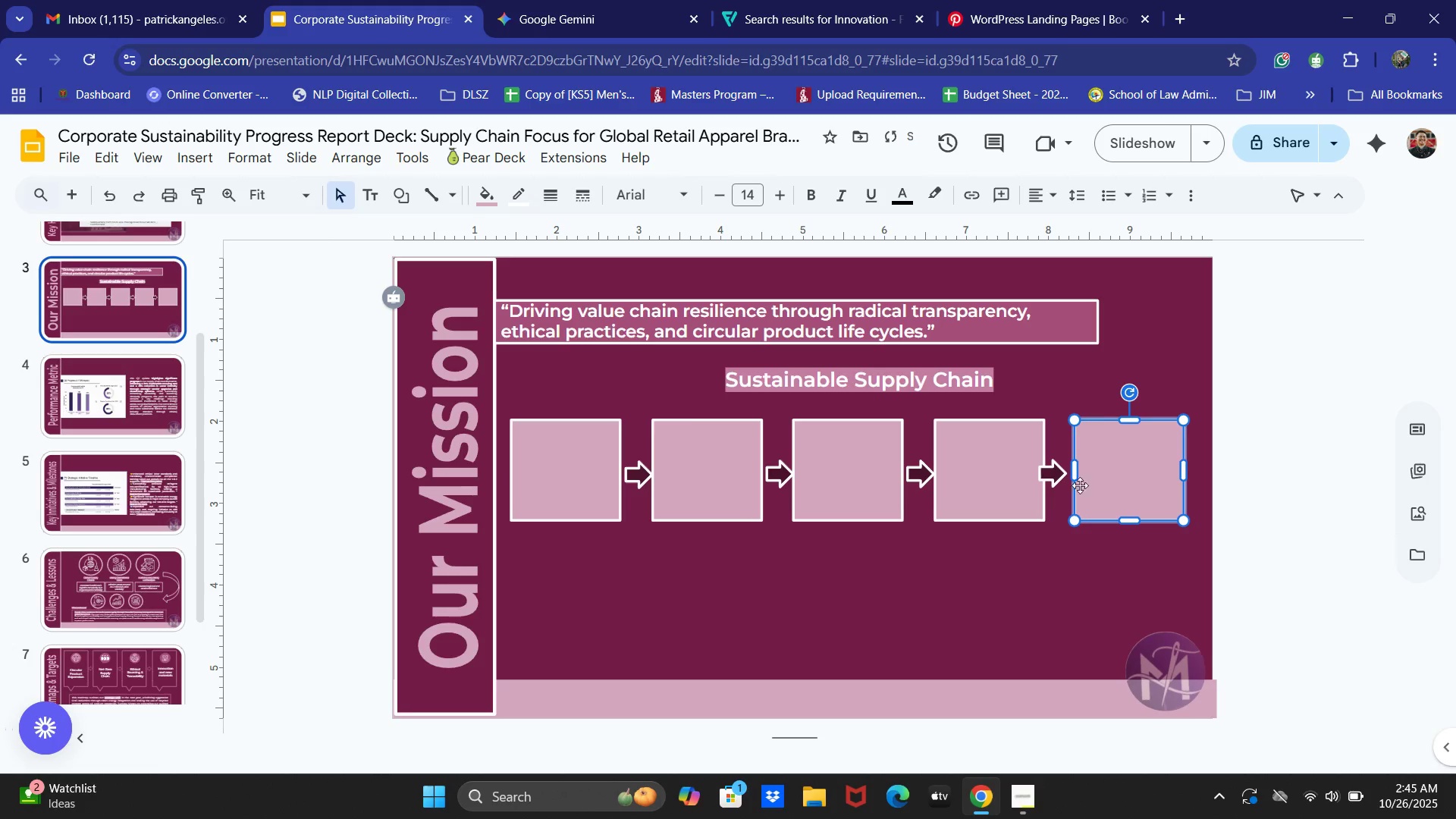 
left_click([1049, 476])
 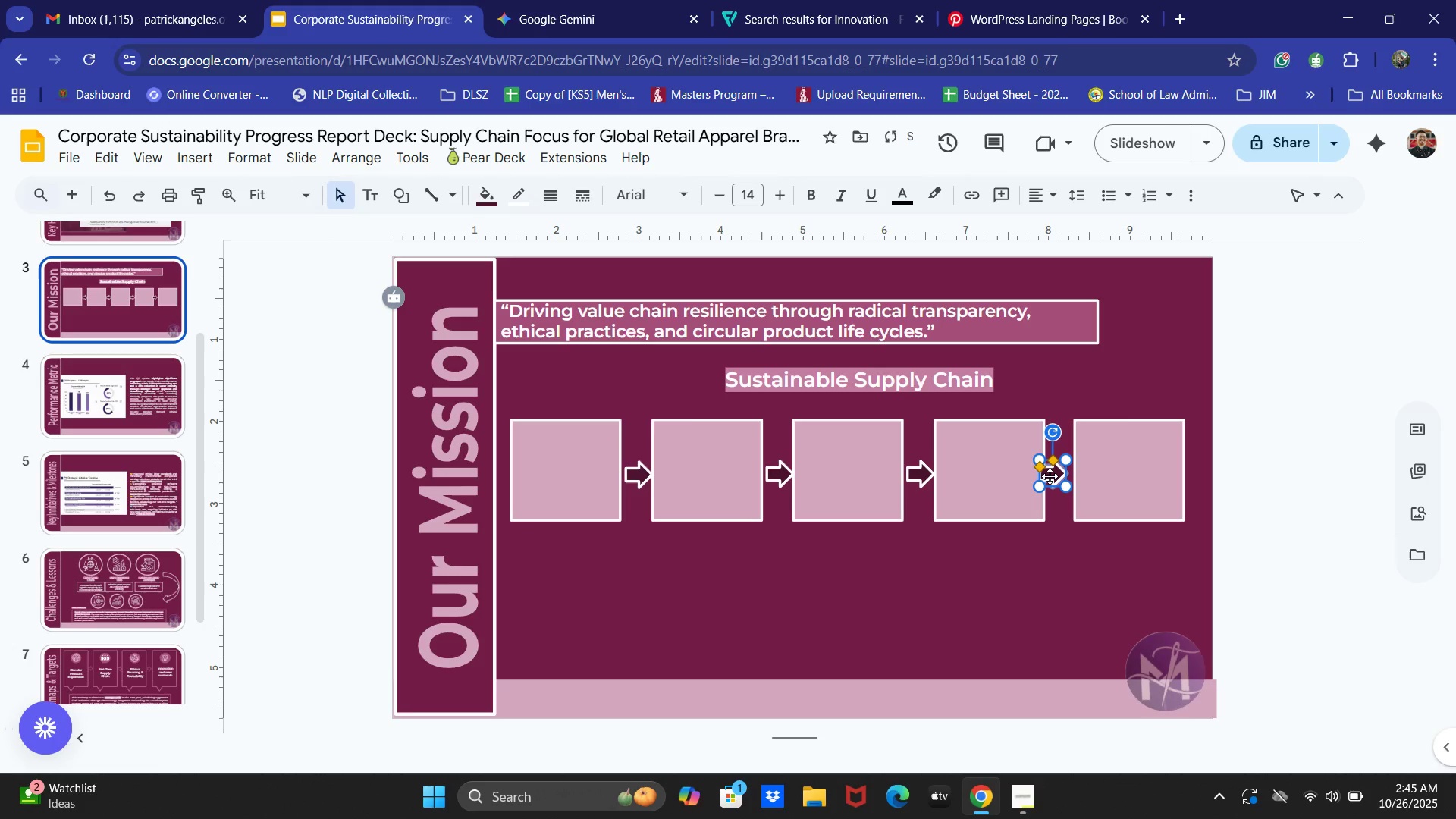 
key(ArrowRight)
 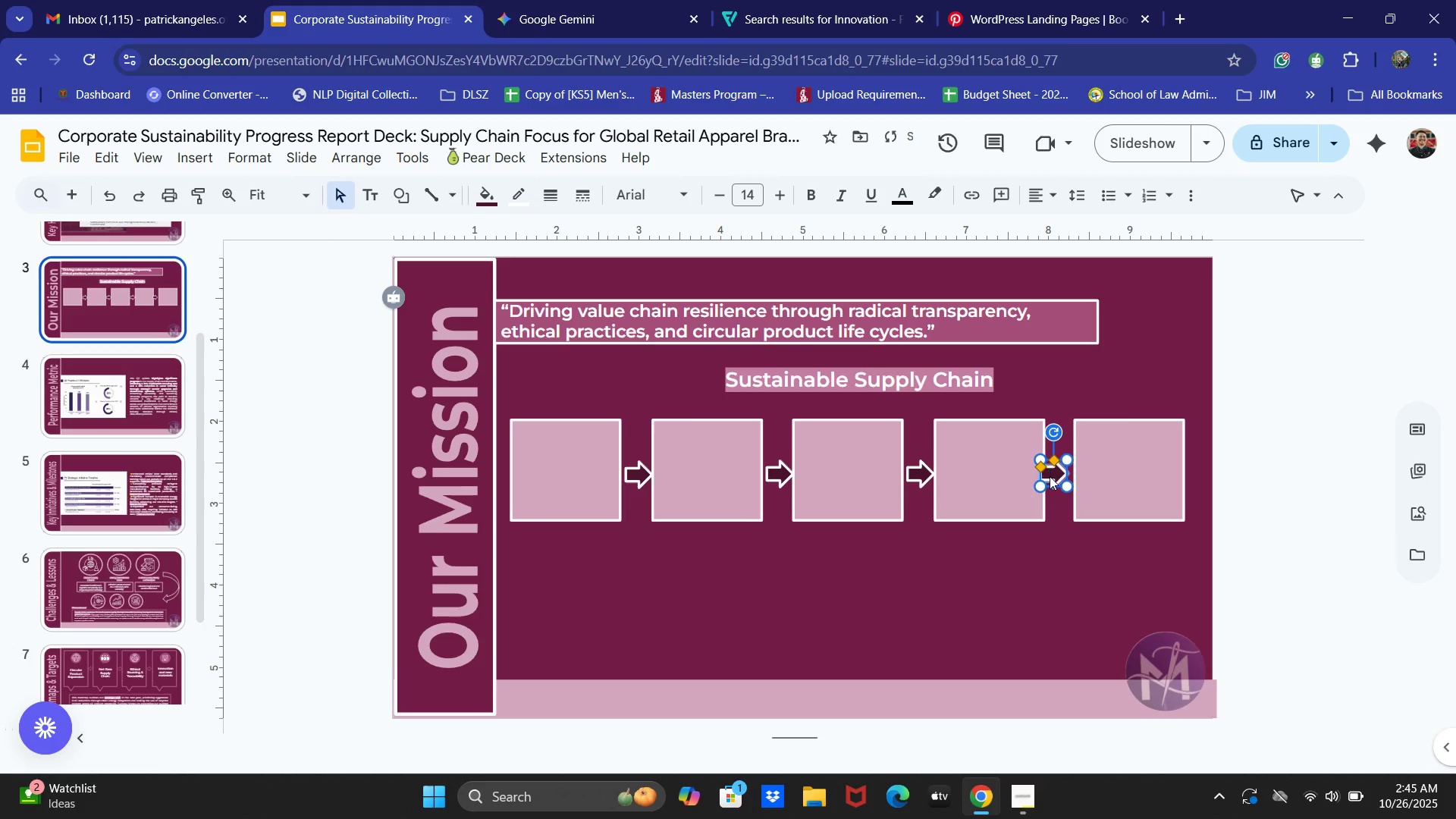 
key(ArrowRight)
 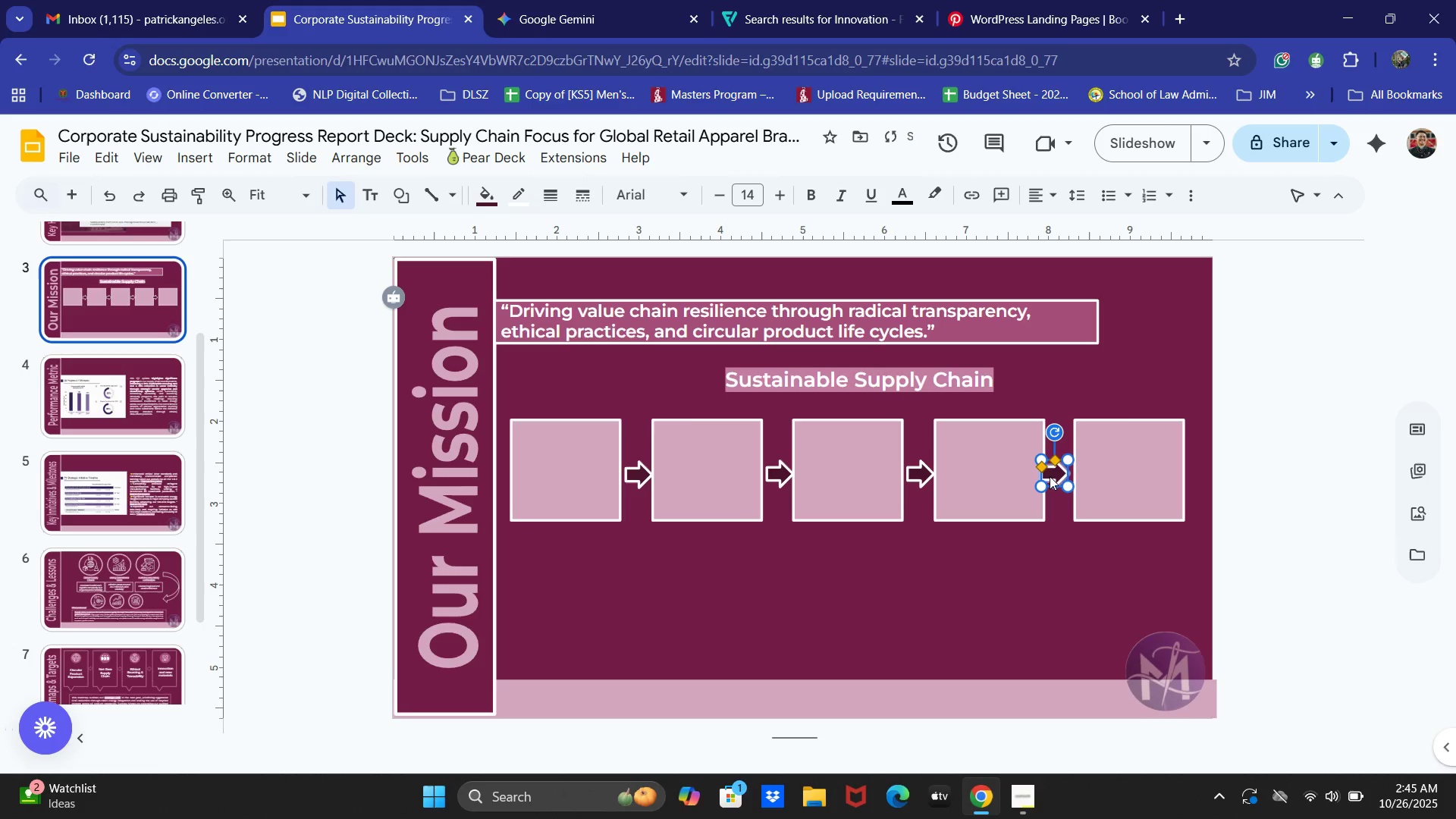 
key(ArrowRight)
 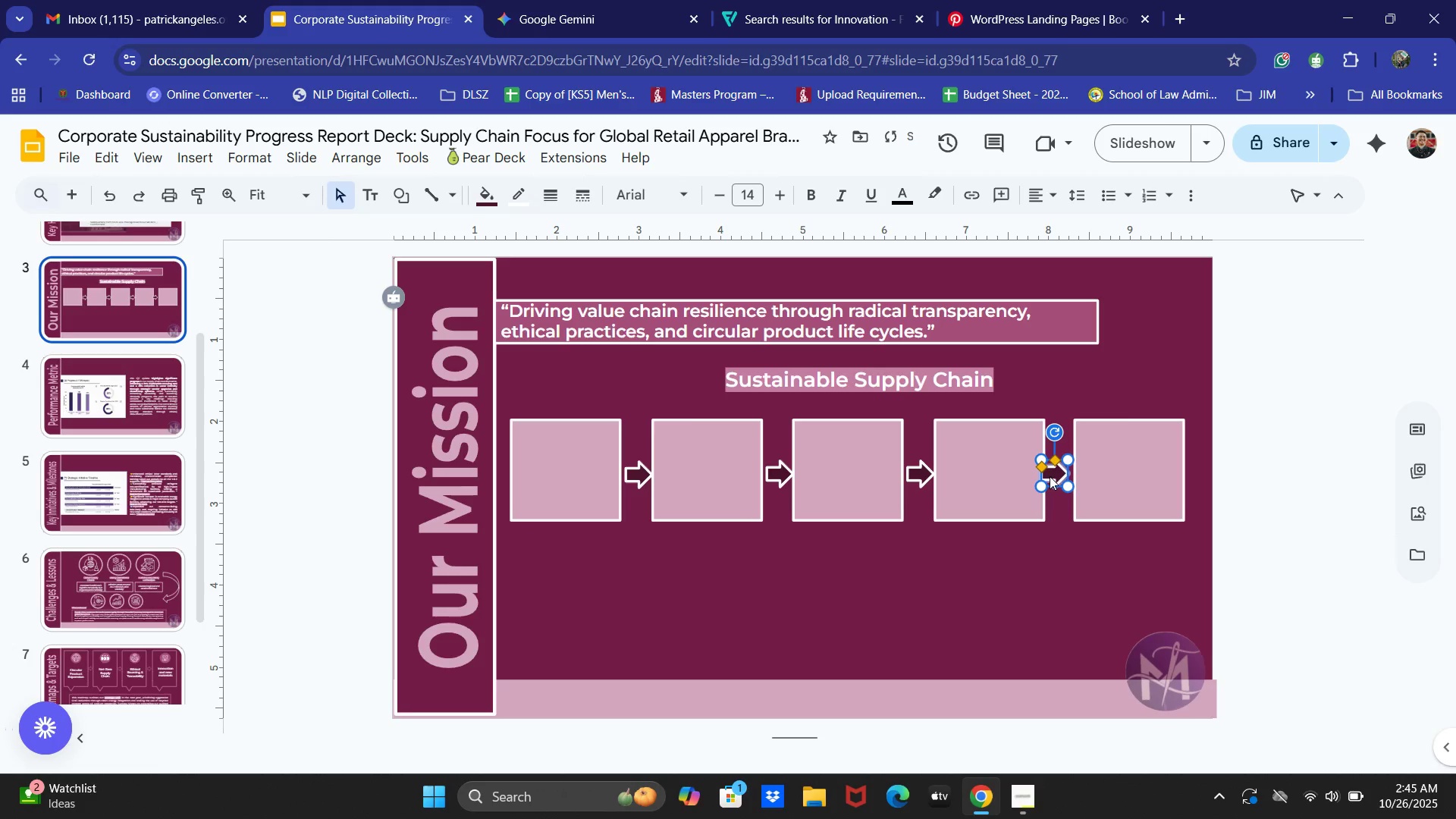 
key(ArrowRight)
 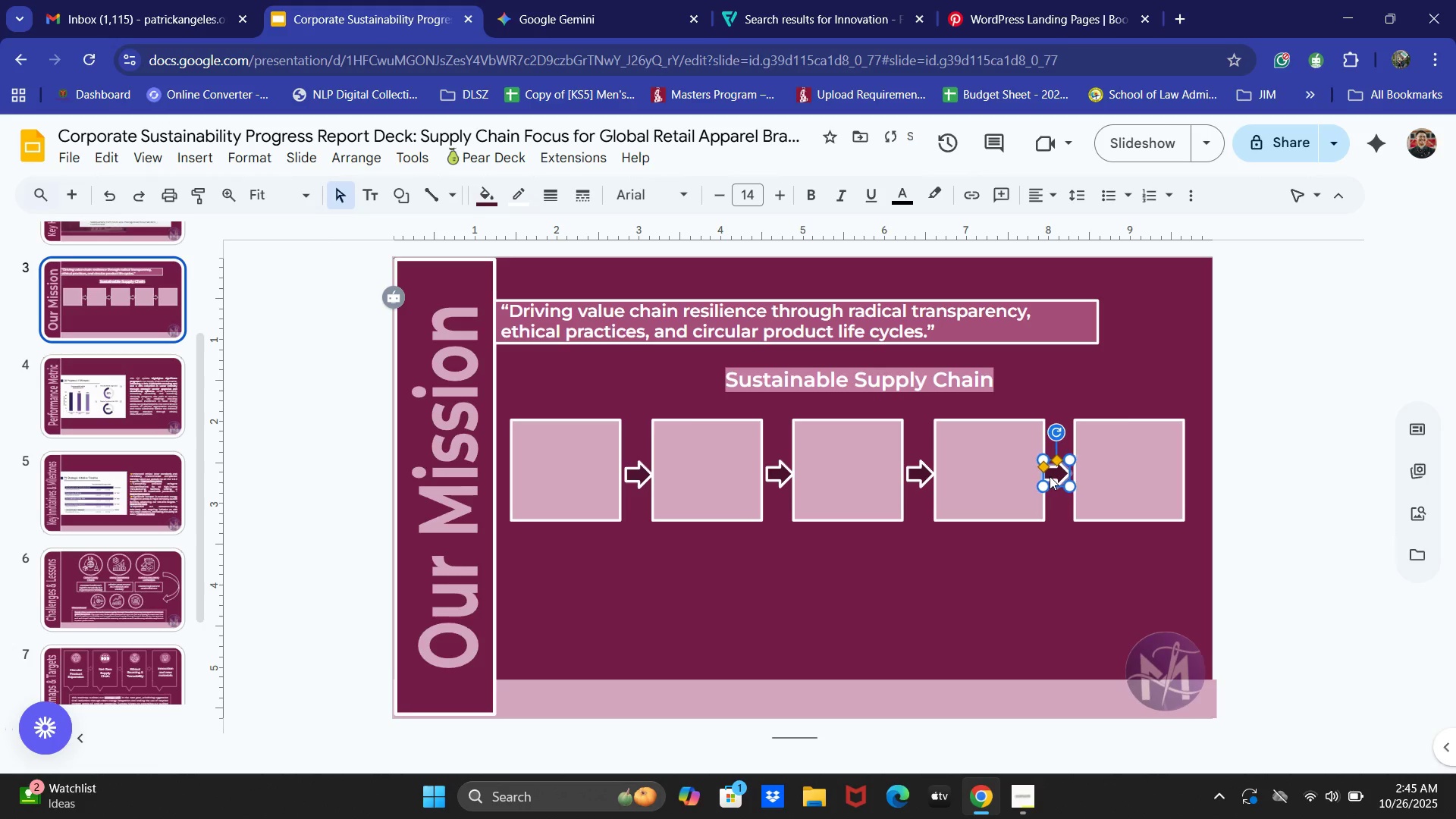 
key(ArrowRight)
 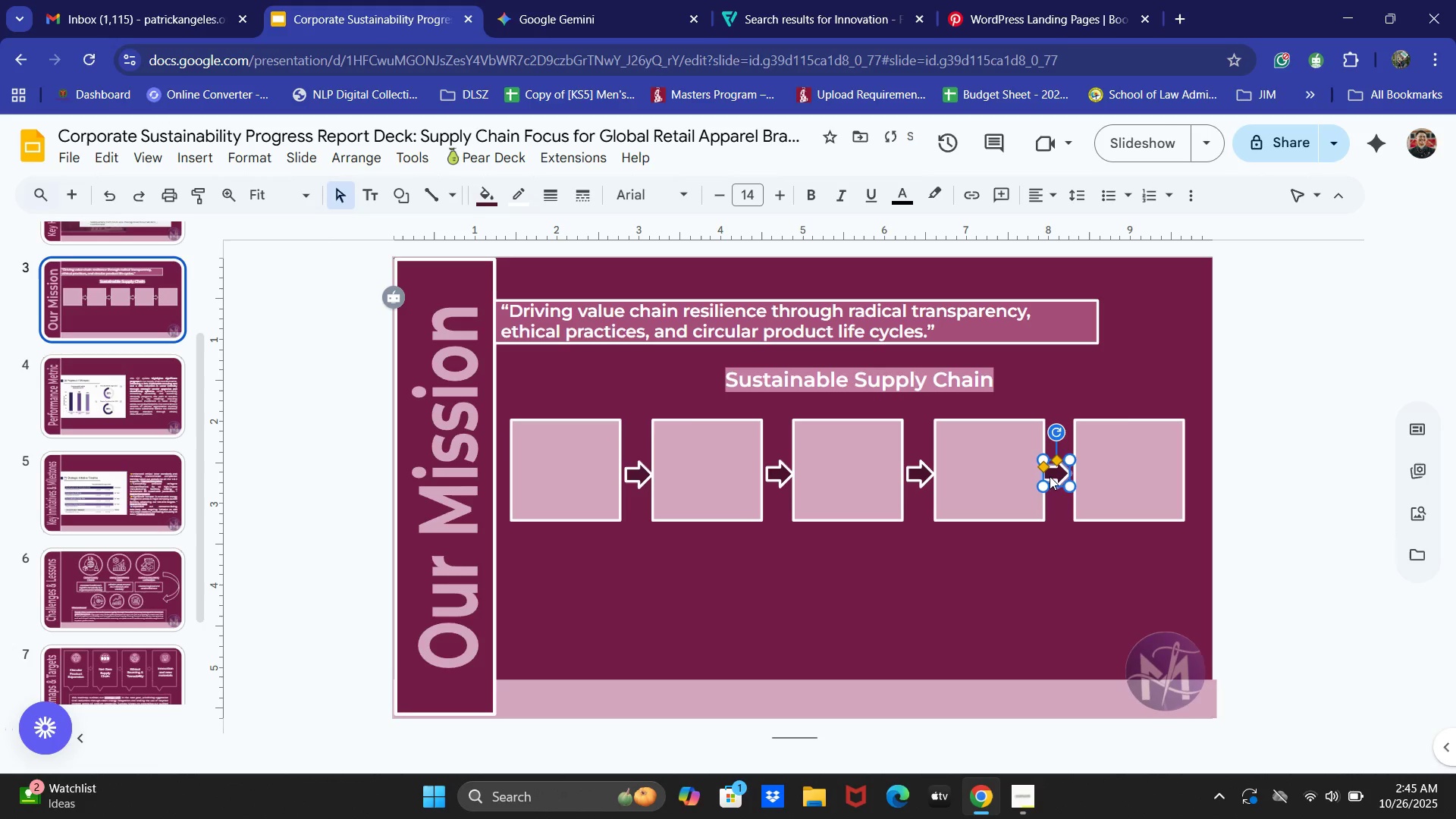 
key(ArrowRight)
 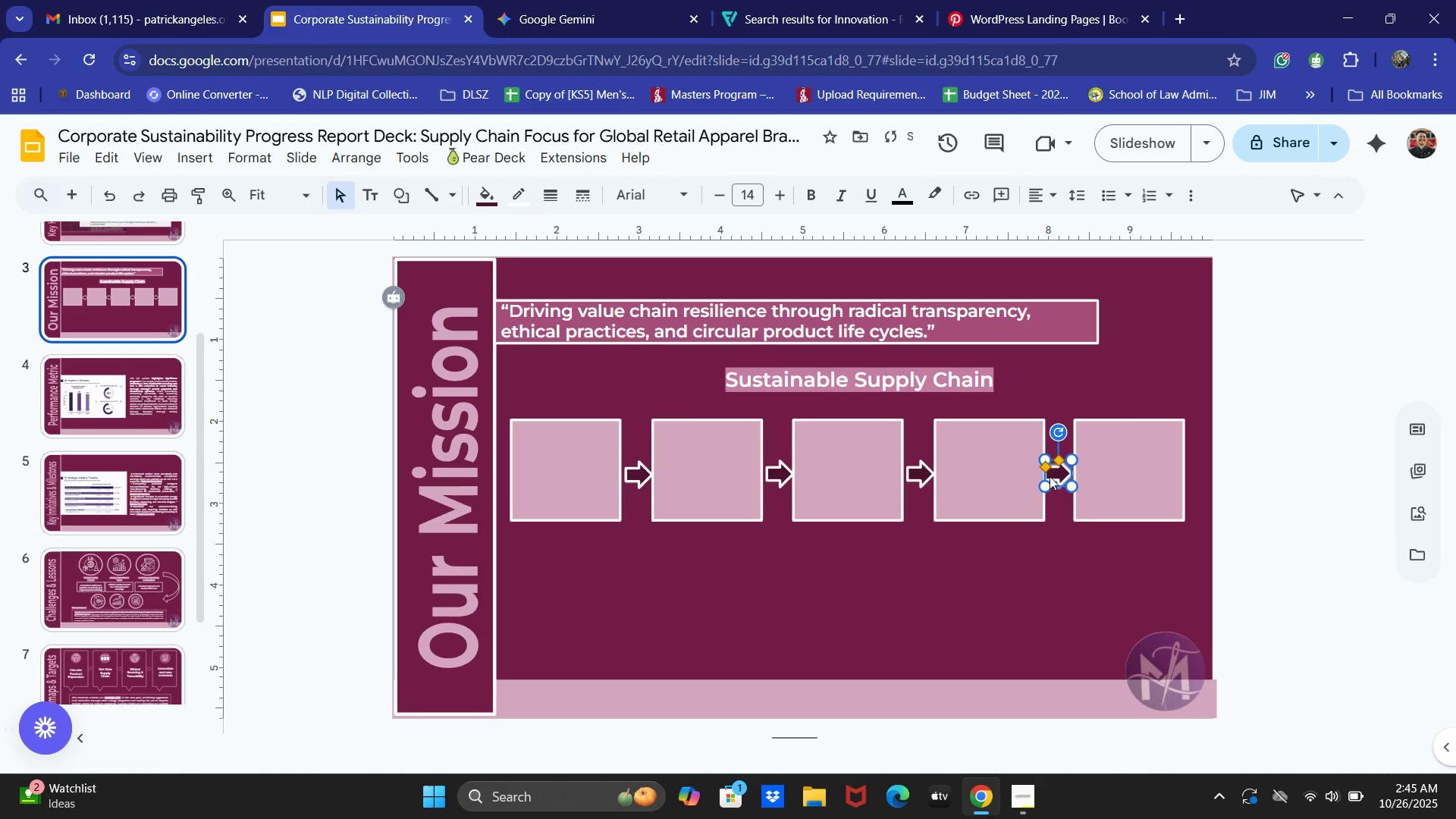 
key(ArrowRight)
 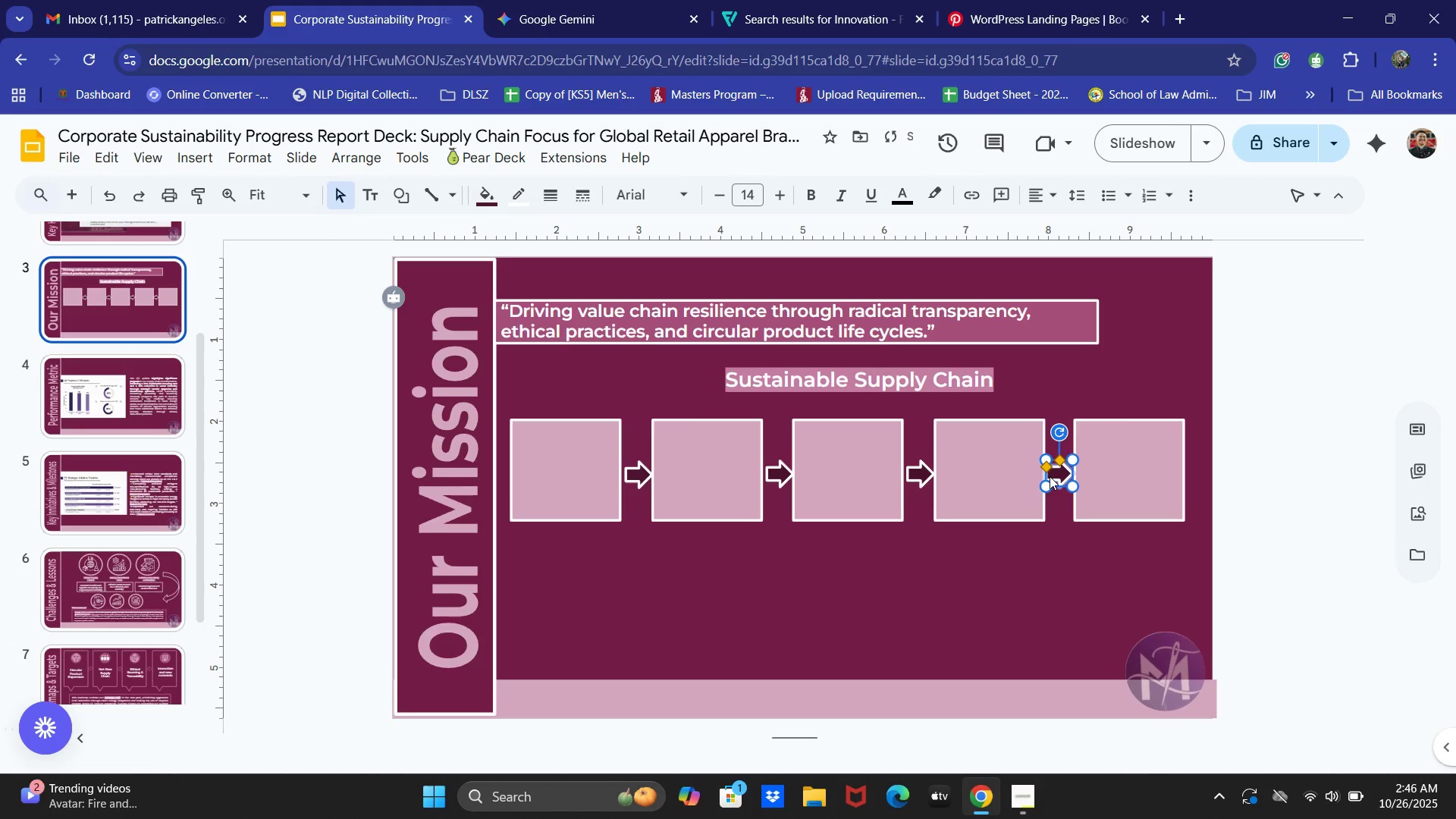 
key(ArrowDown)
 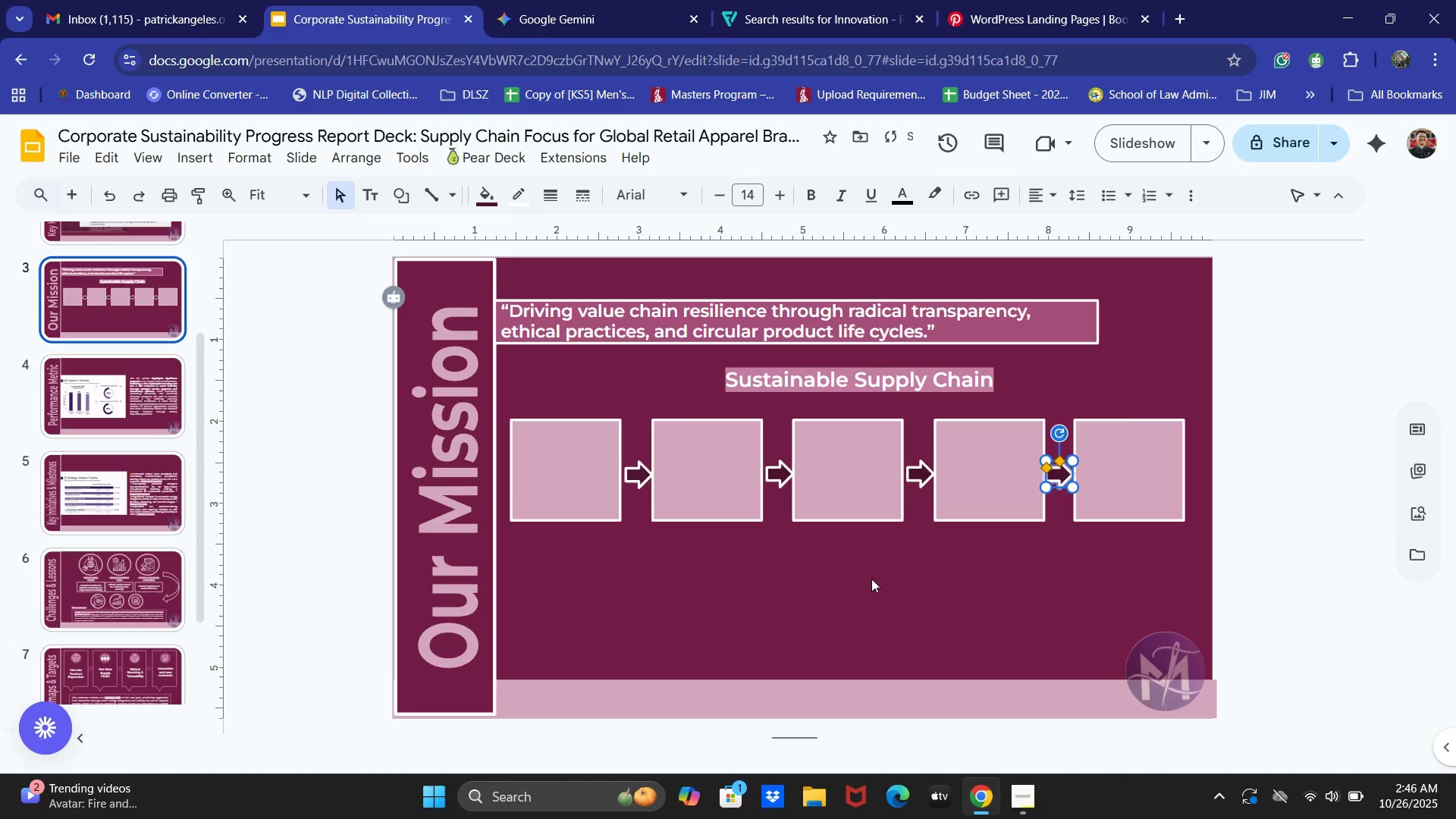 
left_click([871, 599])
 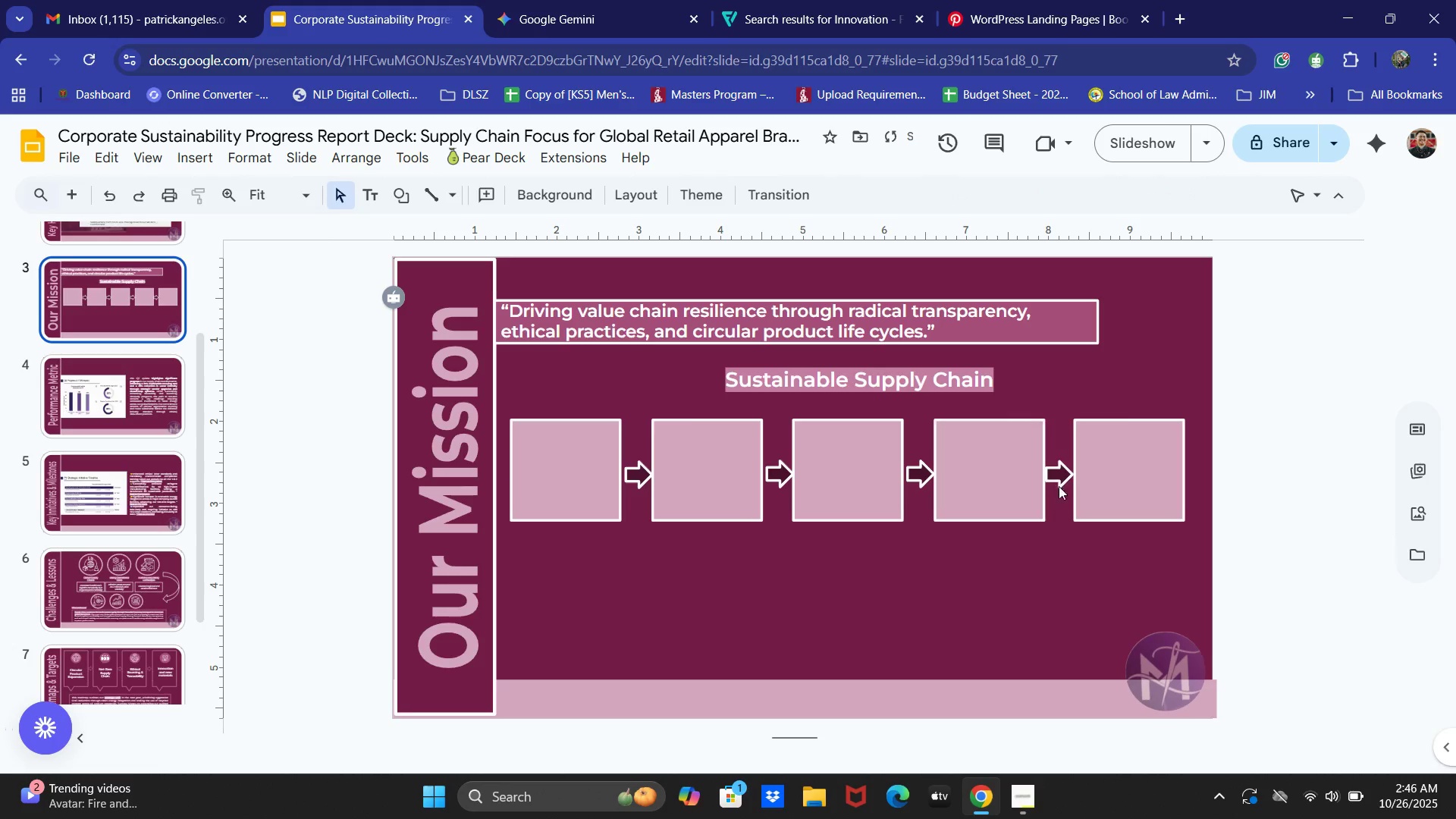 
left_click([1065, 469])
 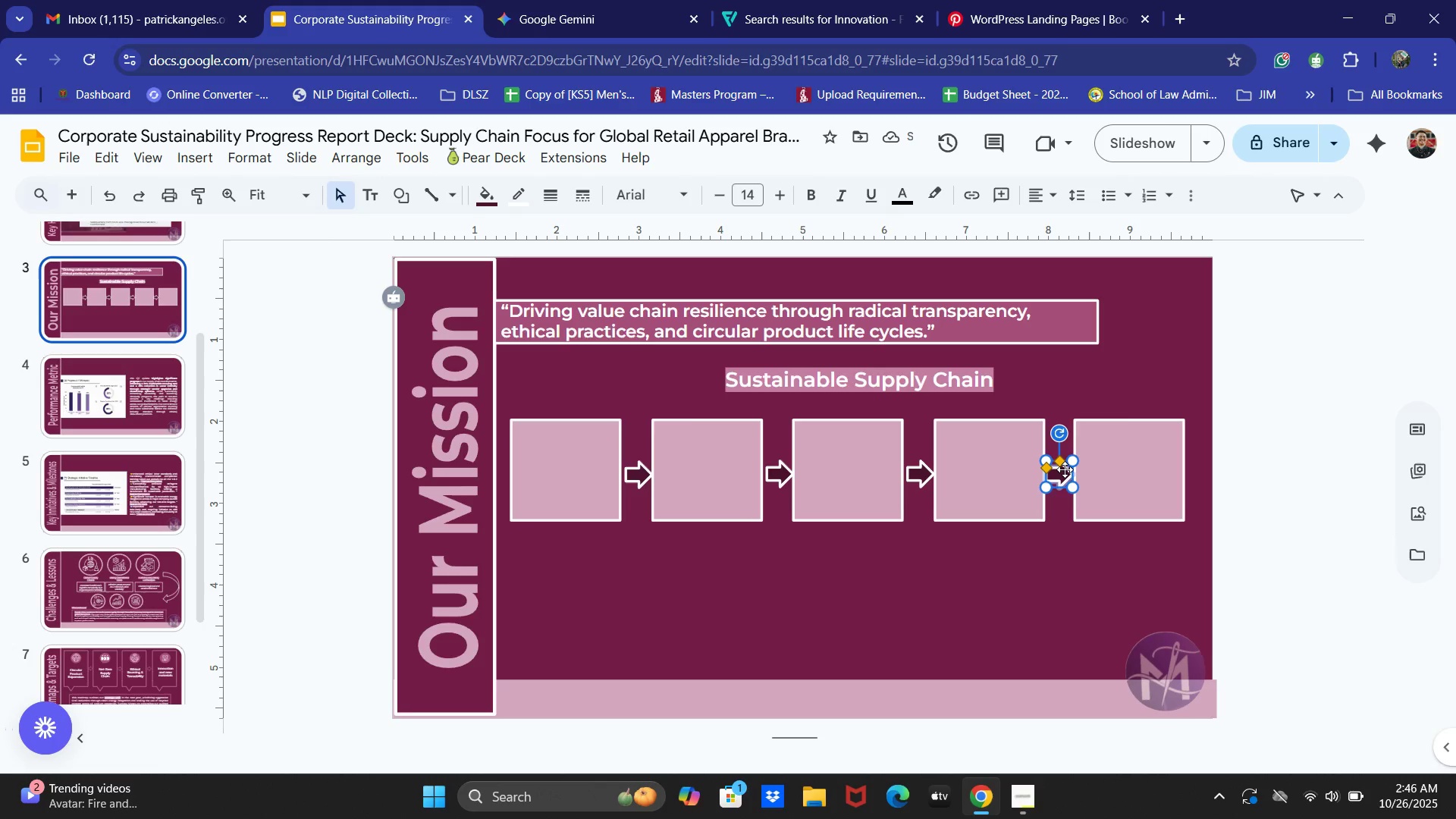 
key(ArrowRight)
 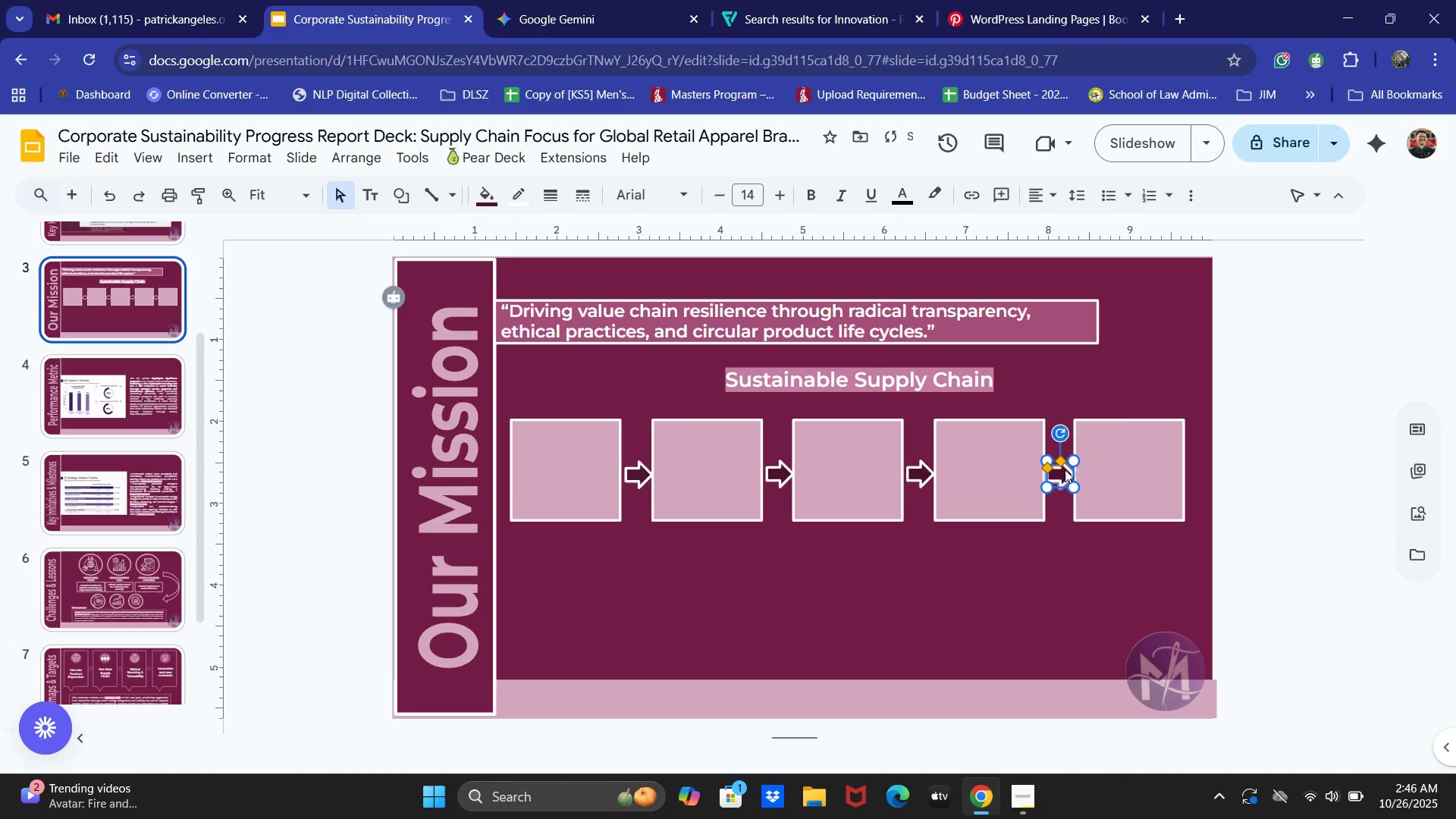 
key(ArrowRight)
 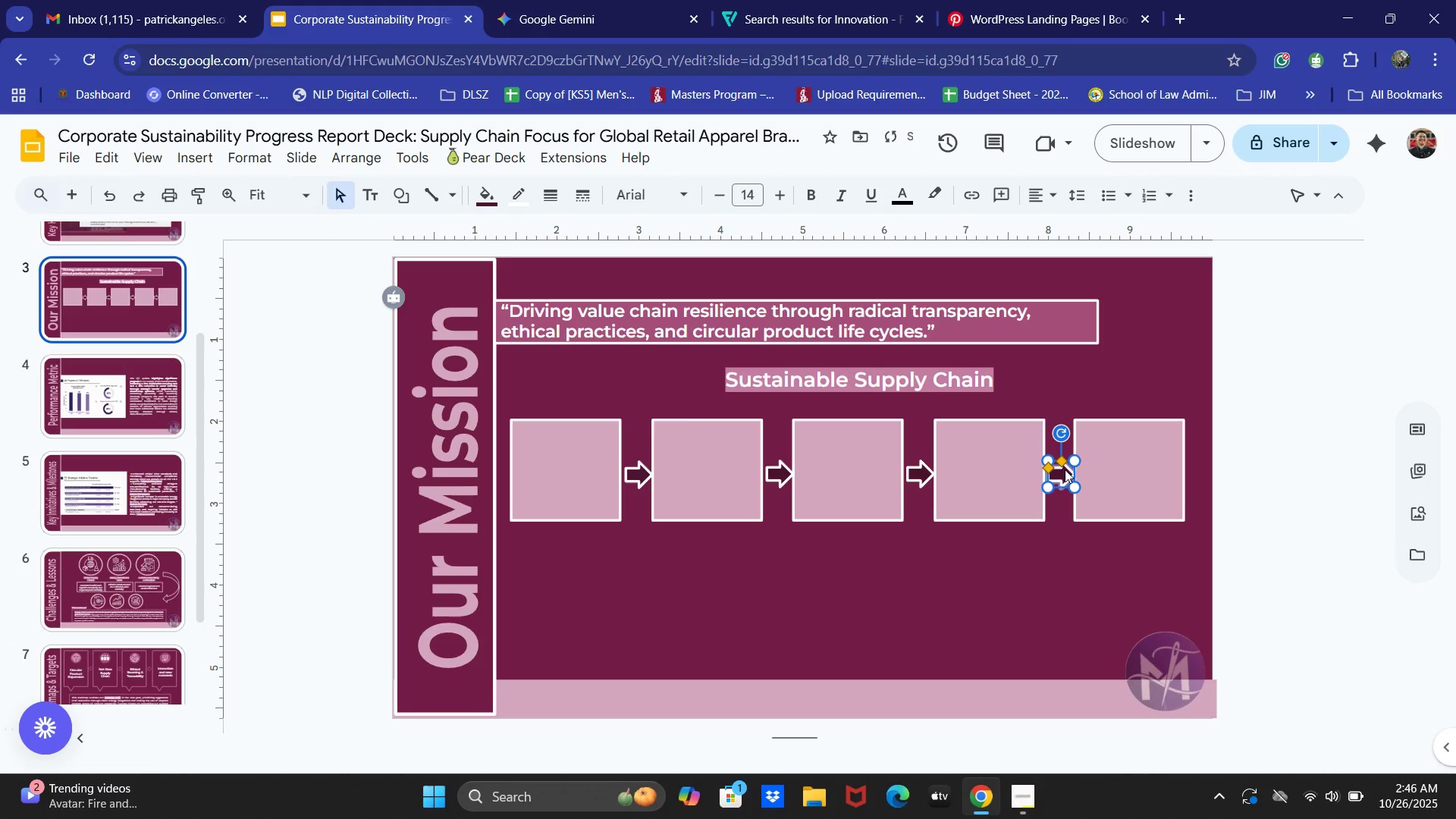 
key(ArrowDown)
 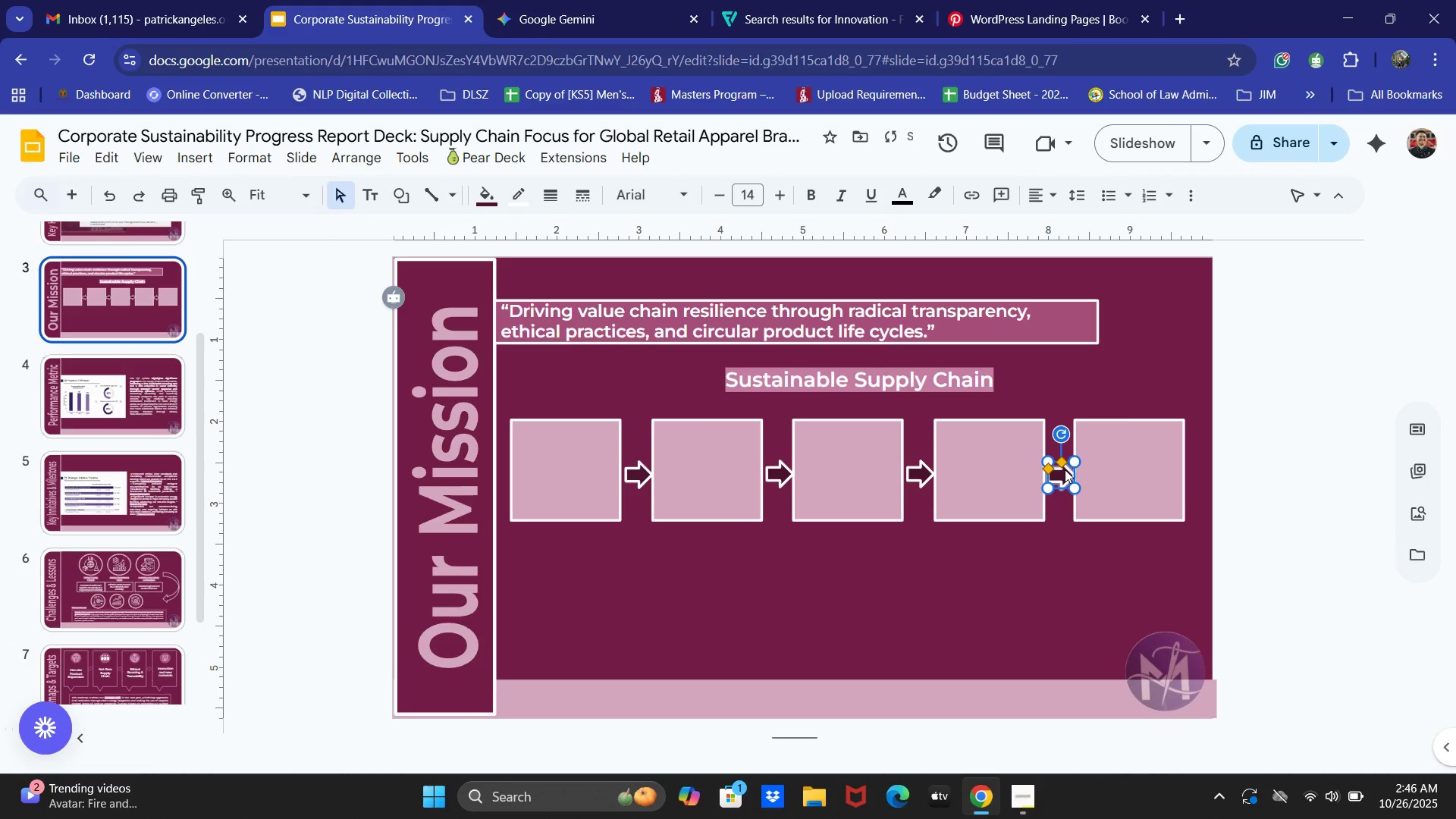 
key(ArrowUp)
 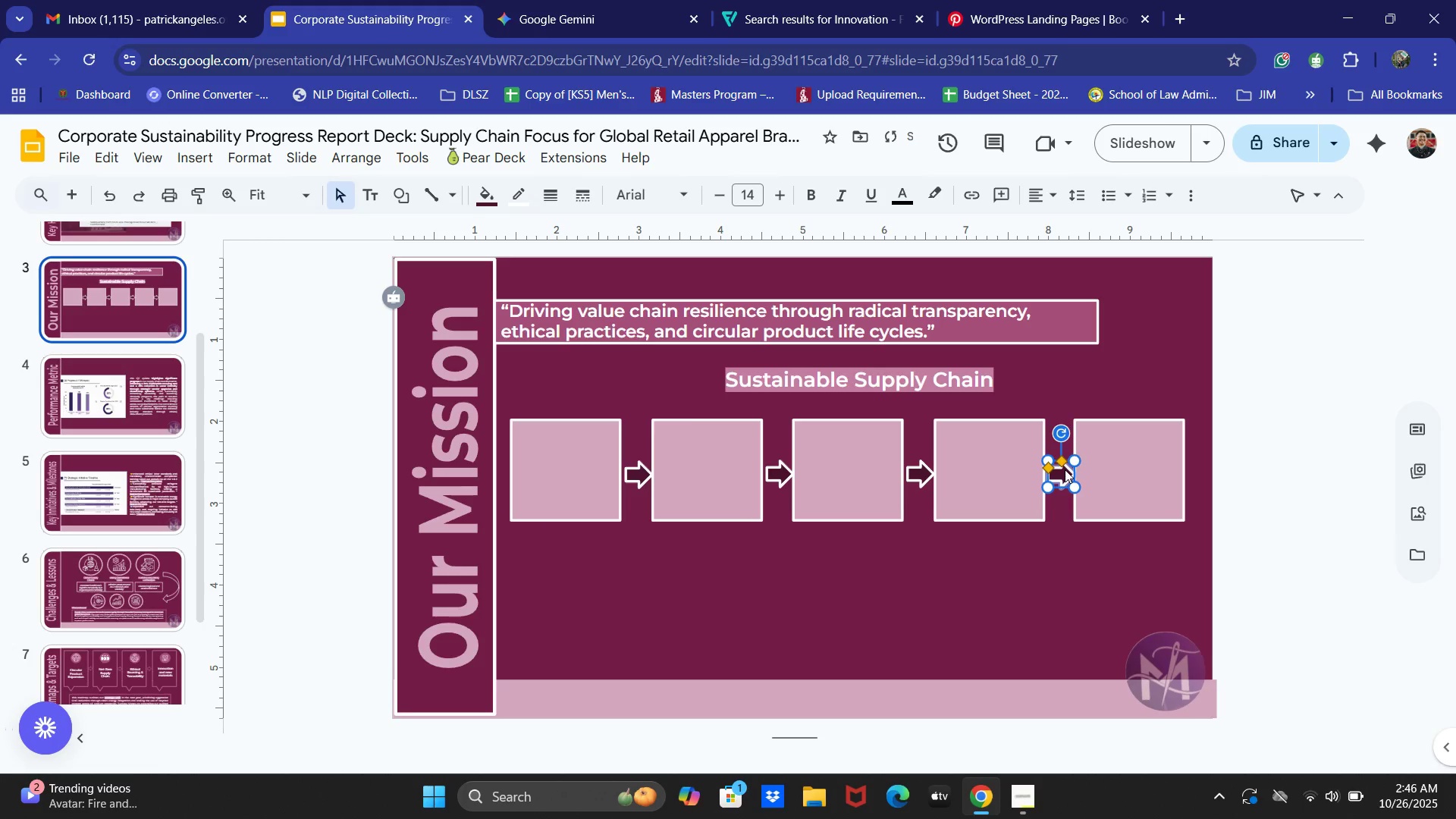 
key(ArrowDown)
 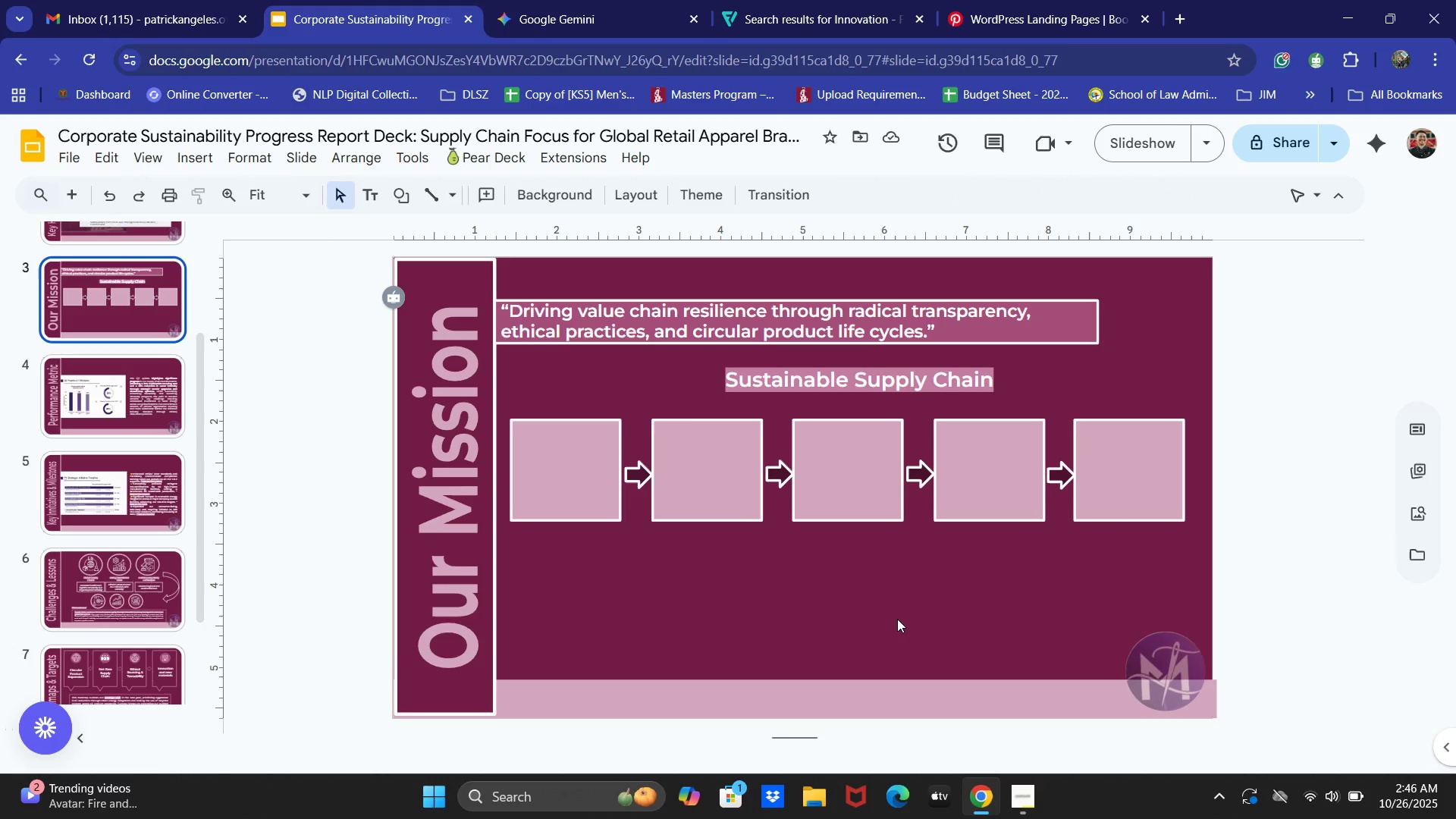 
wait(7.93)
 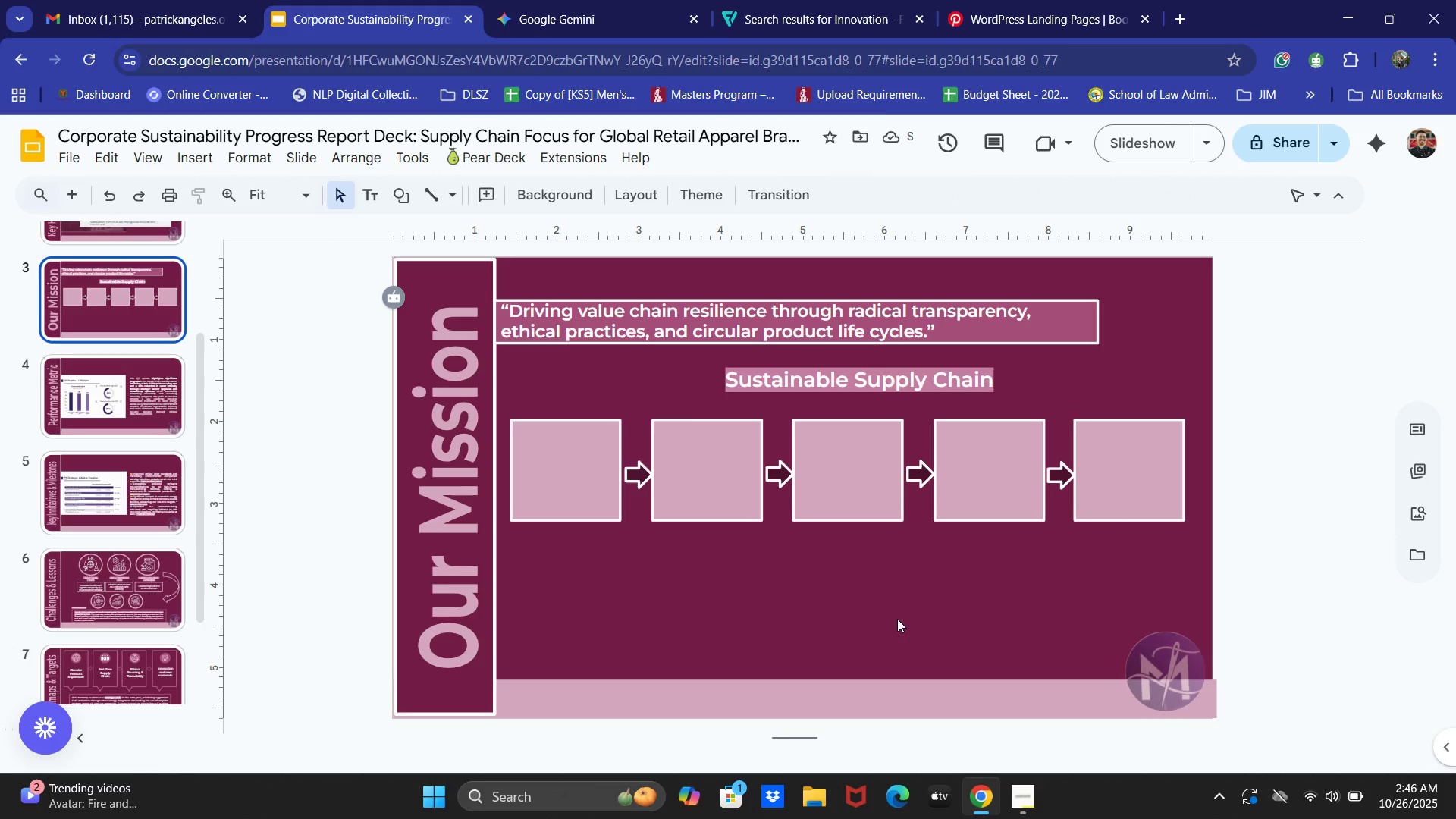 
left_click([587, 0])
 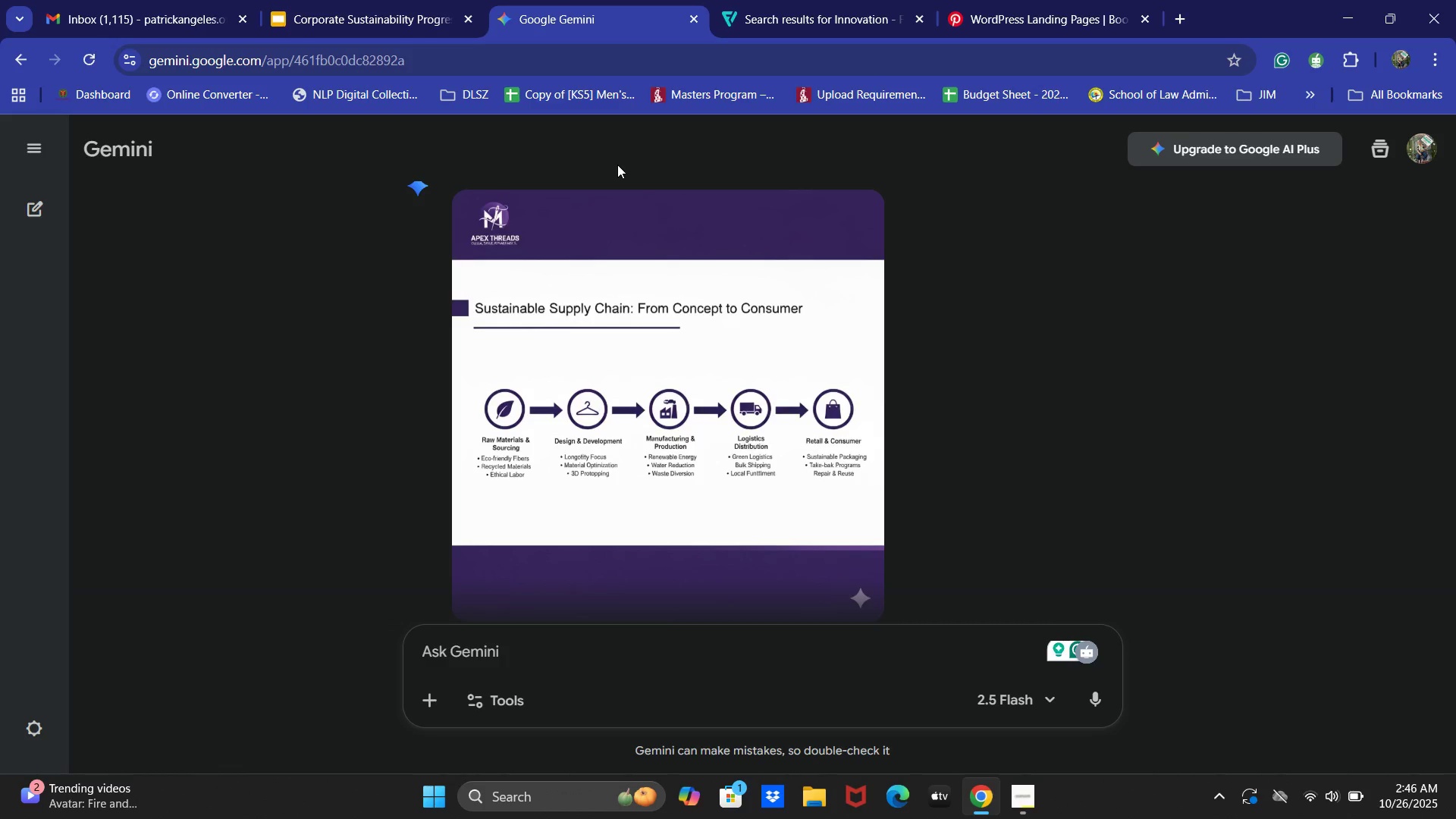 
wait(9.12)
 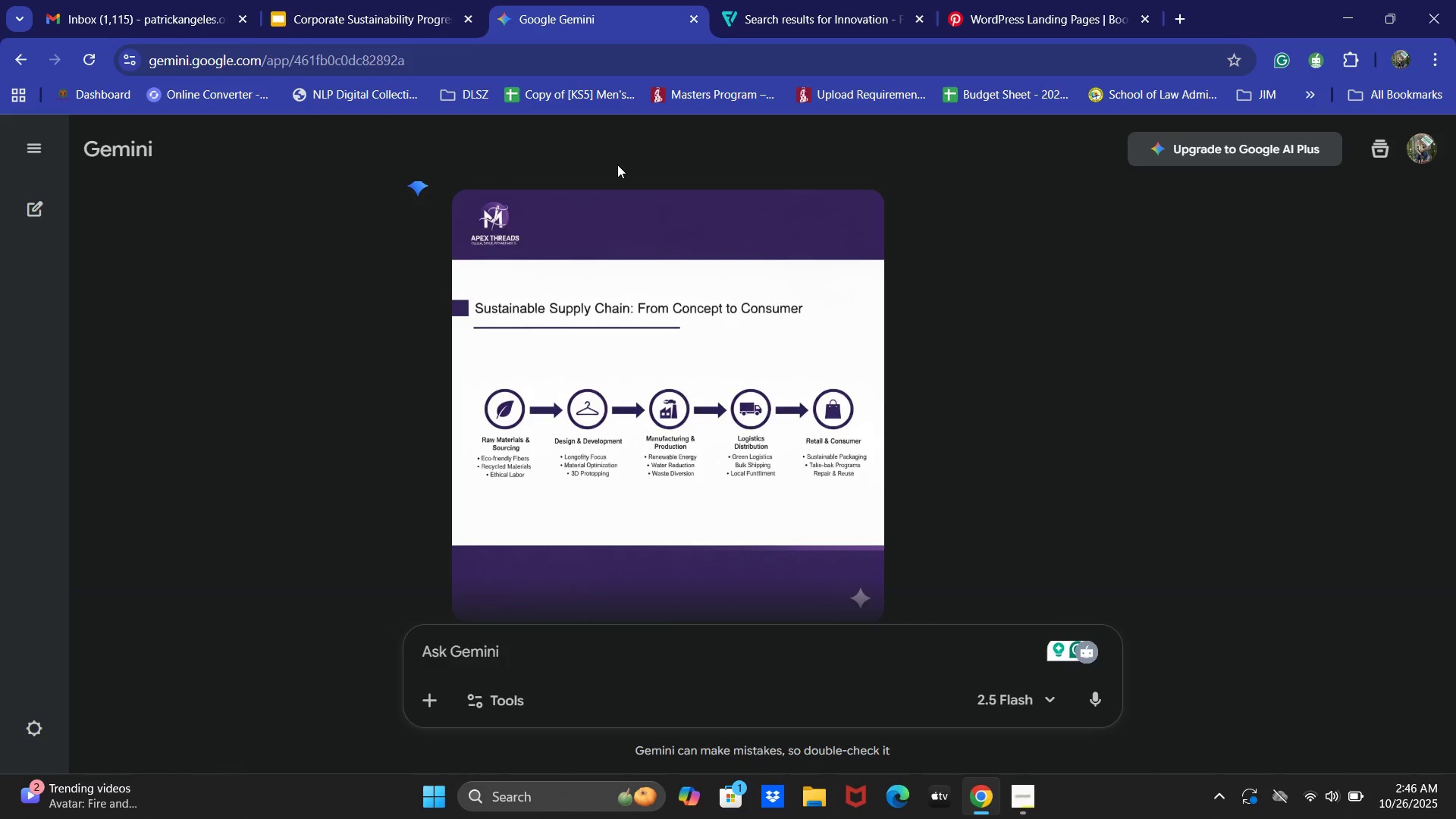 
left_click([384, 197])
 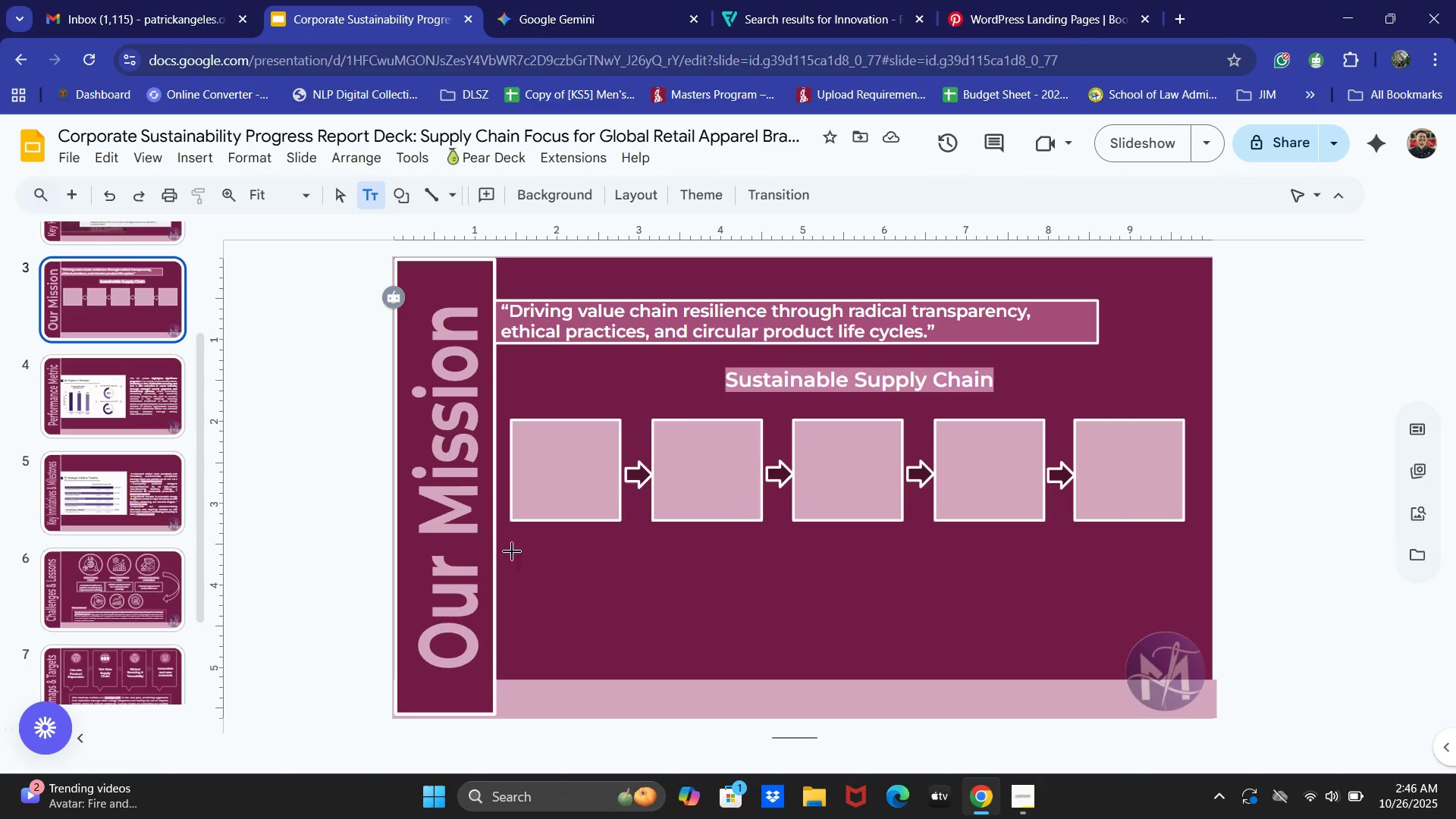 
left_click_drag(start_coordinate=[514, 549], to_coordinate=[618, 654])
 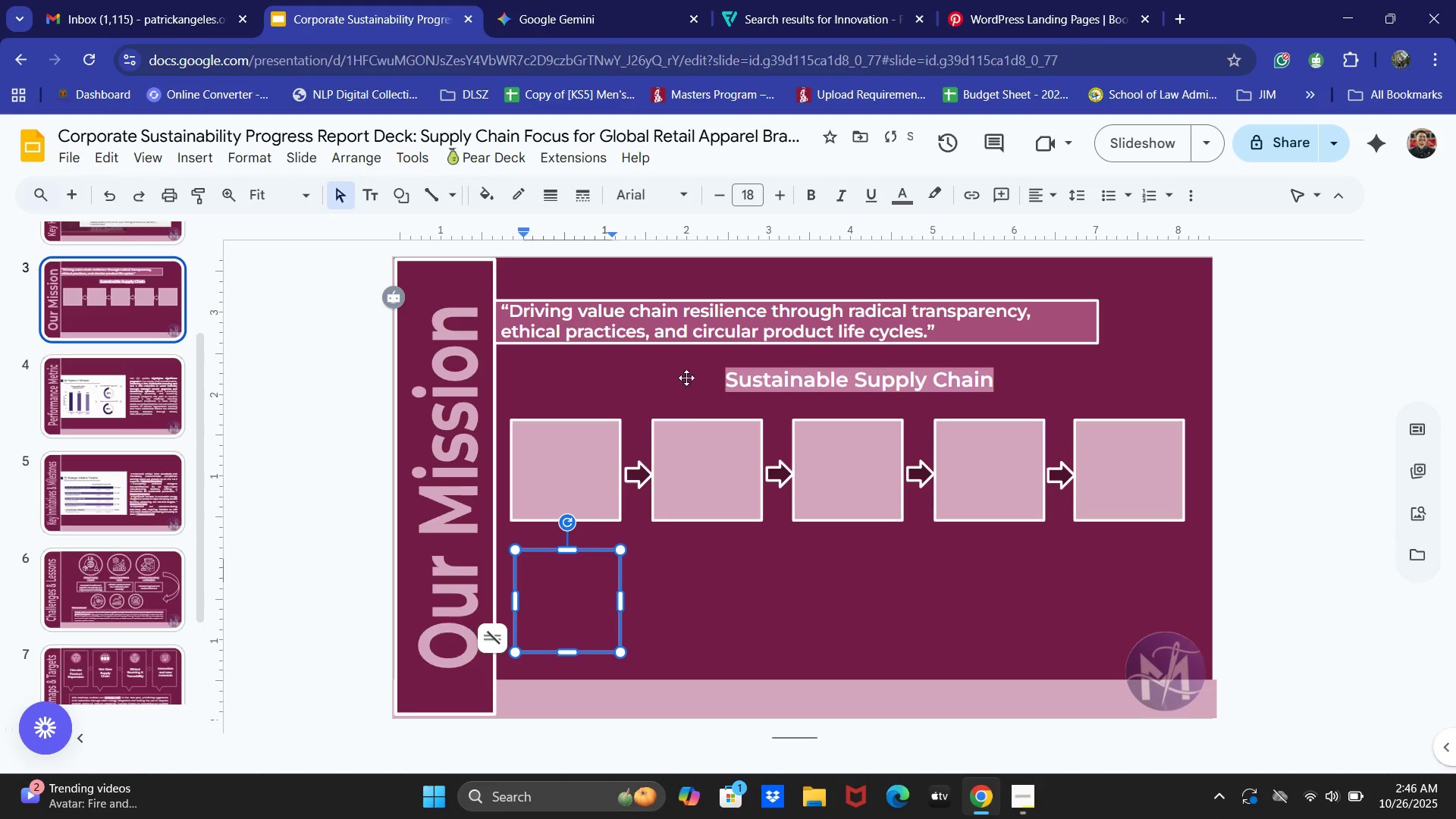 
left_click([642, 198])
 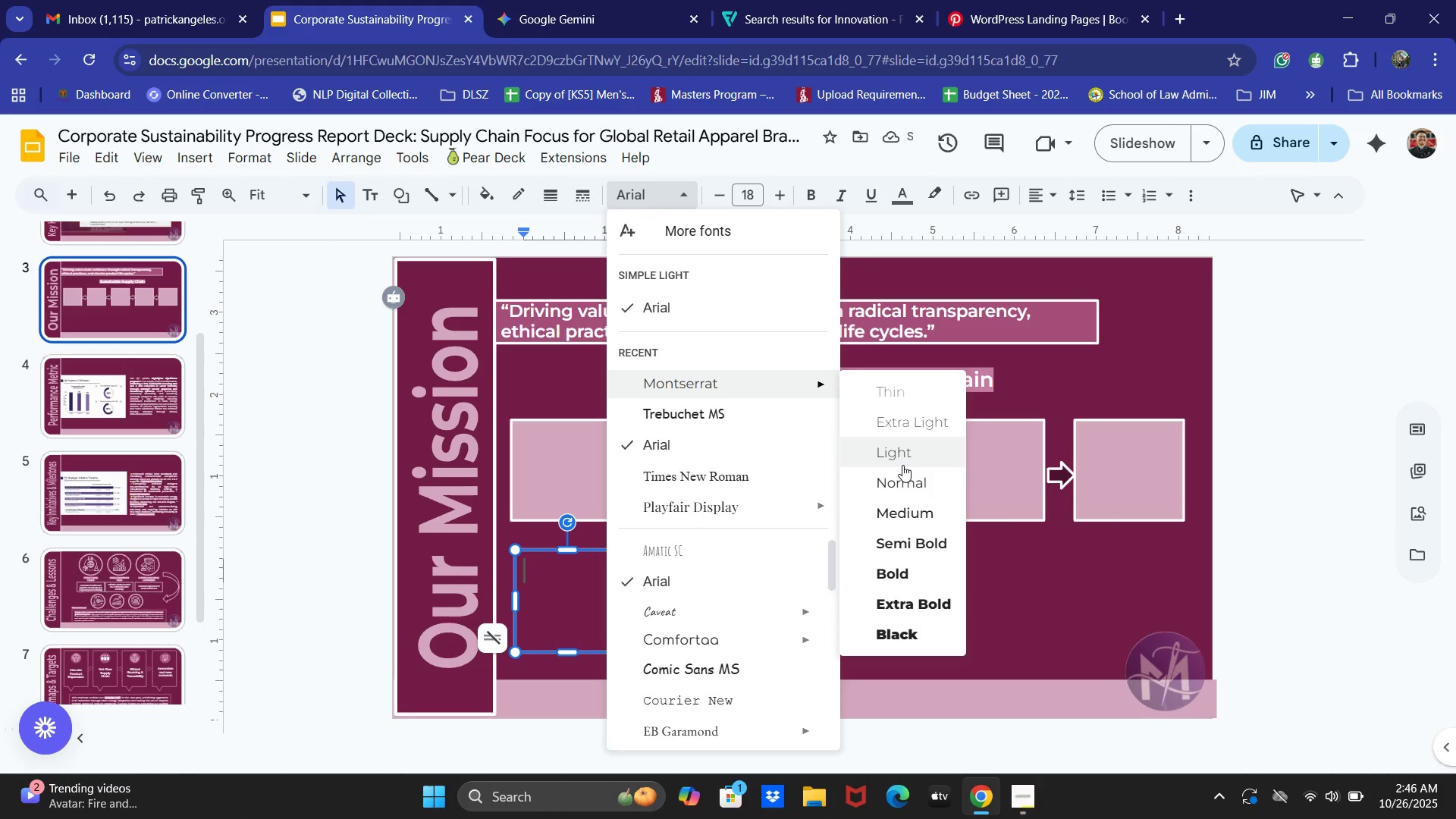 
left_click([907, 480])
 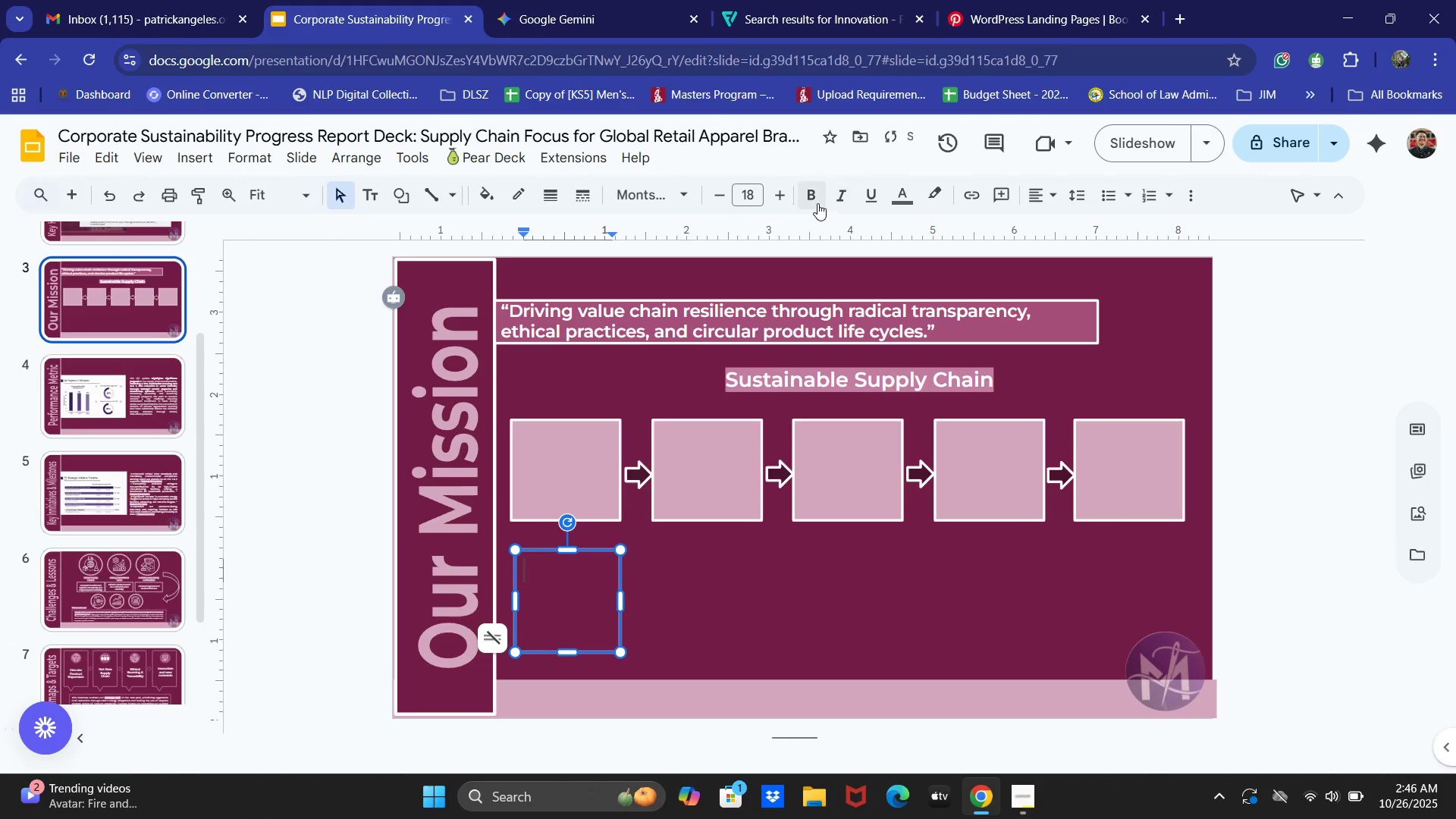 
left_click([896, 199])
 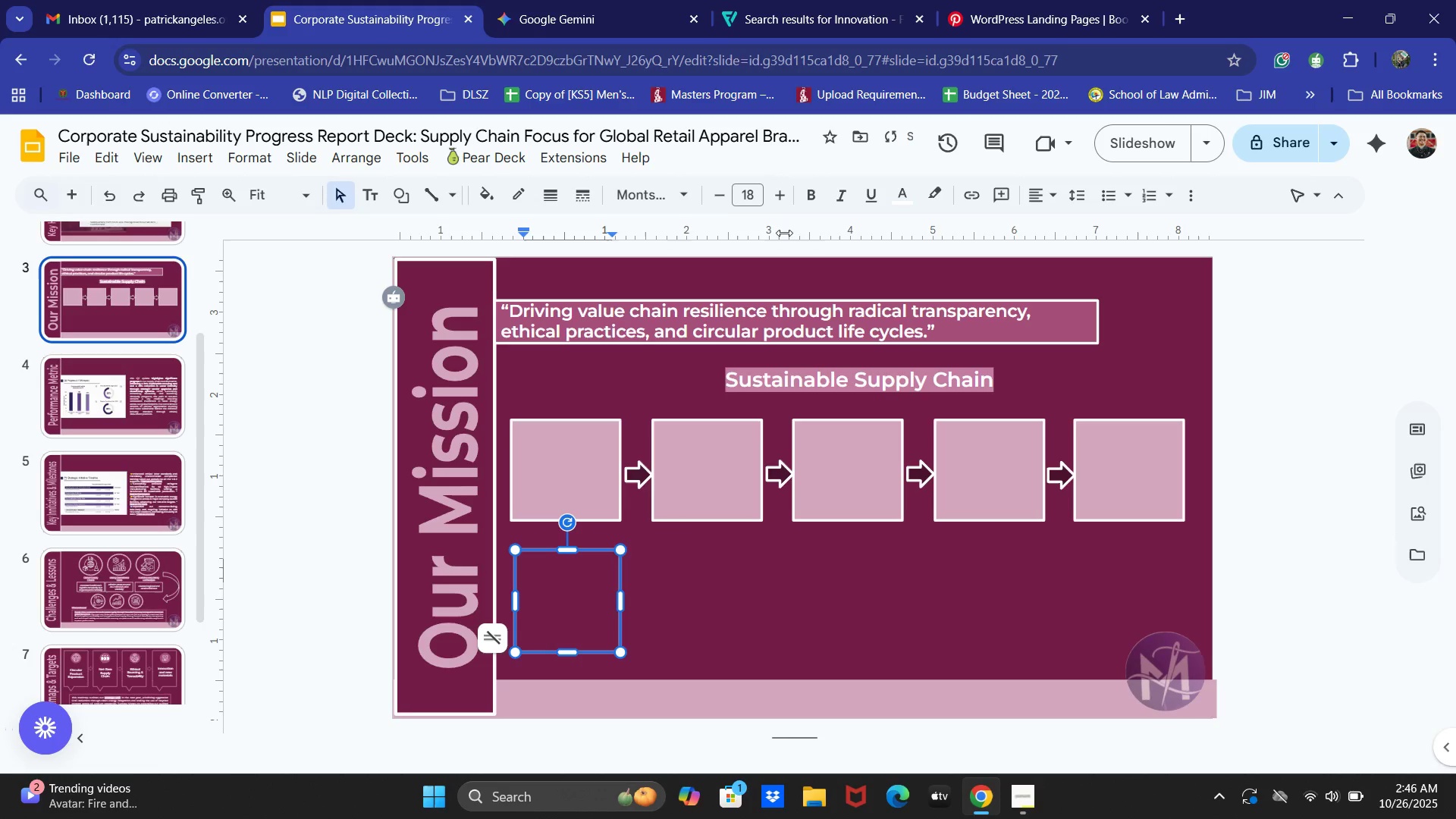 
double_click([721, 196])
 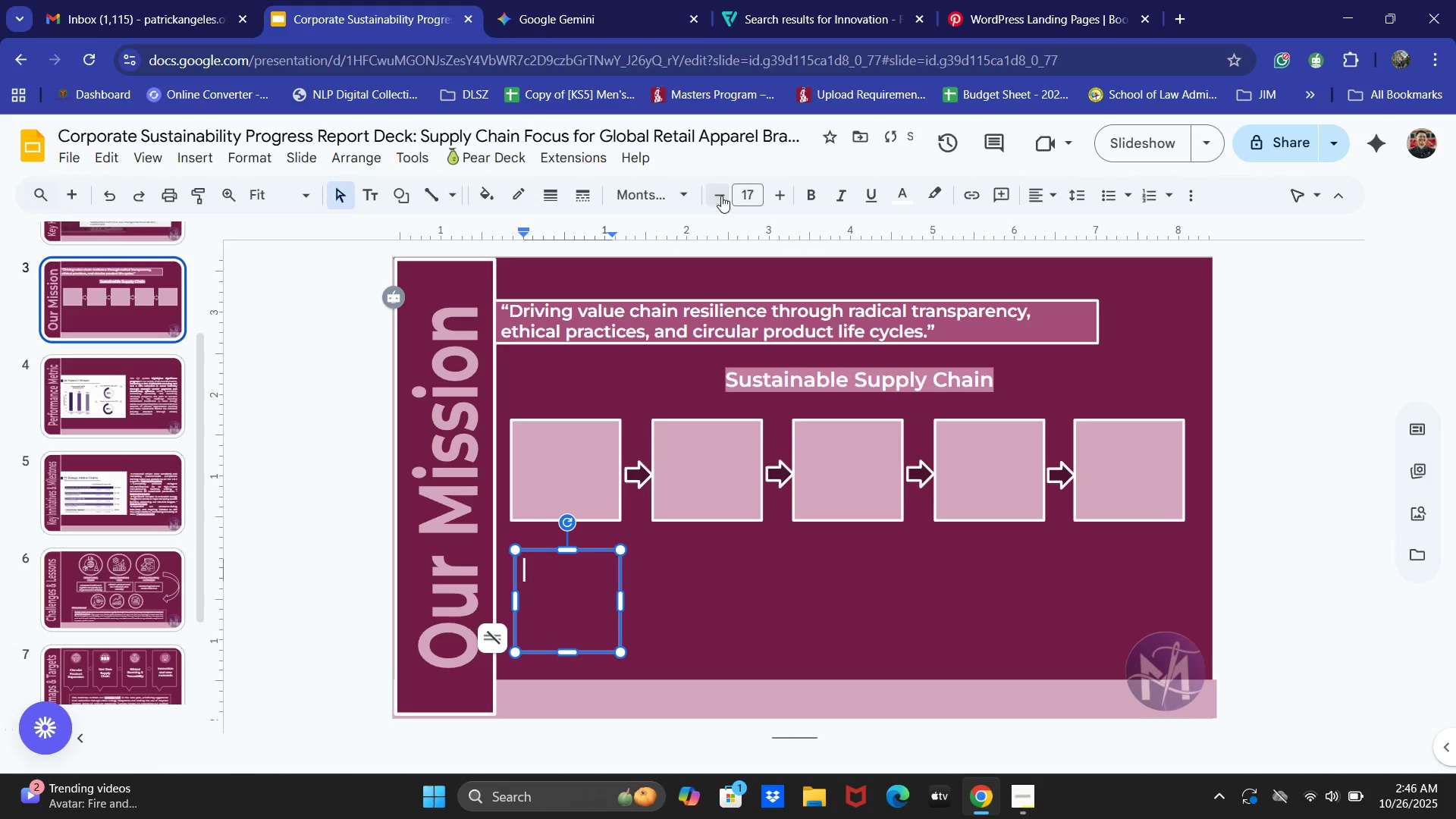 
triple_click([721, 196])
 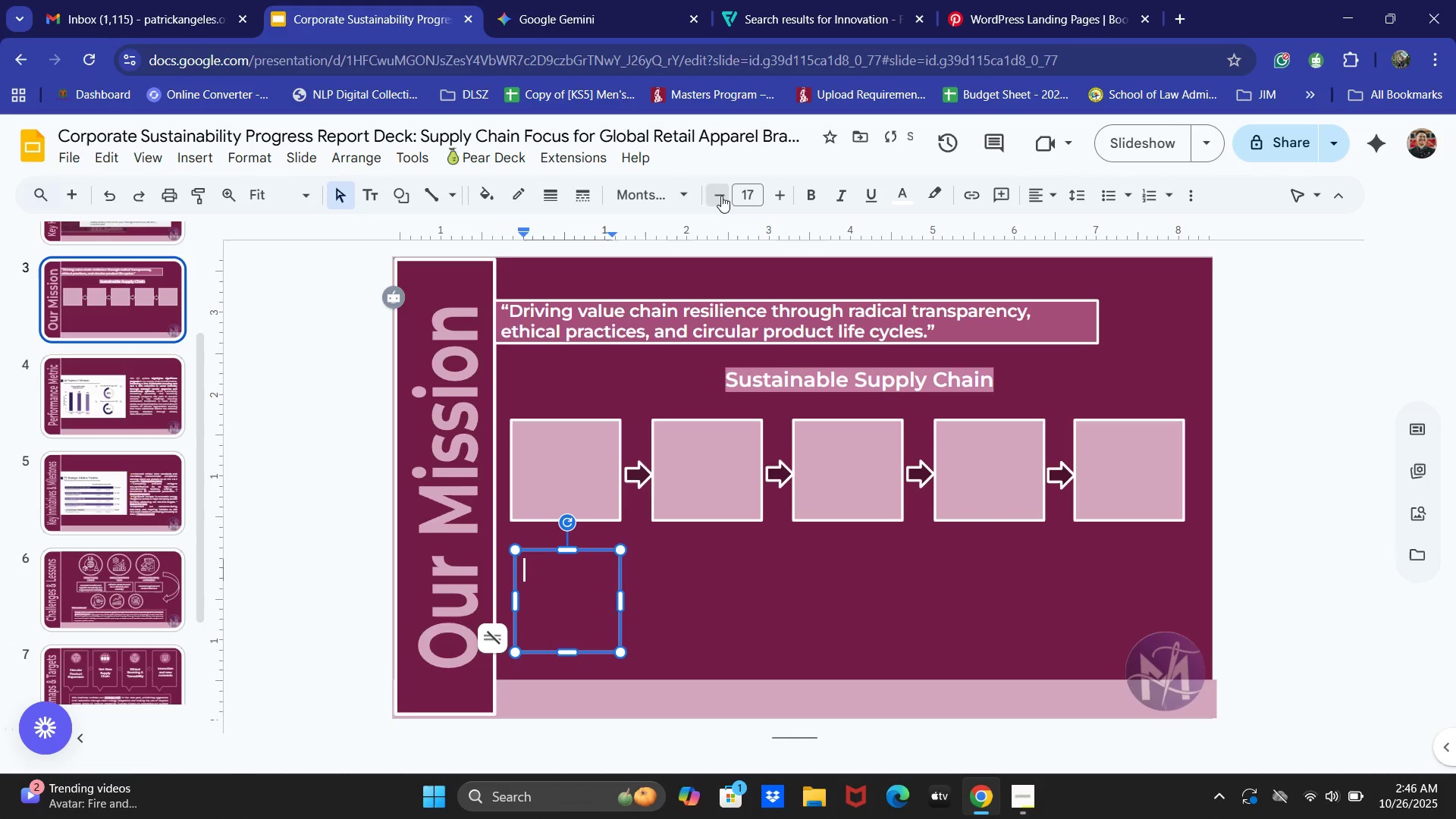 
triple_click([721, 196])
 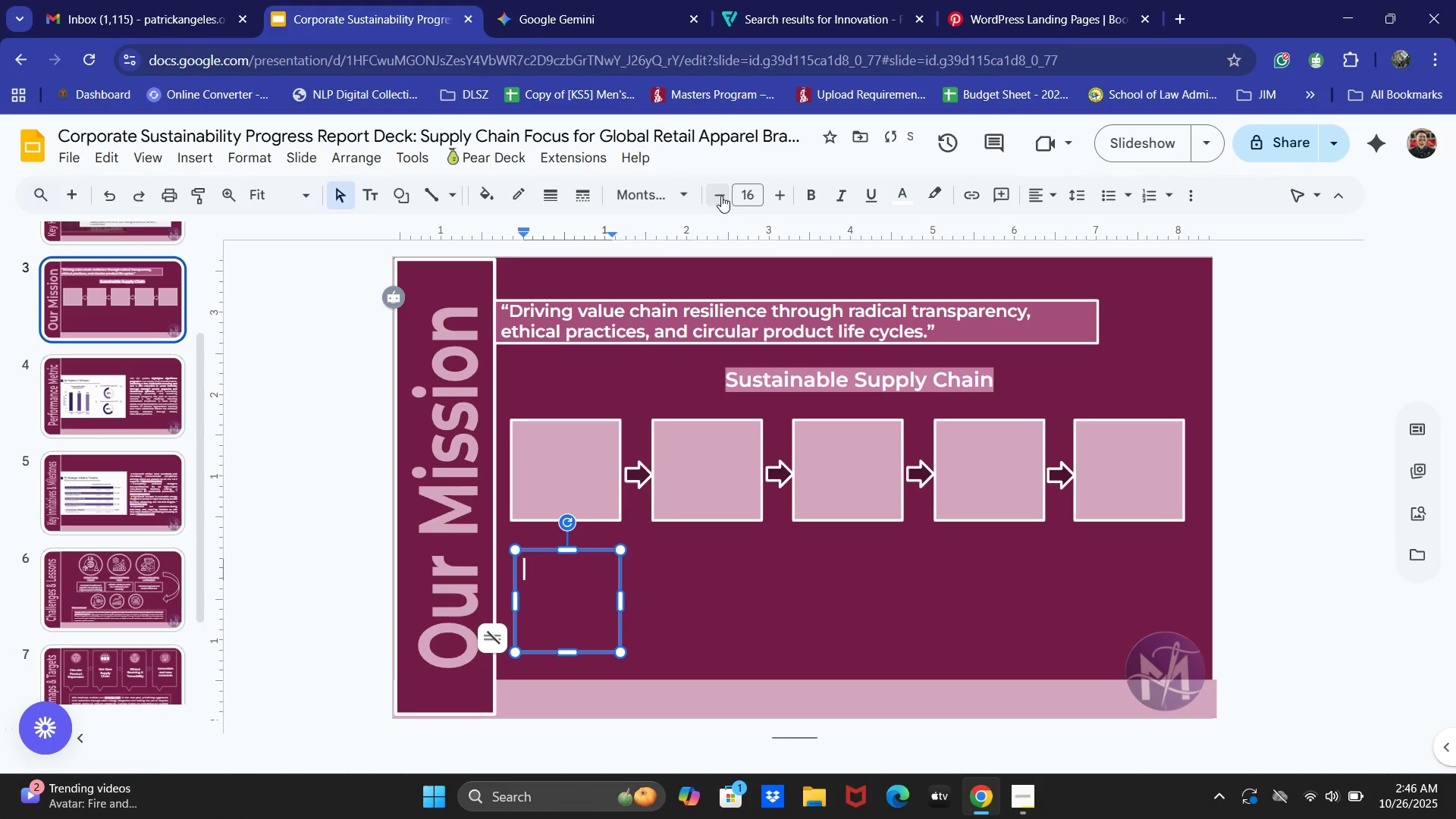 
triple_click([721, 196])
 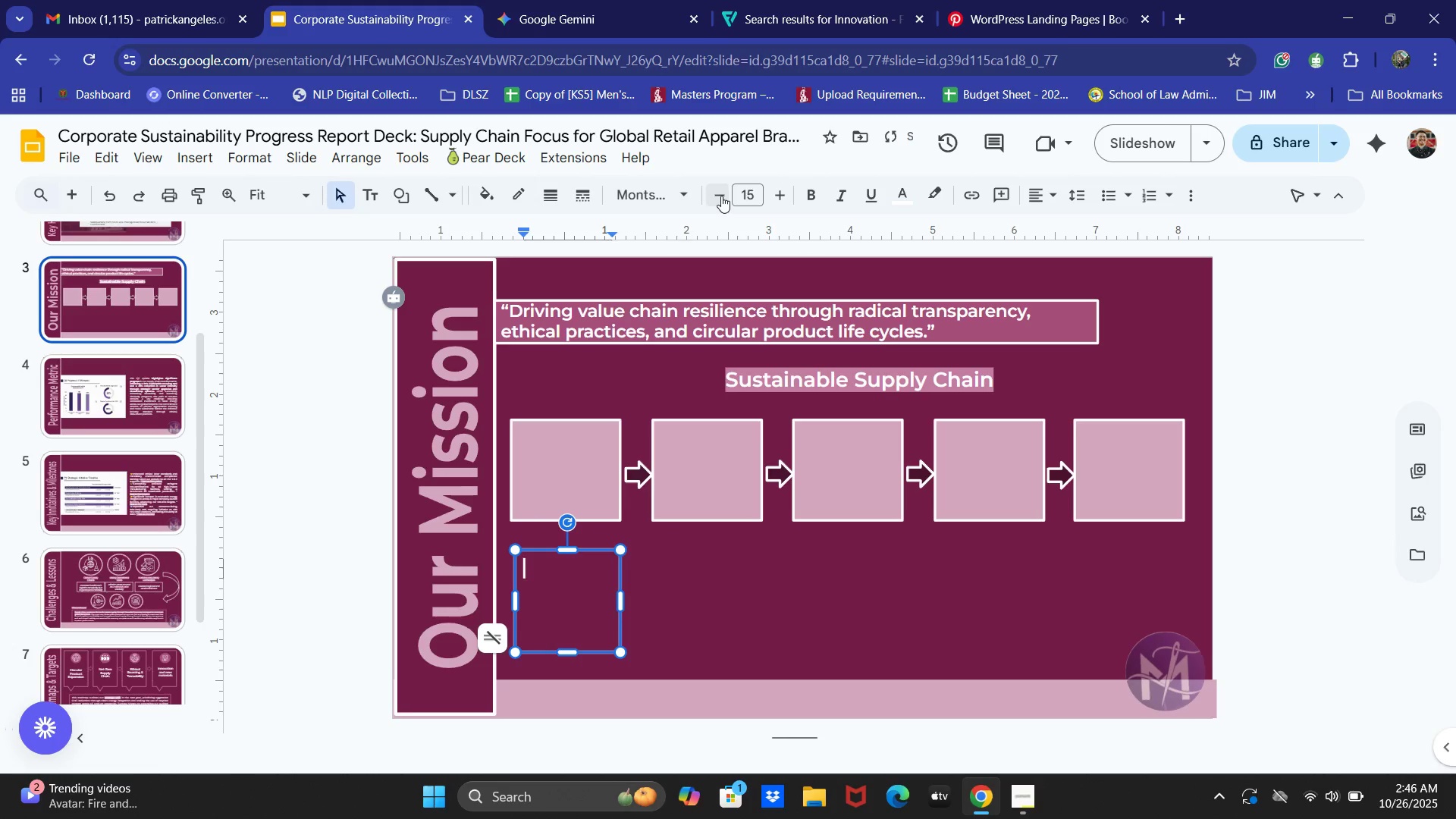 
triple_click([721, 196])
 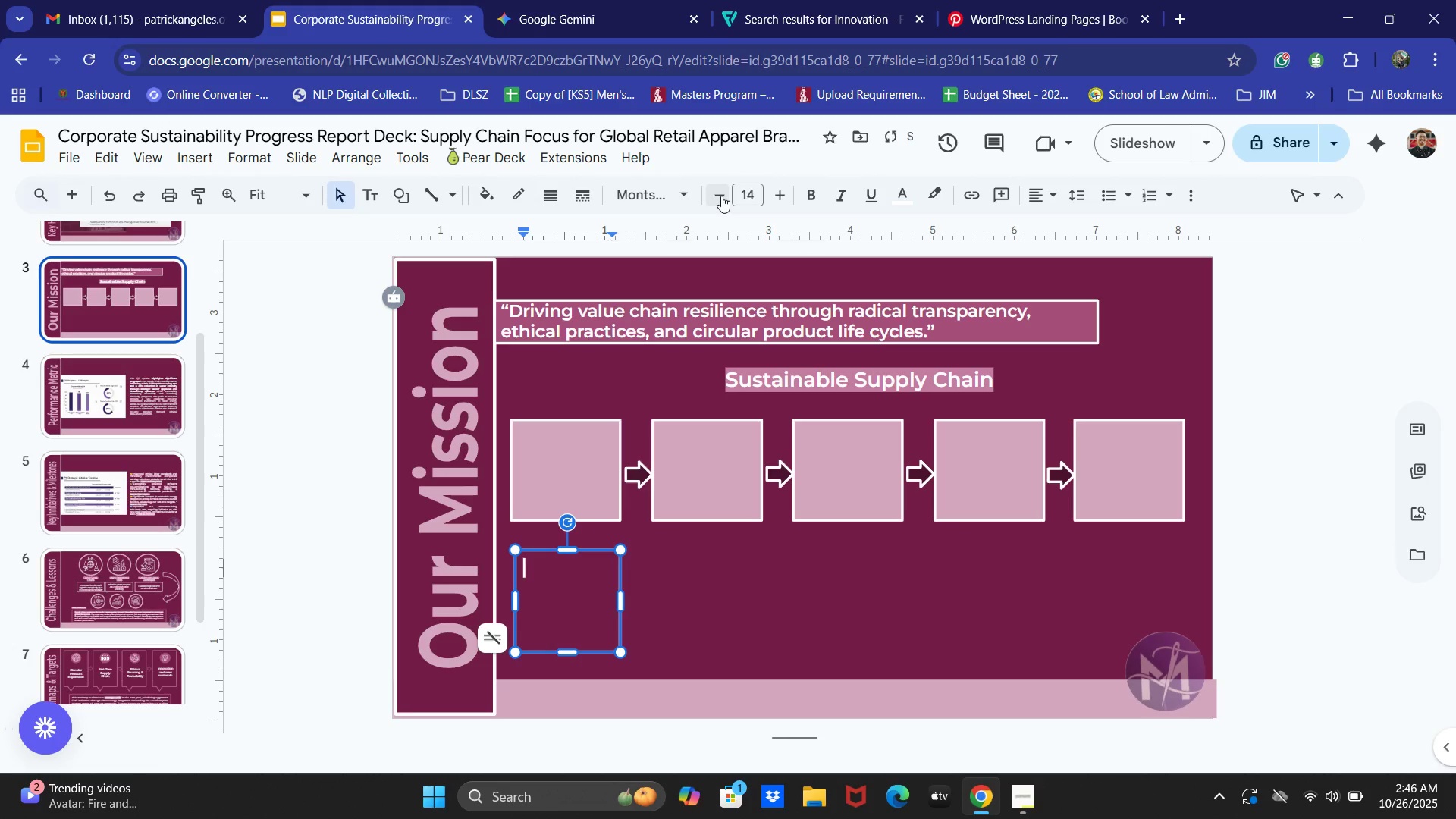 
triple_click([721, 196])
 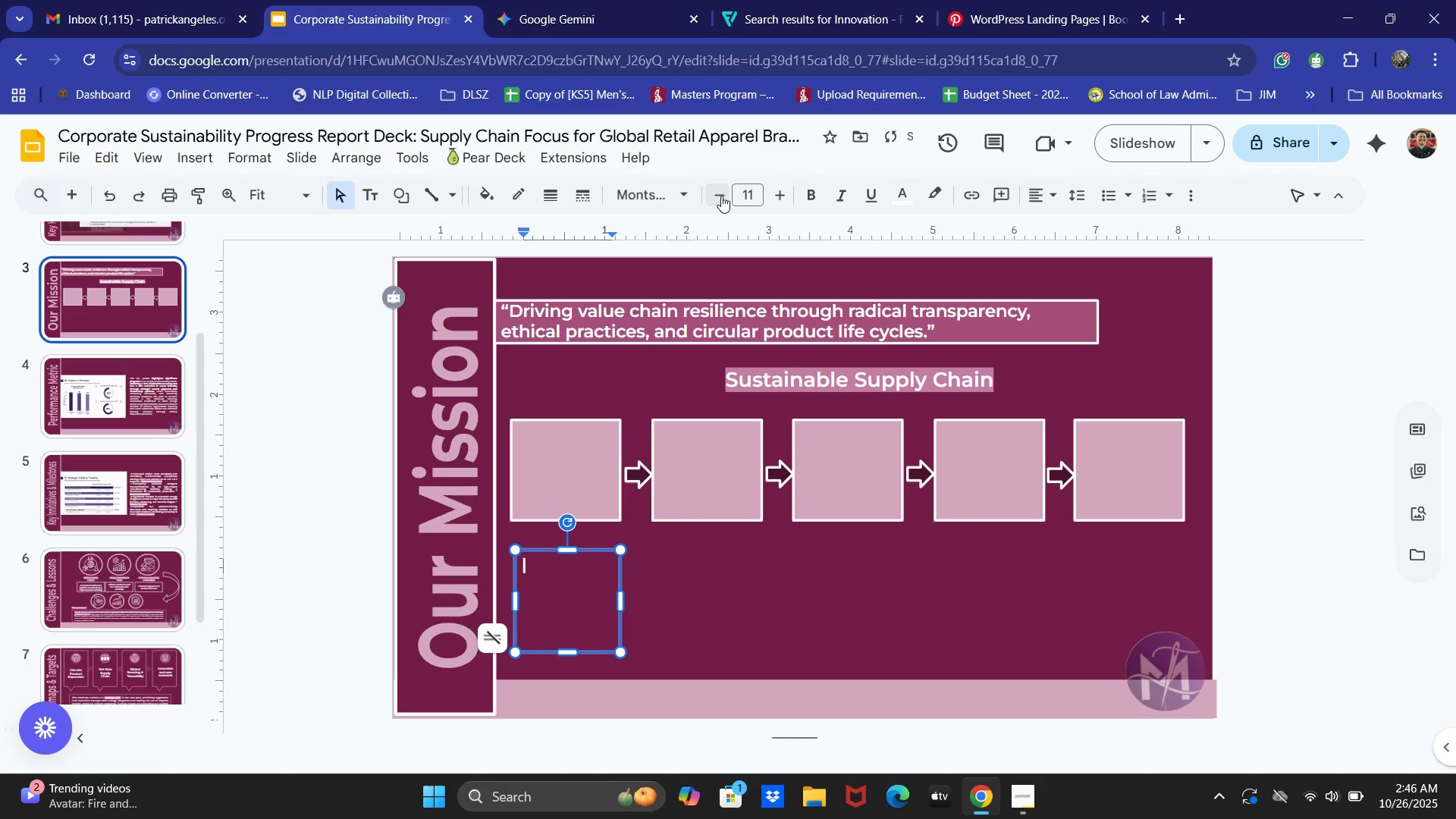 
type(Ind)
key(Backspace)
type(sert Text Here)
 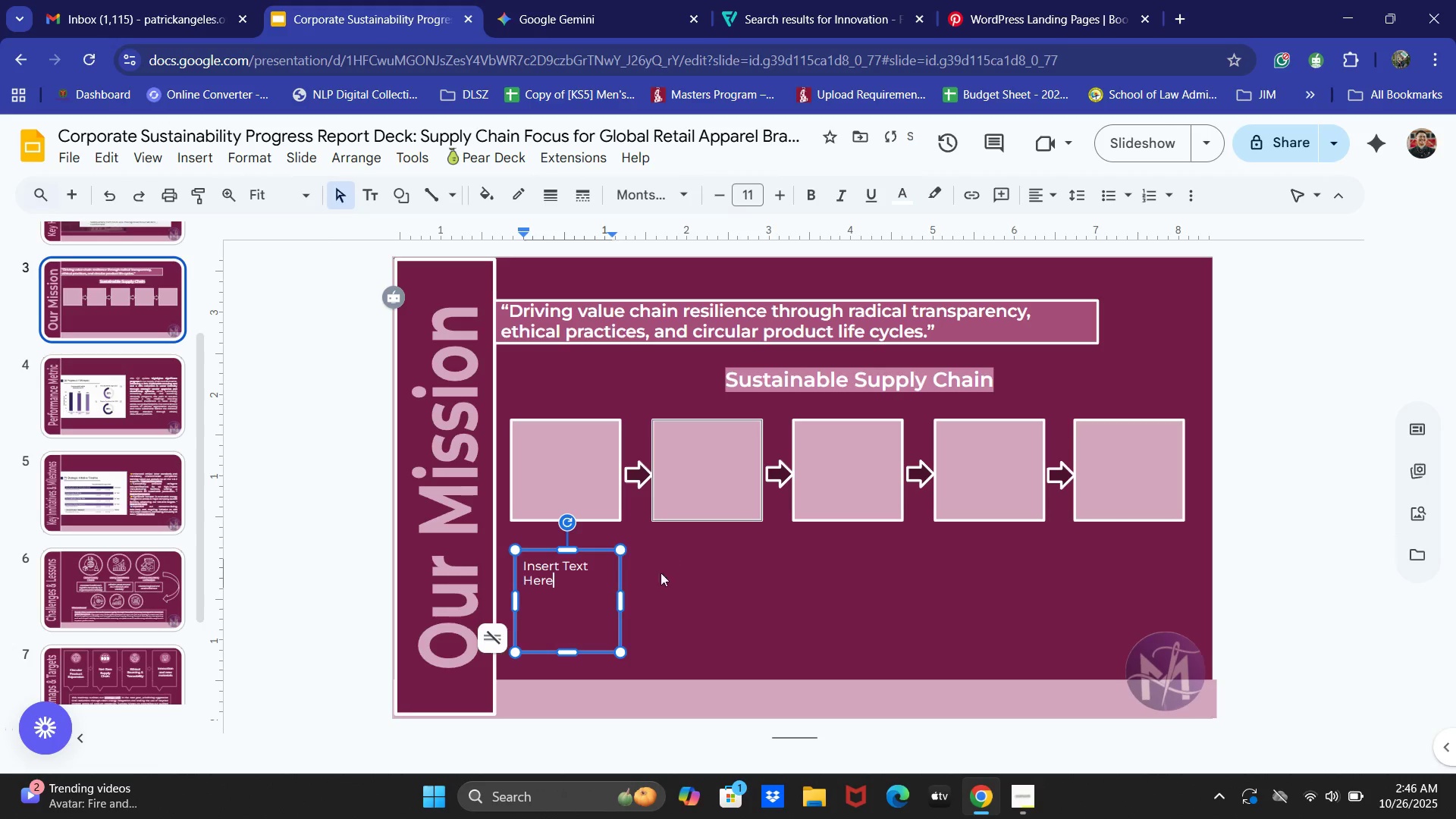 
left_click([553, 566])
 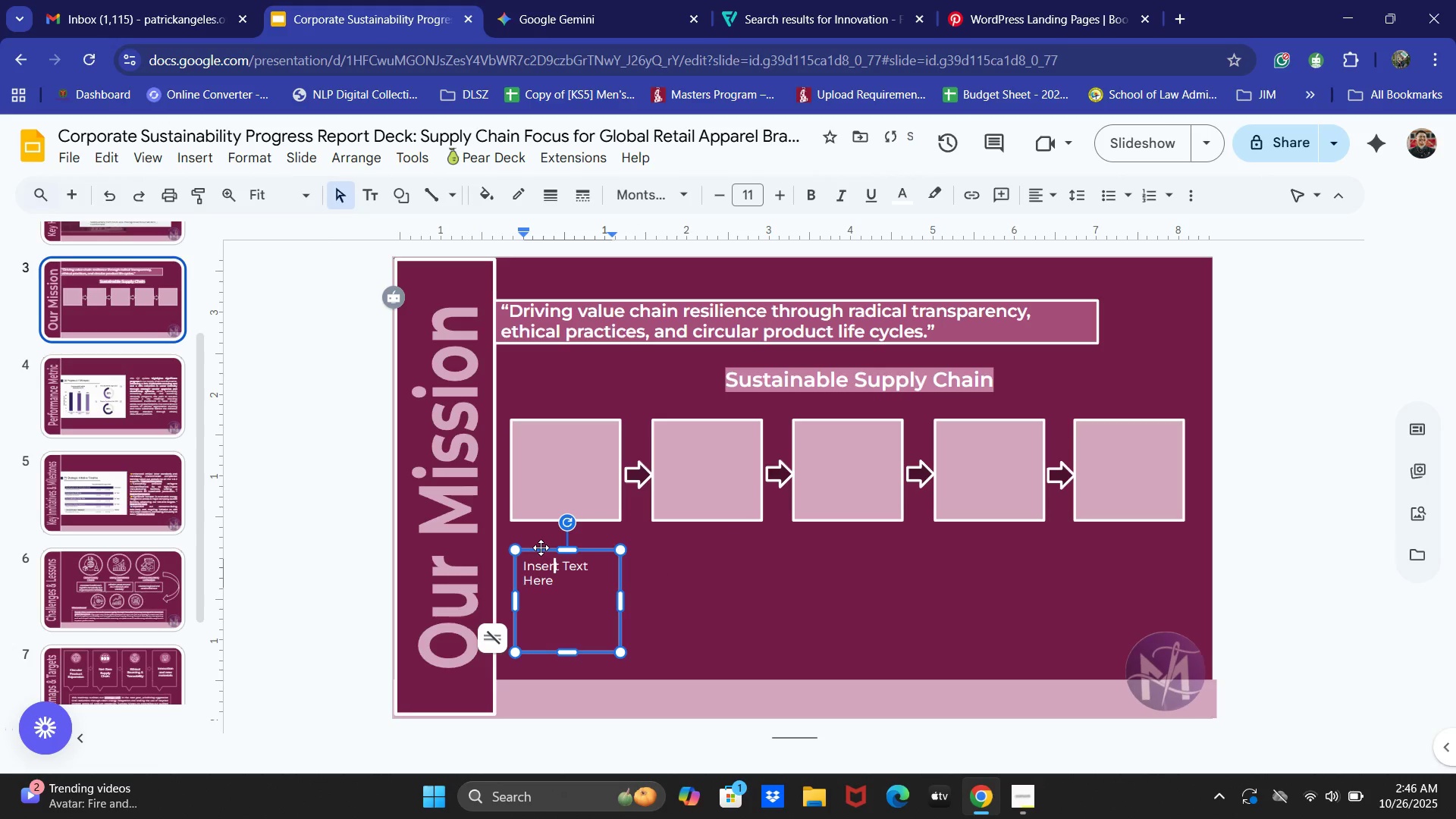 
left_click_drag(start_coordinate=[541, 548], to_coordinate=[536, 528])
 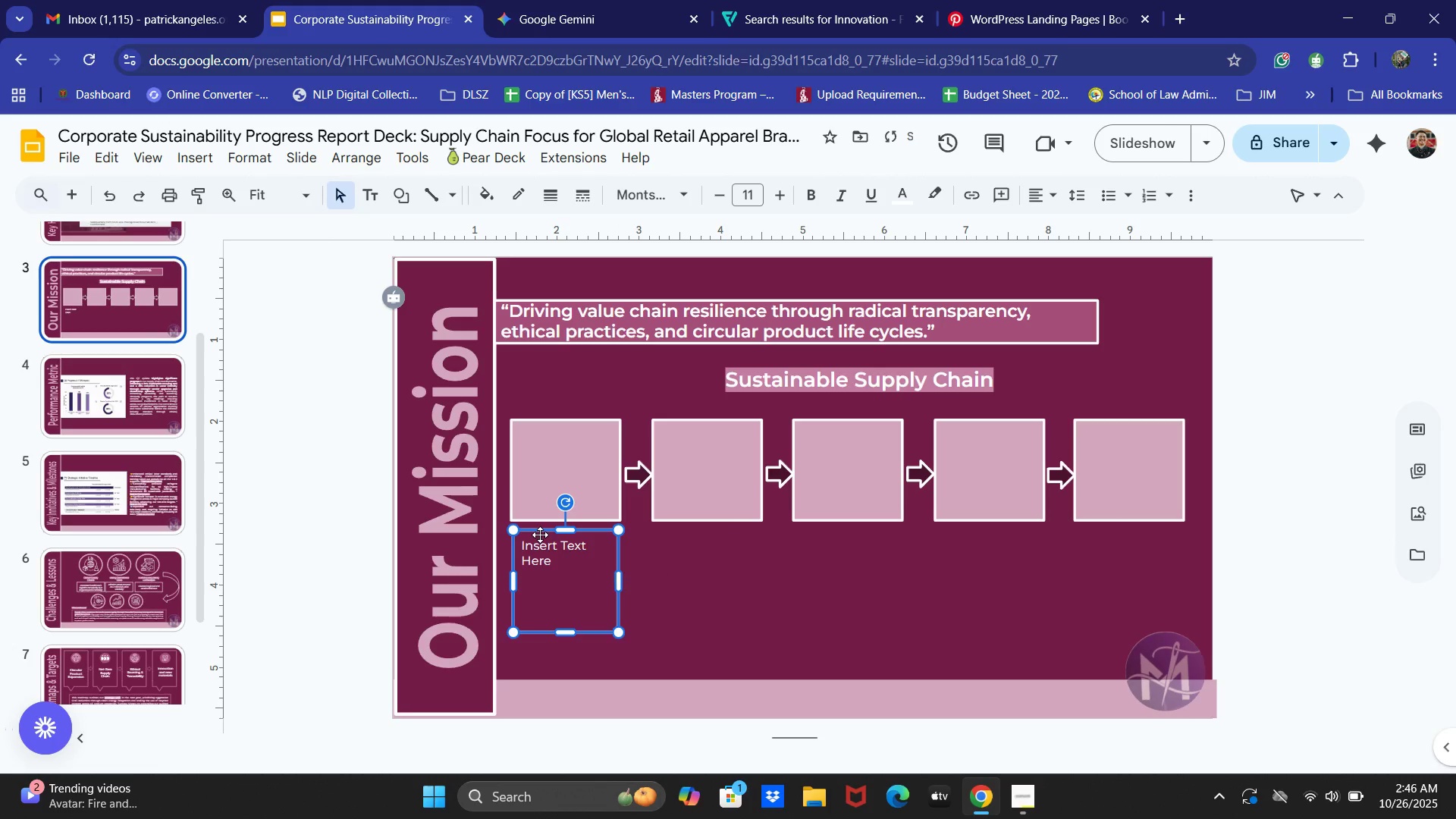 
key(ArrowLeft)
 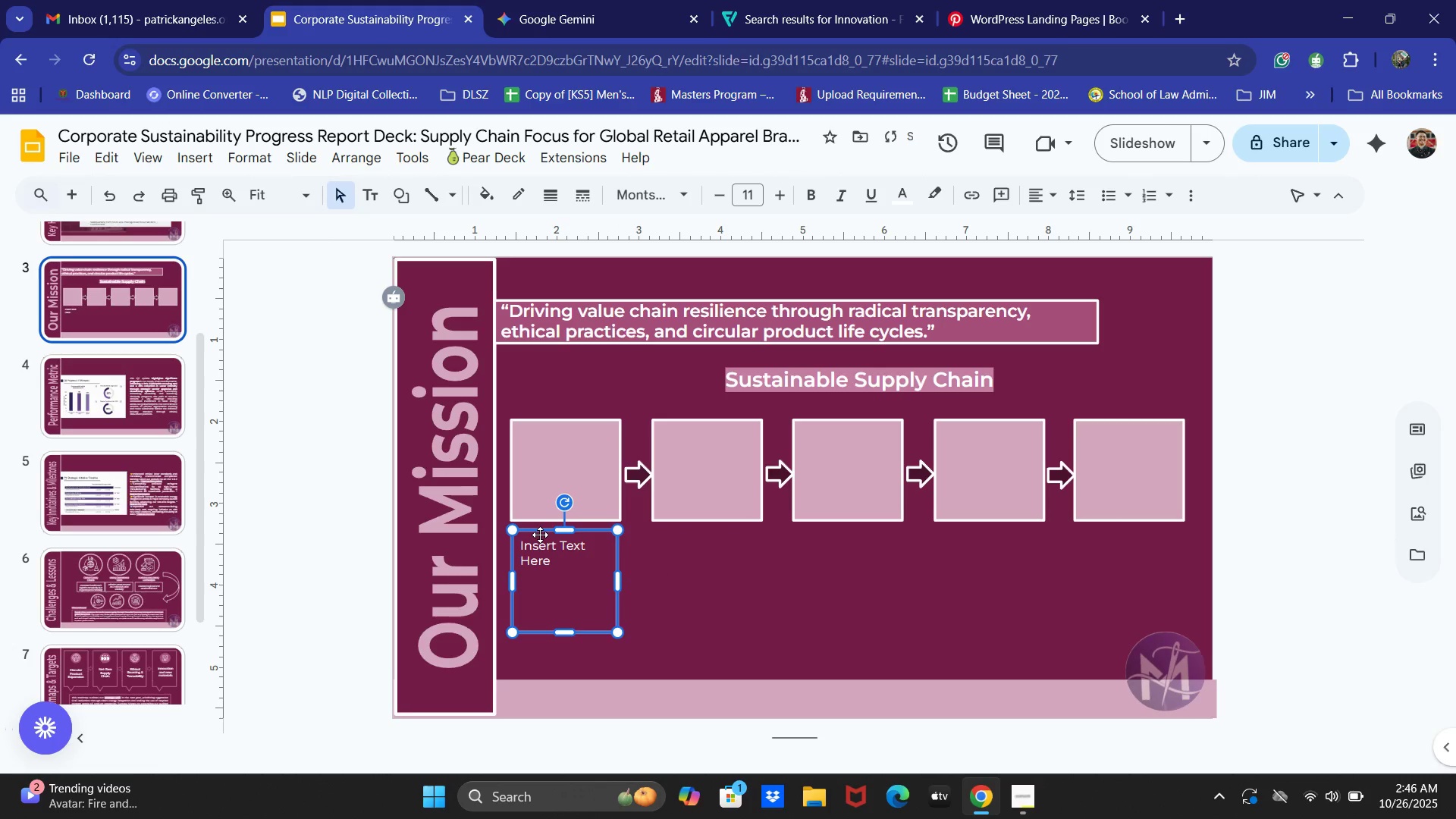 
key(ArrowLeft)
 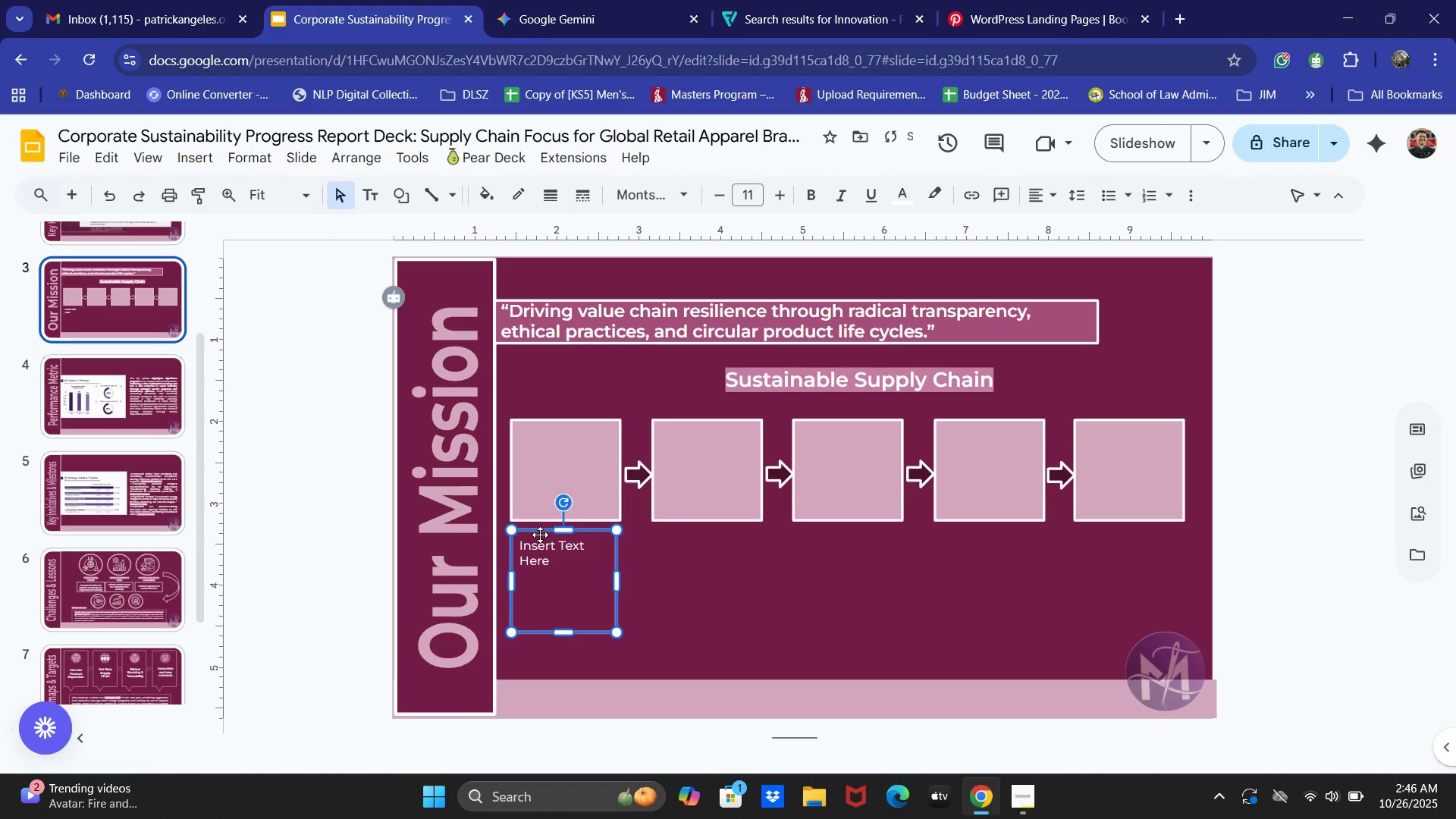 
key(ArrowUp)
 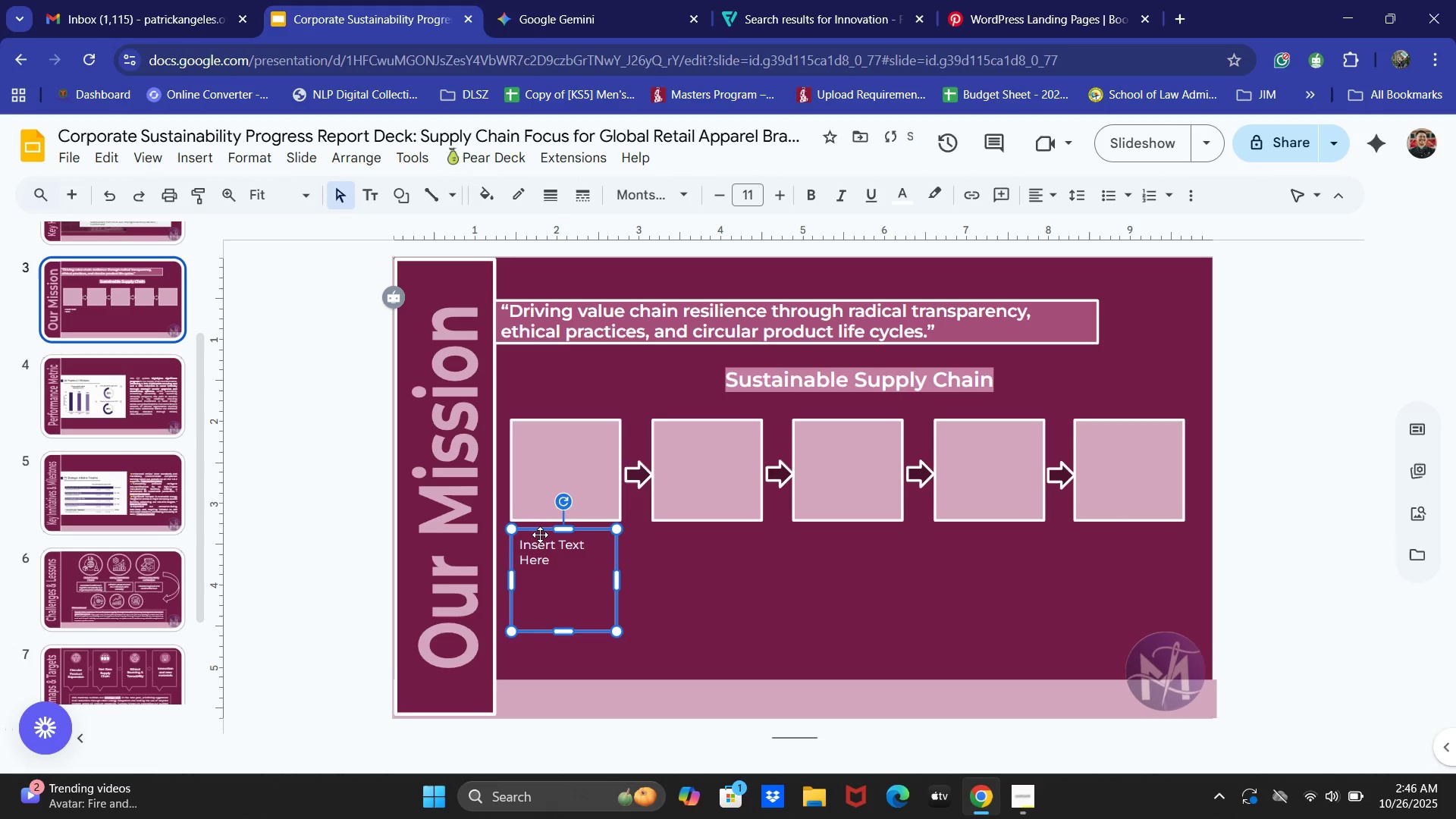 
key(ArrowUp)
 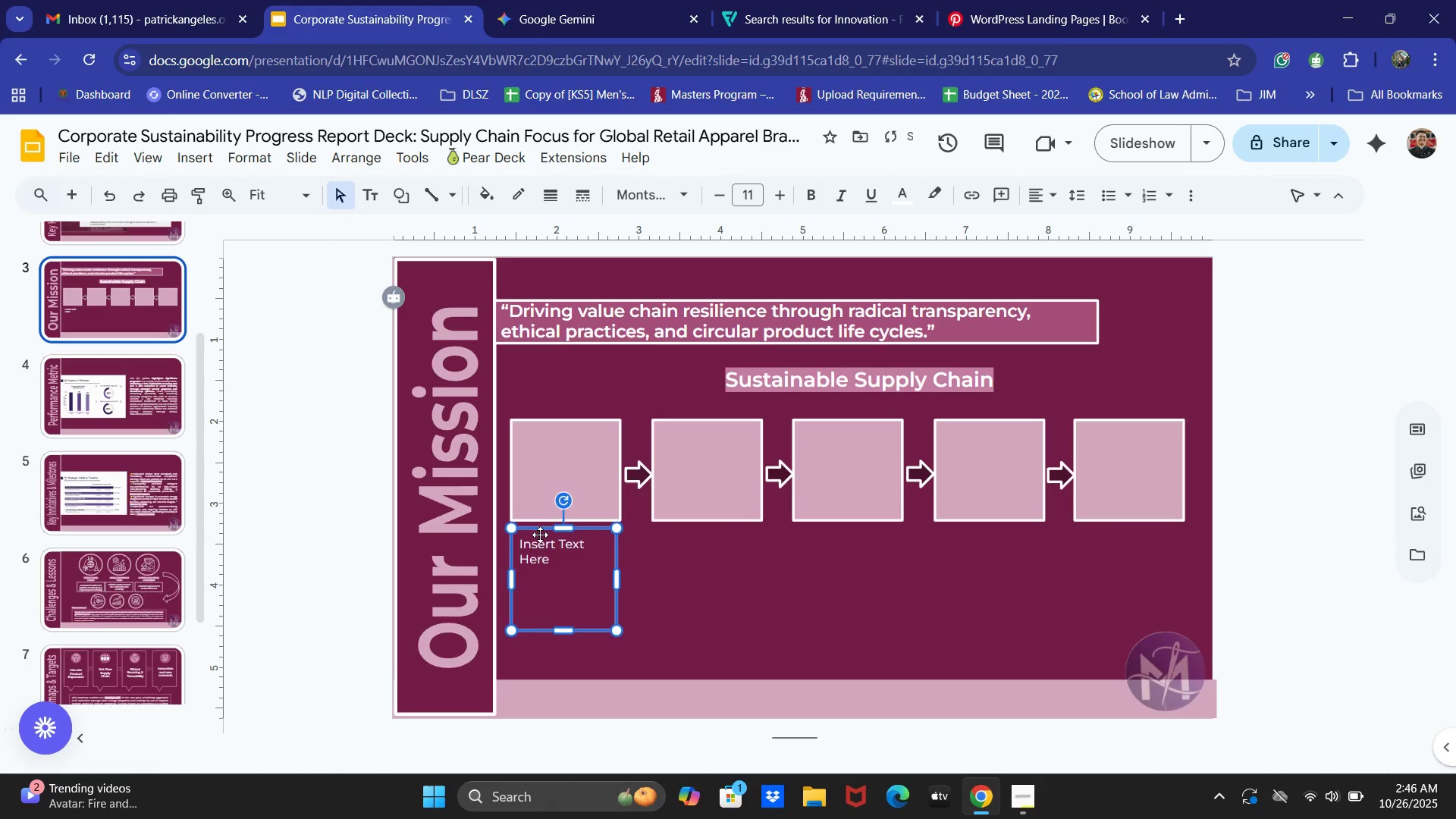 
key(ArrowUp)
 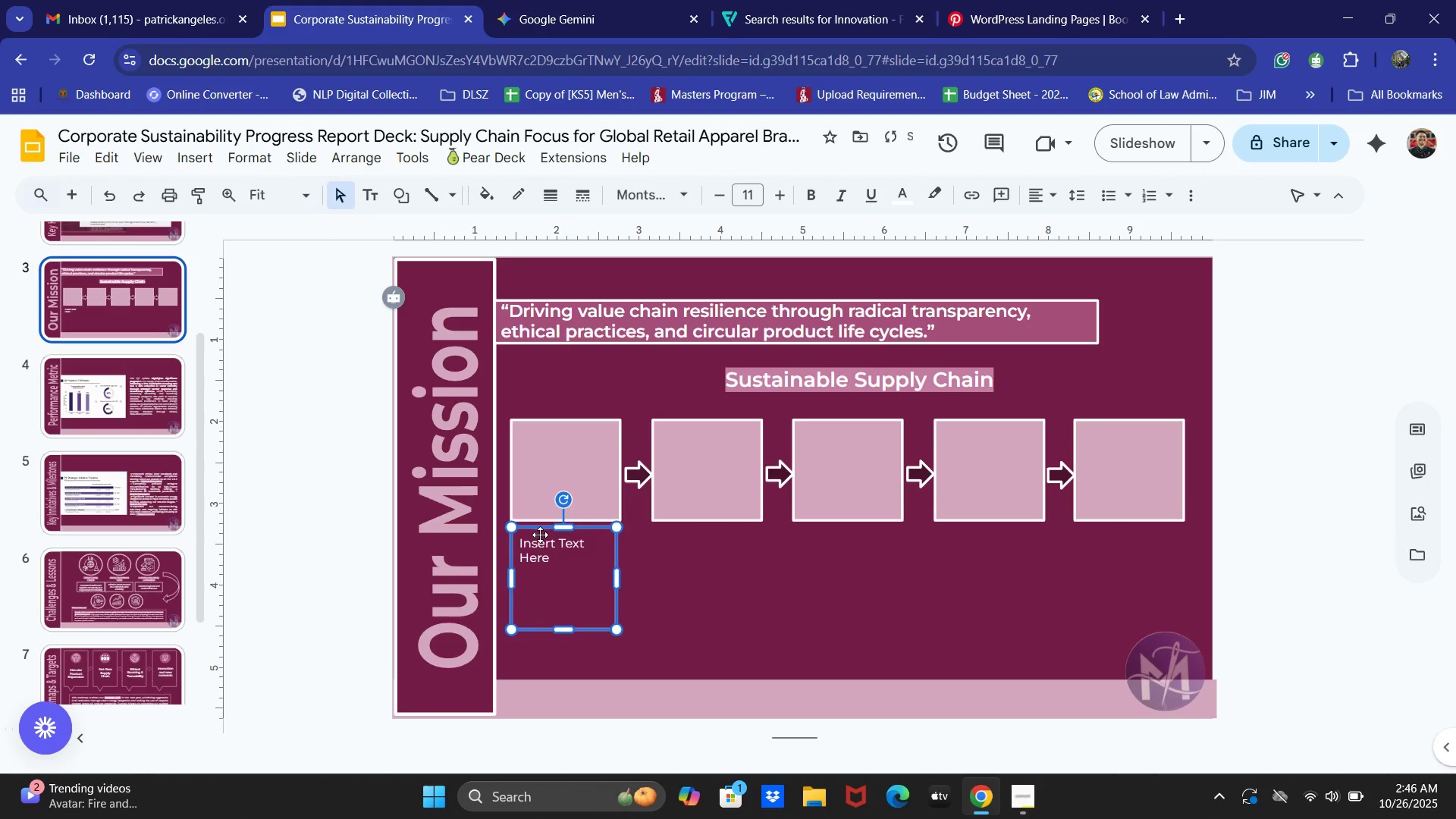 
key(ArrowUp)
 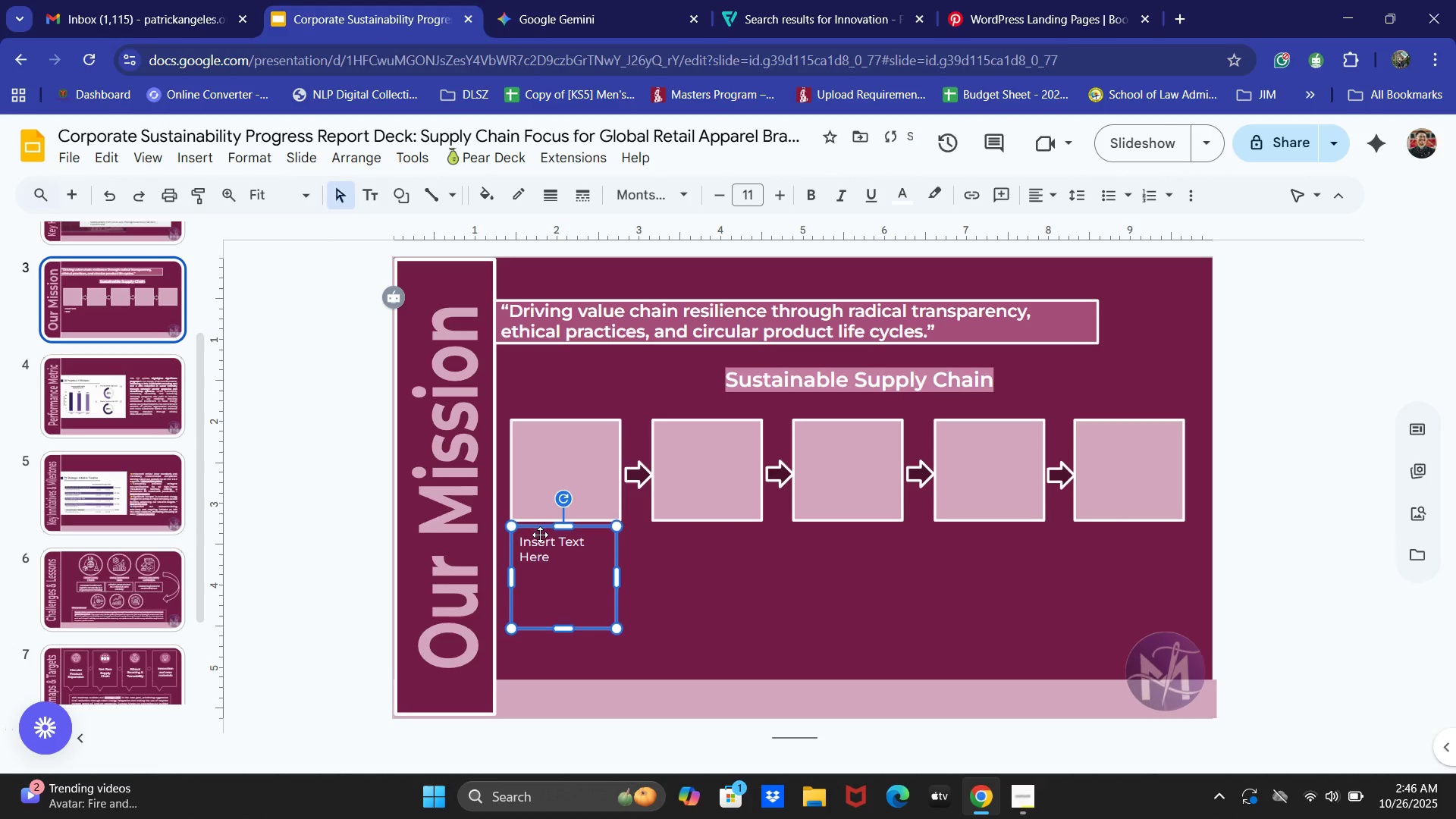 
key(ArrowUp)
 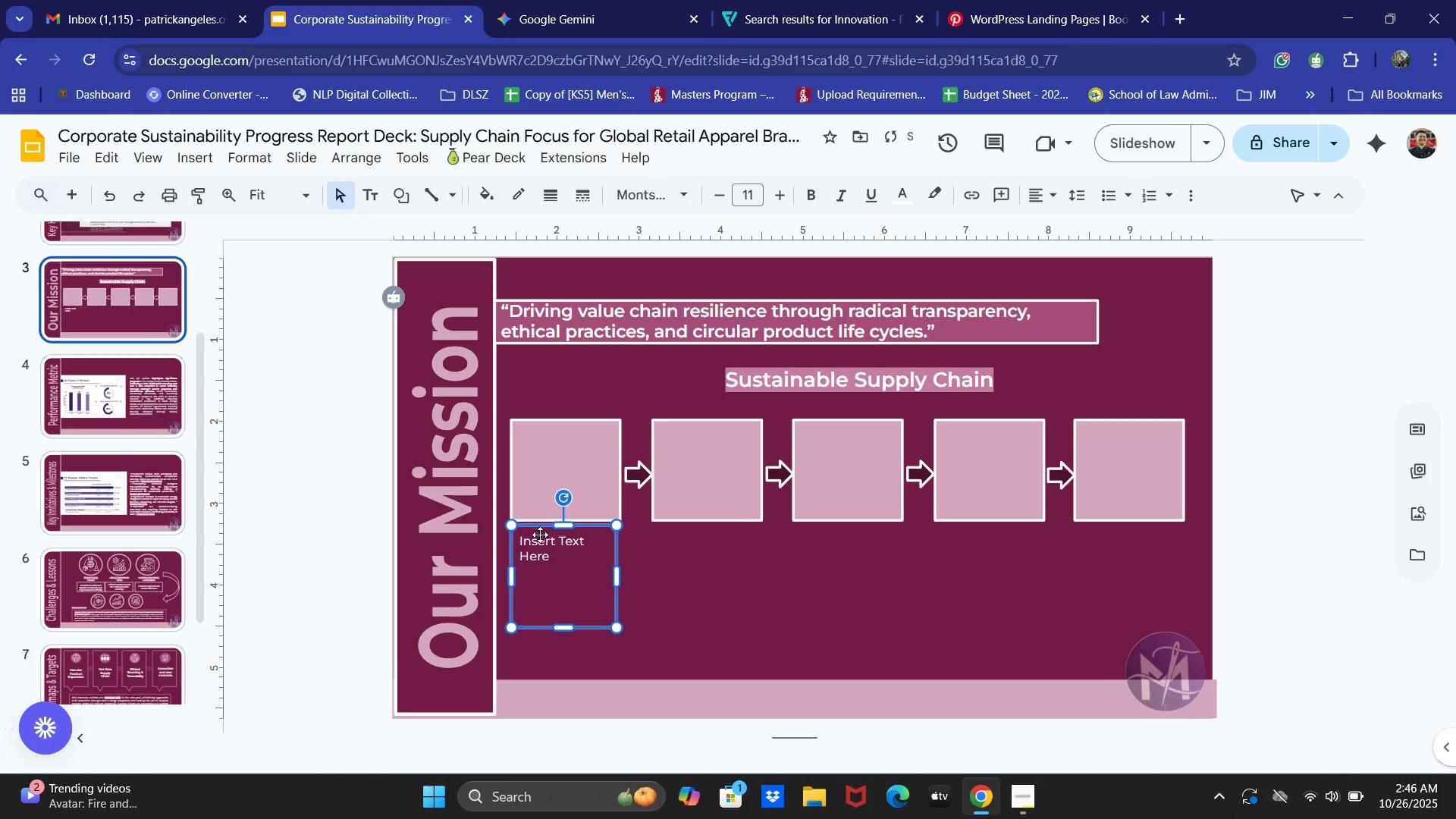 
key(ArrowUp)
 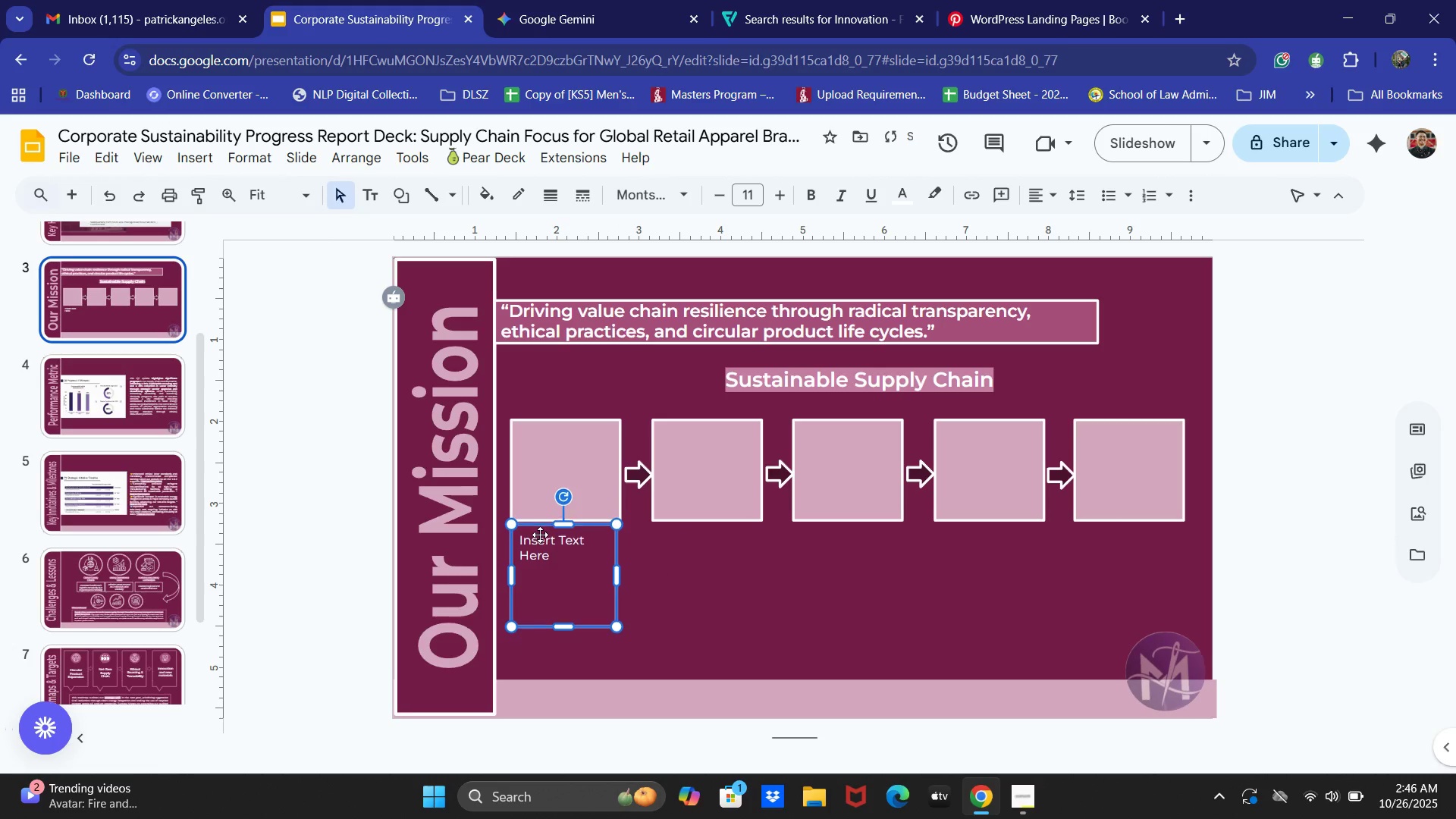 
key(ArrowUp)
 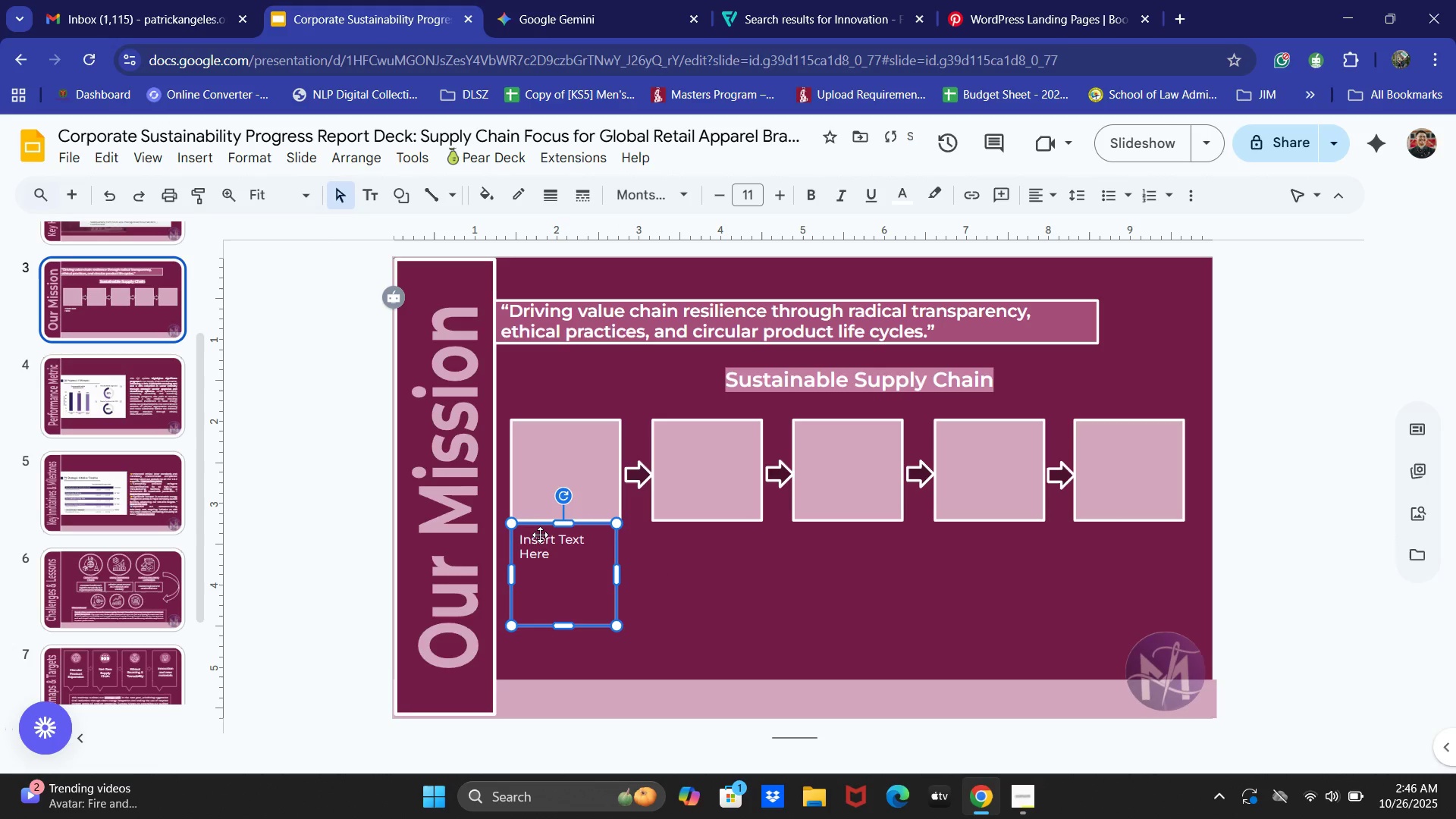 
key(Control+V)
 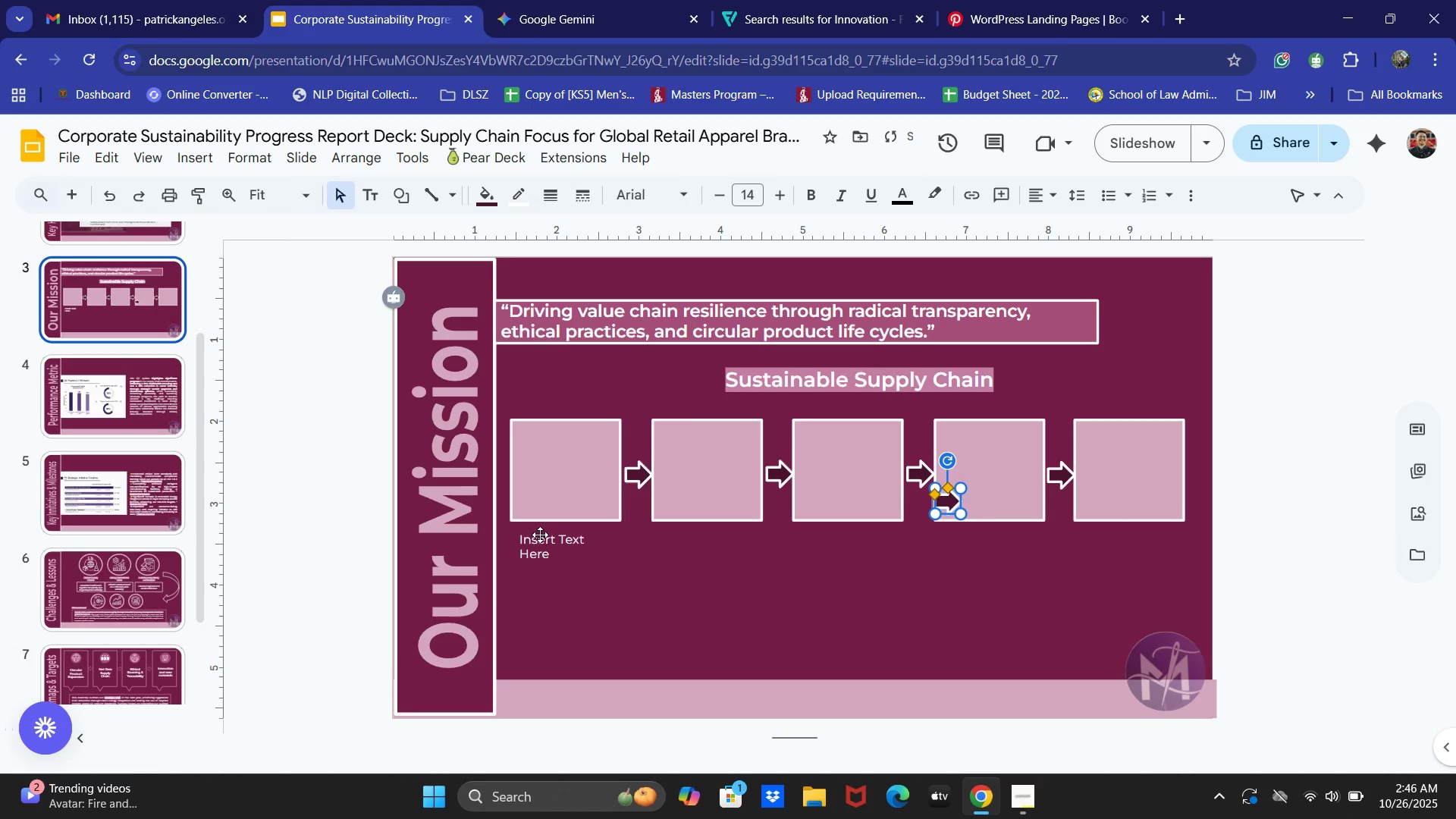 
key(Control+Z)
 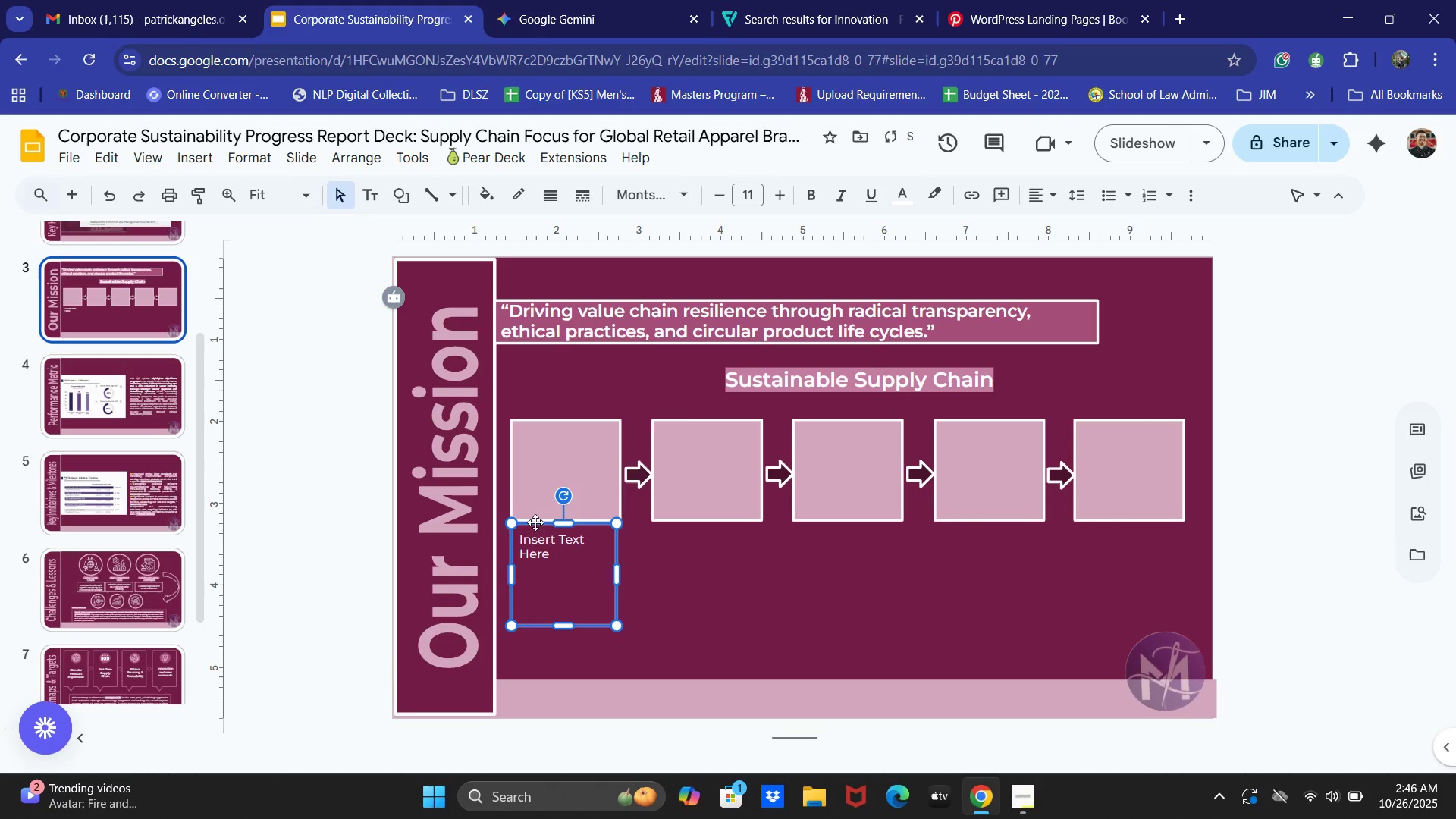 
left_click([534, 525])
 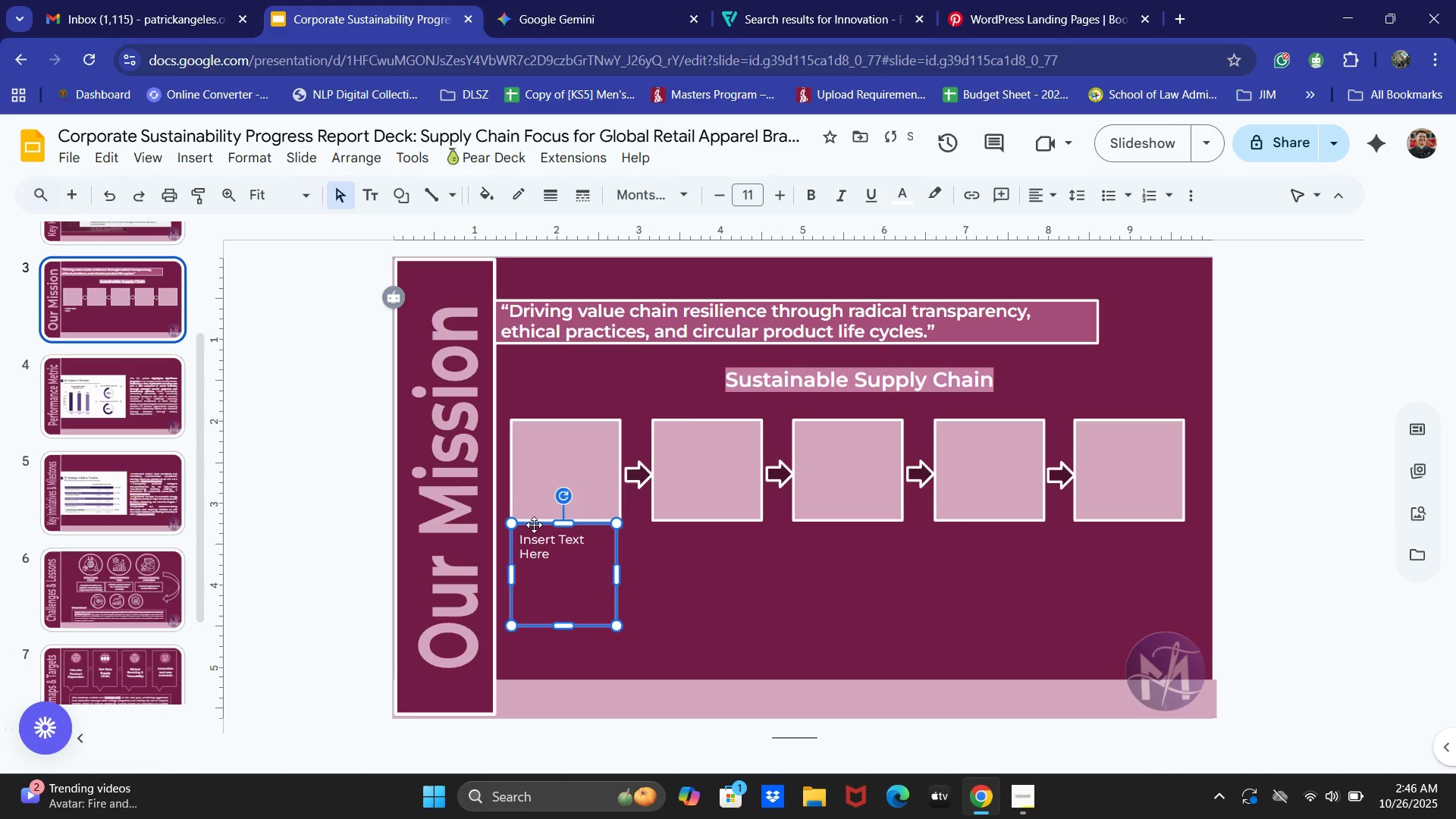 
key(Control+C)
 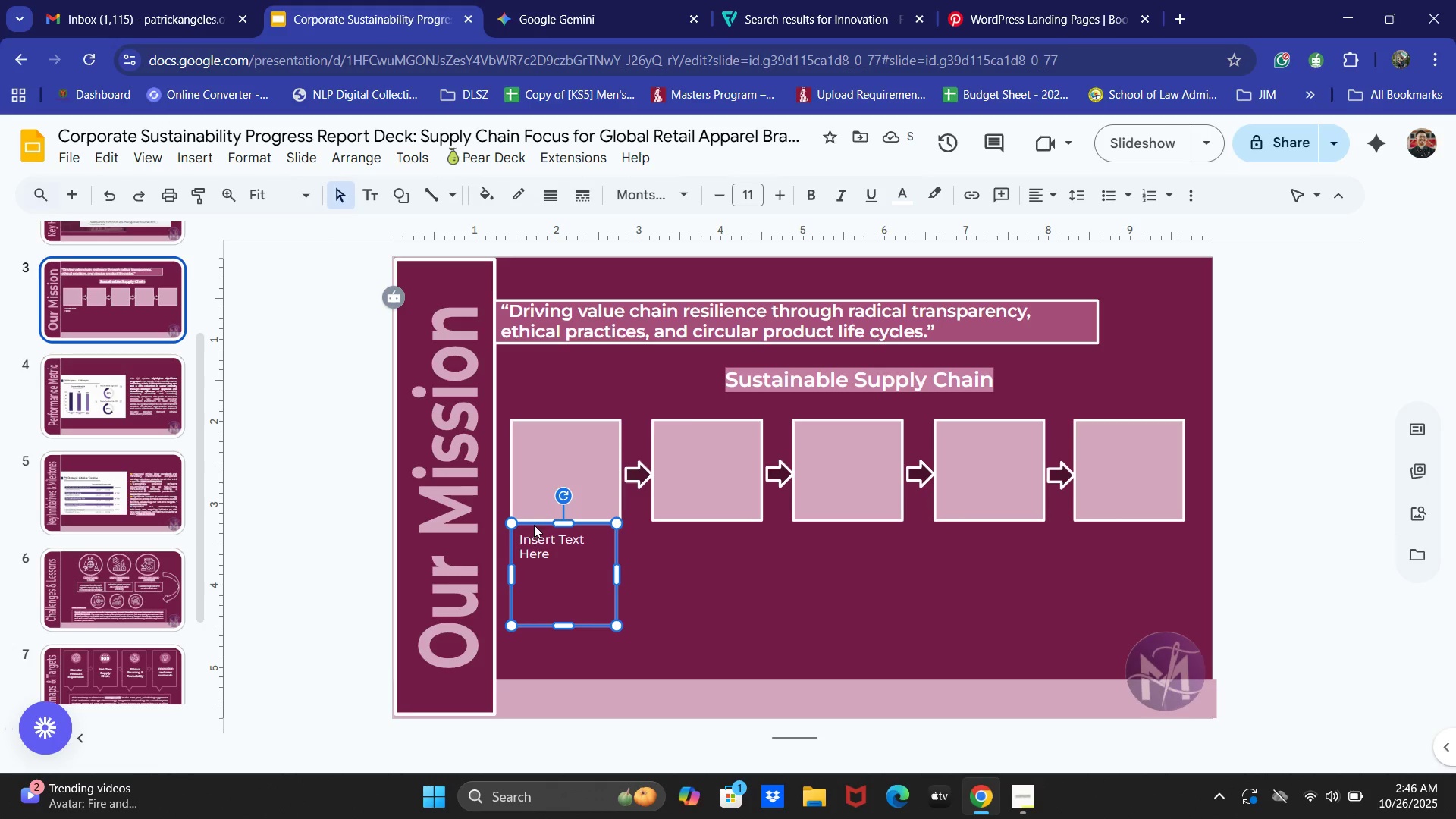 
key(Control+V)
 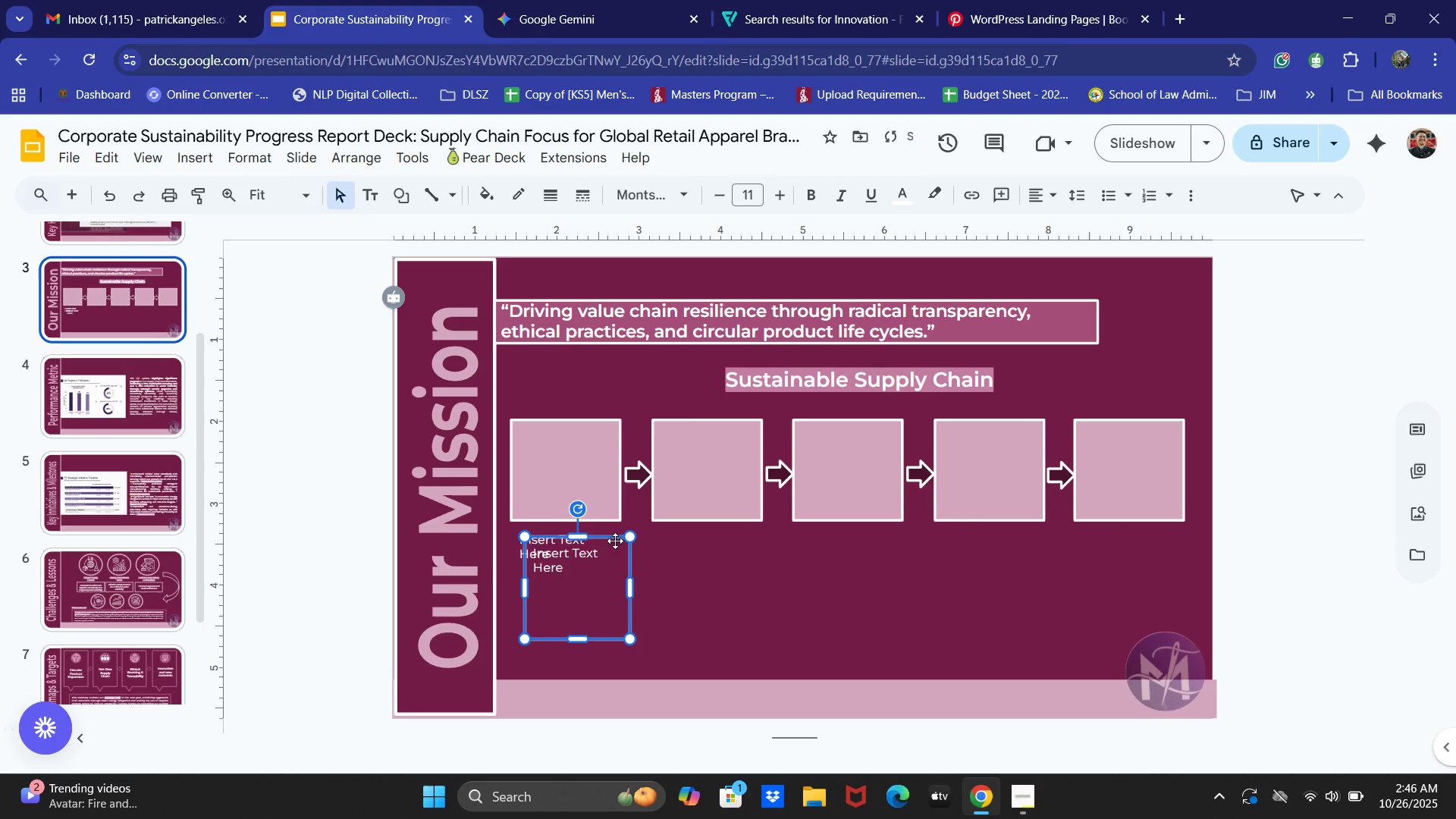 
left_click_drag(start_coordinate=[614, 540], to_coordinate=[747, 529])
 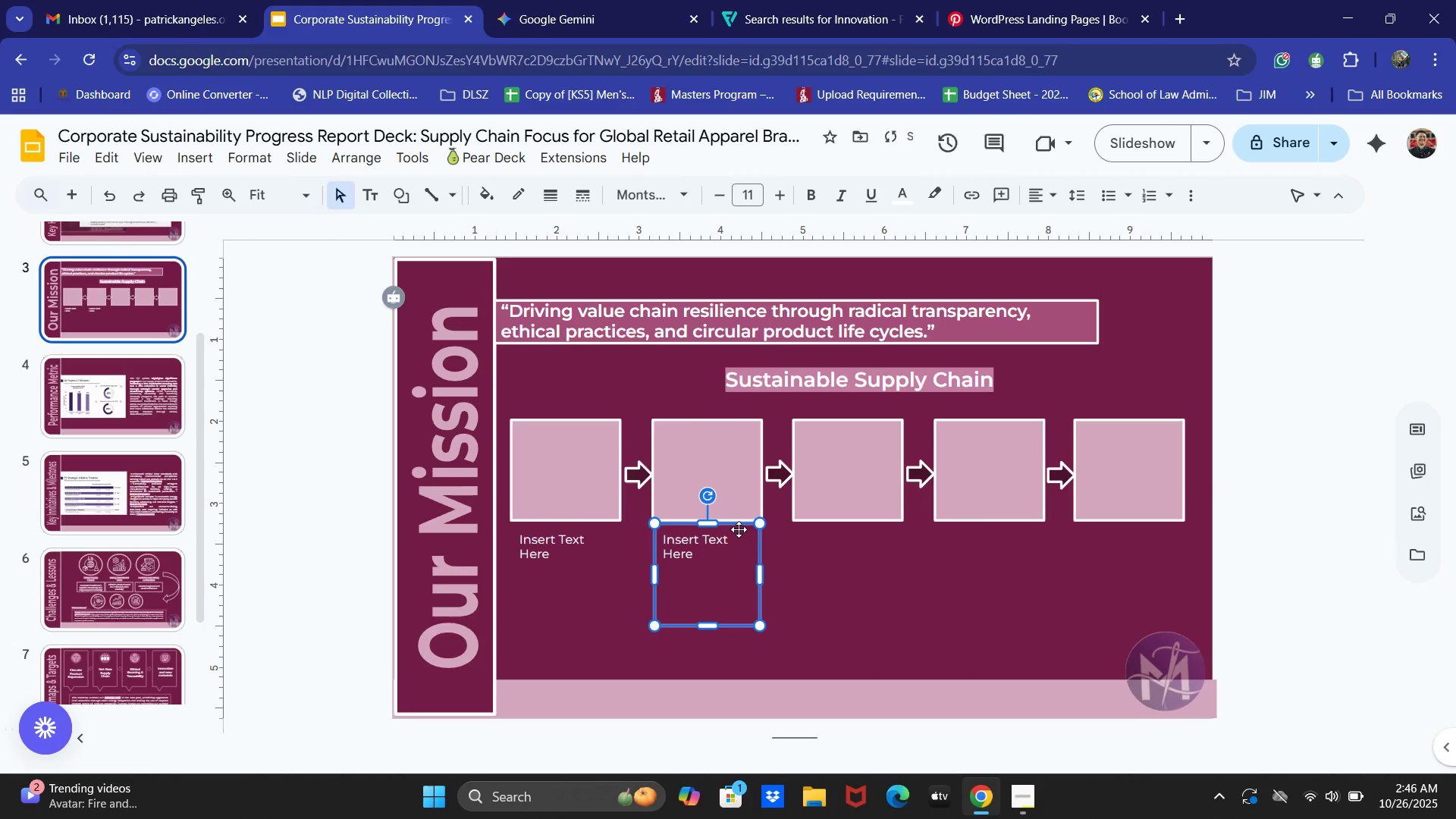 
key(ArrowUp)
 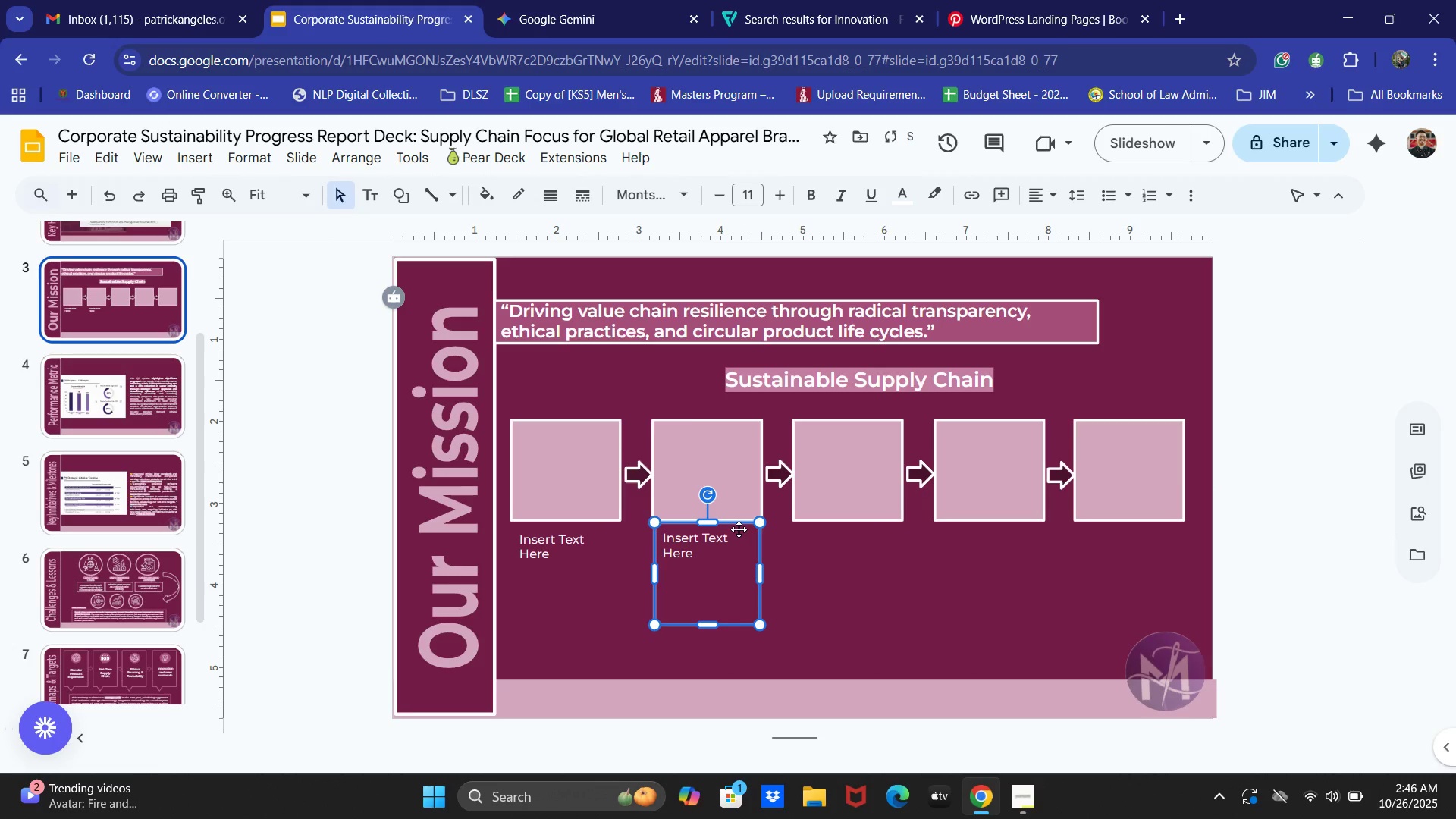 
key(ArrowUp)
 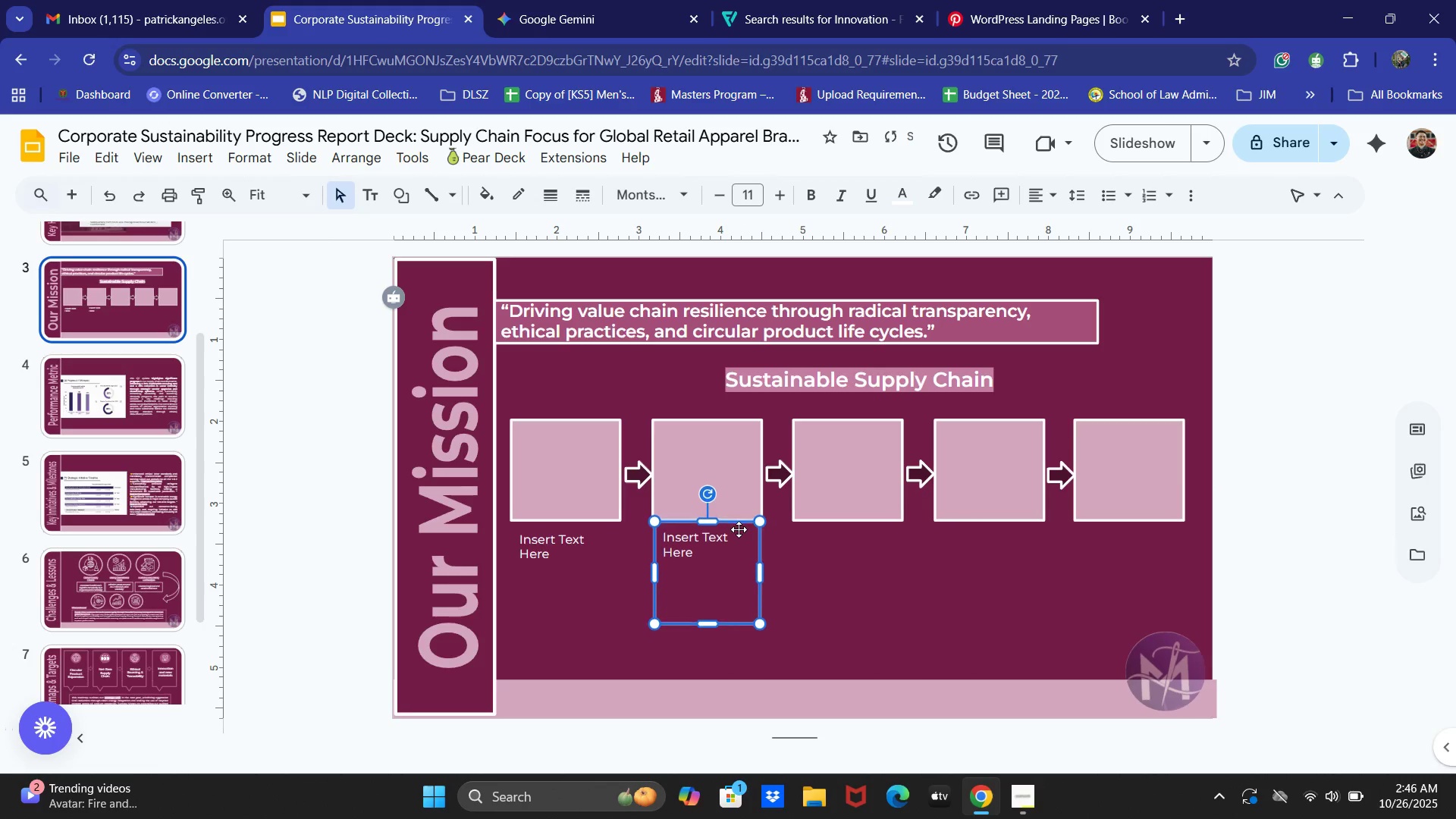 
key(ArrowUp)
 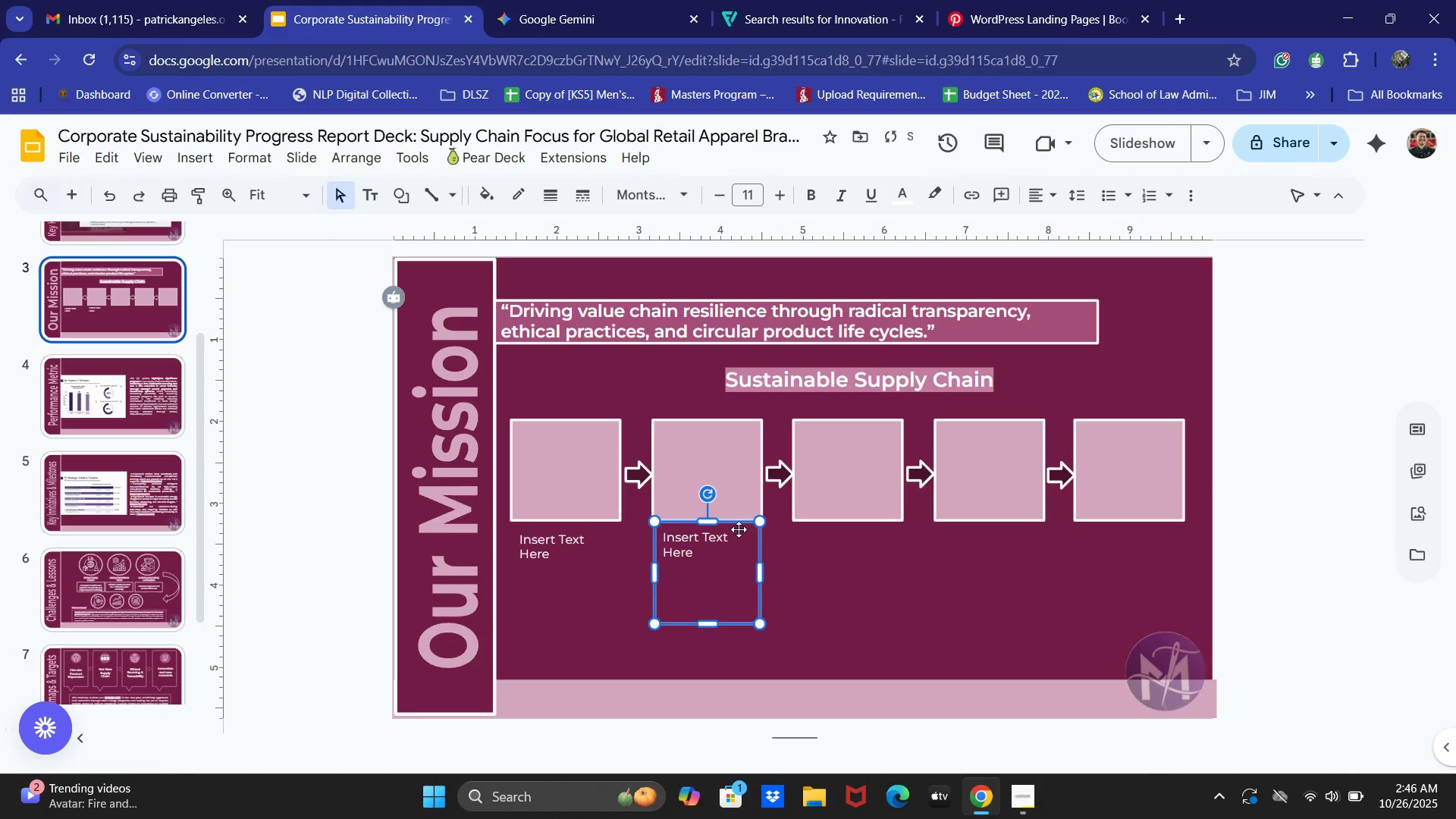 
key(ArrowLeft)
 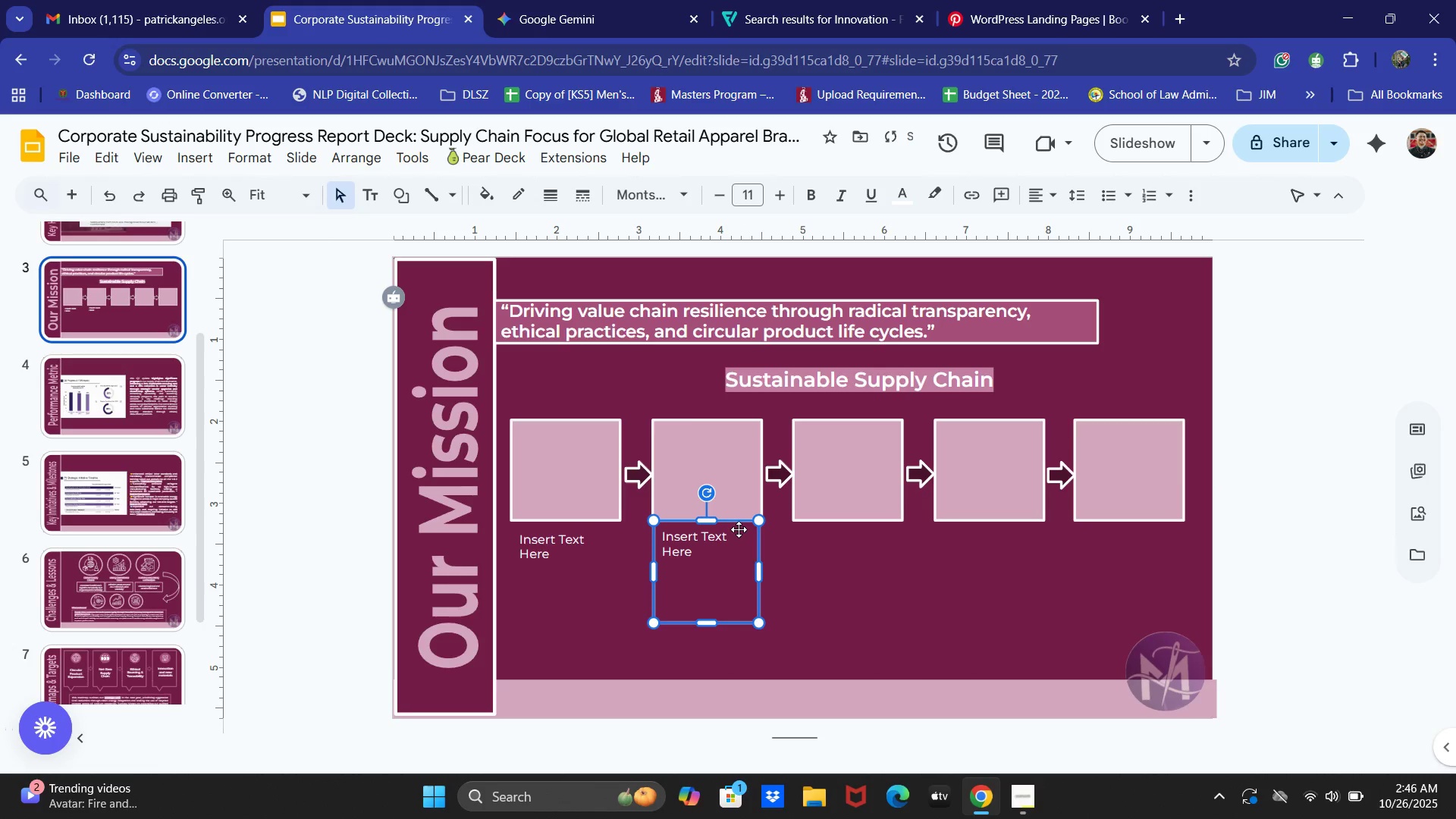 
key(ArrowLeft)
 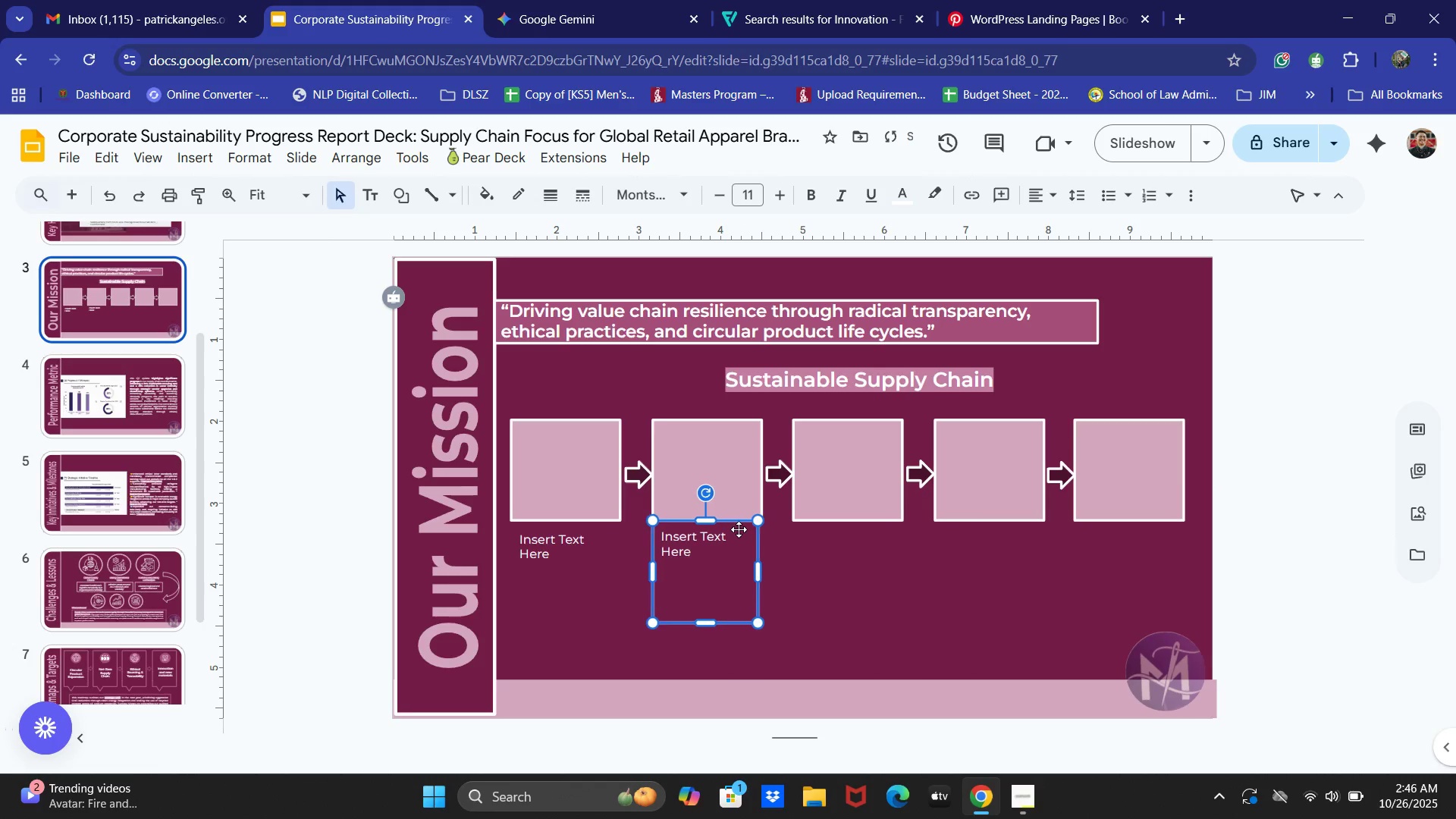 
key(ArrowLeft)
 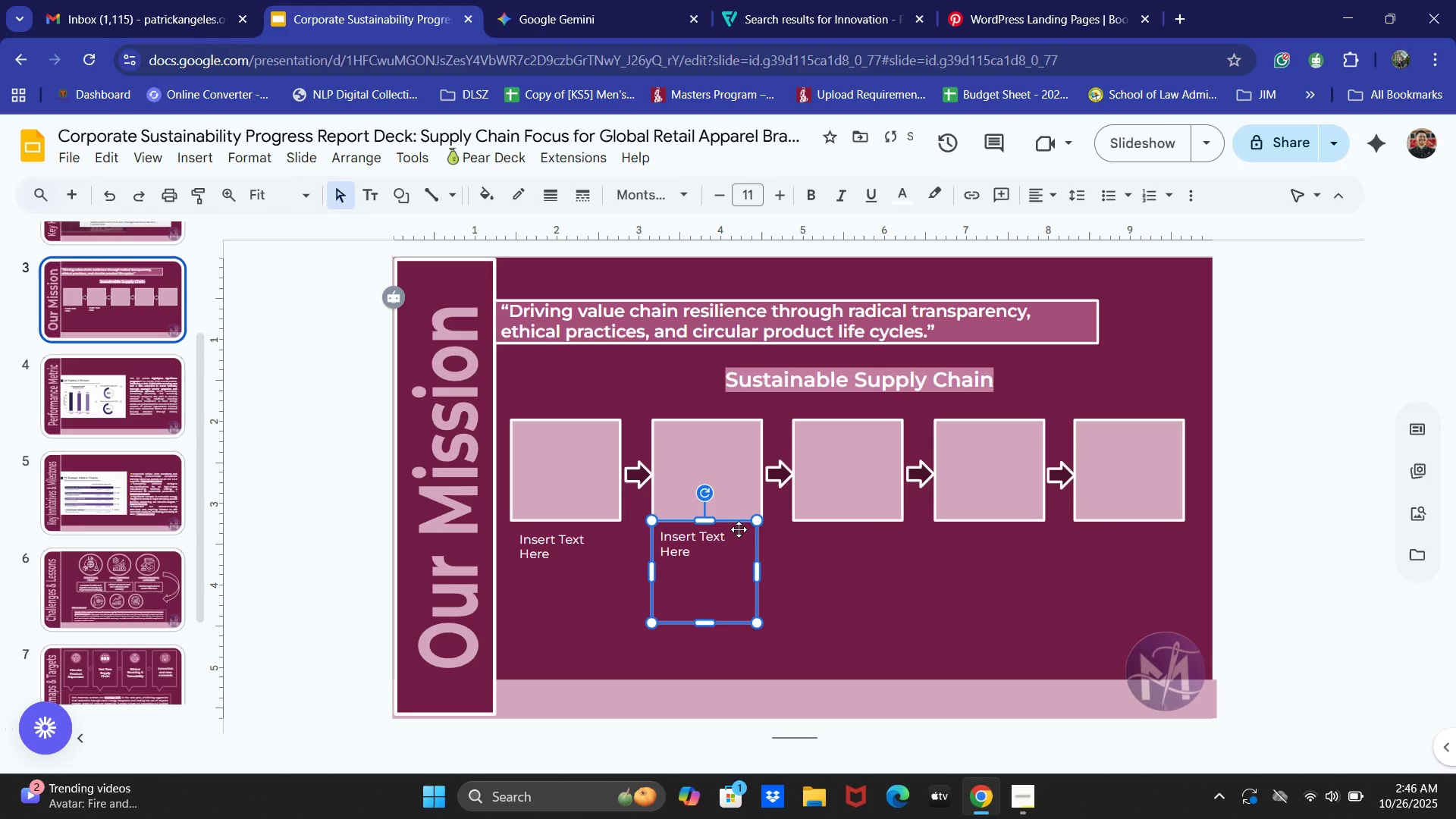 
key(ArrowUp)
 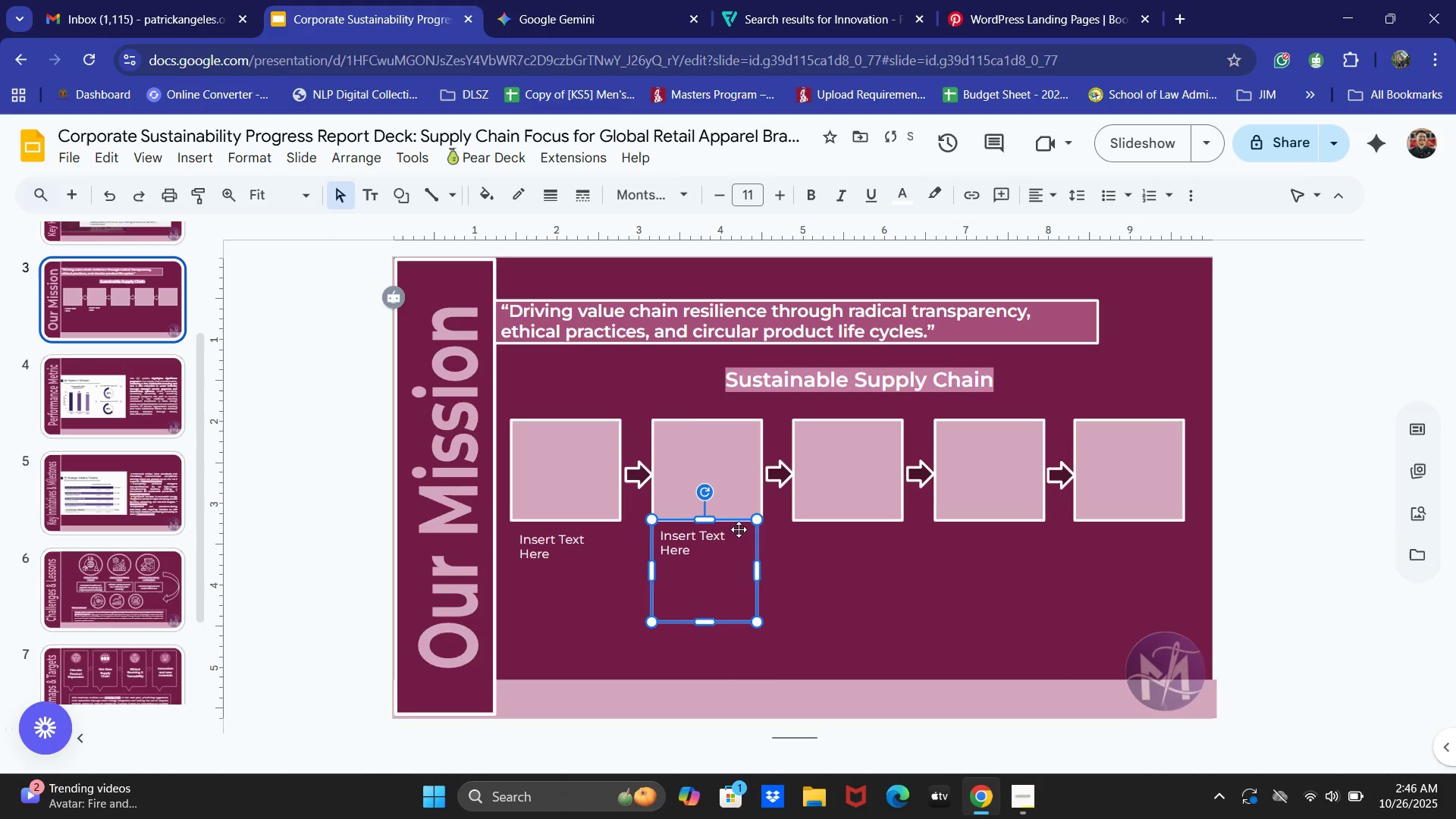 
key(ArrowRight)
 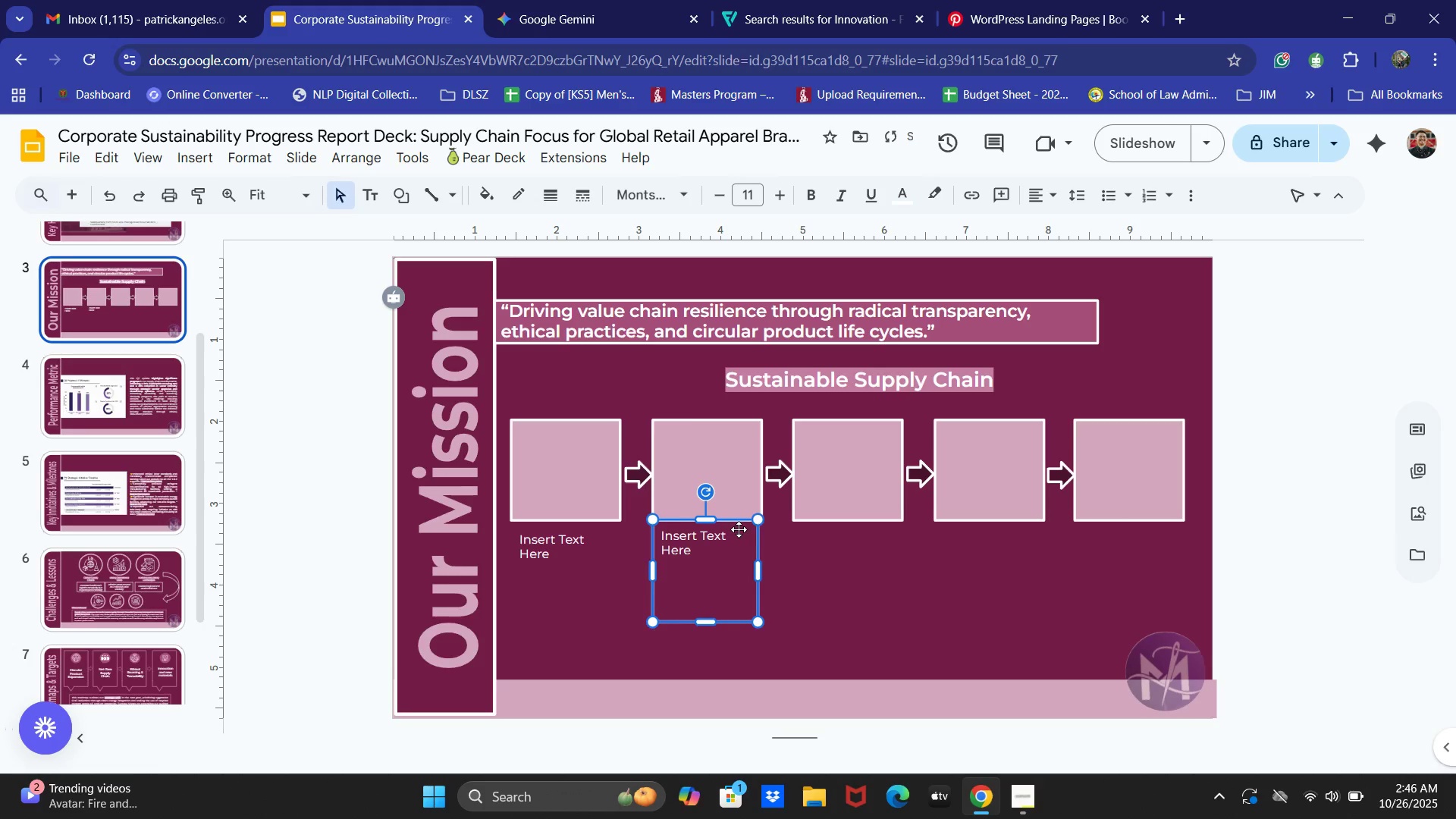 
key(ArrowRight)
 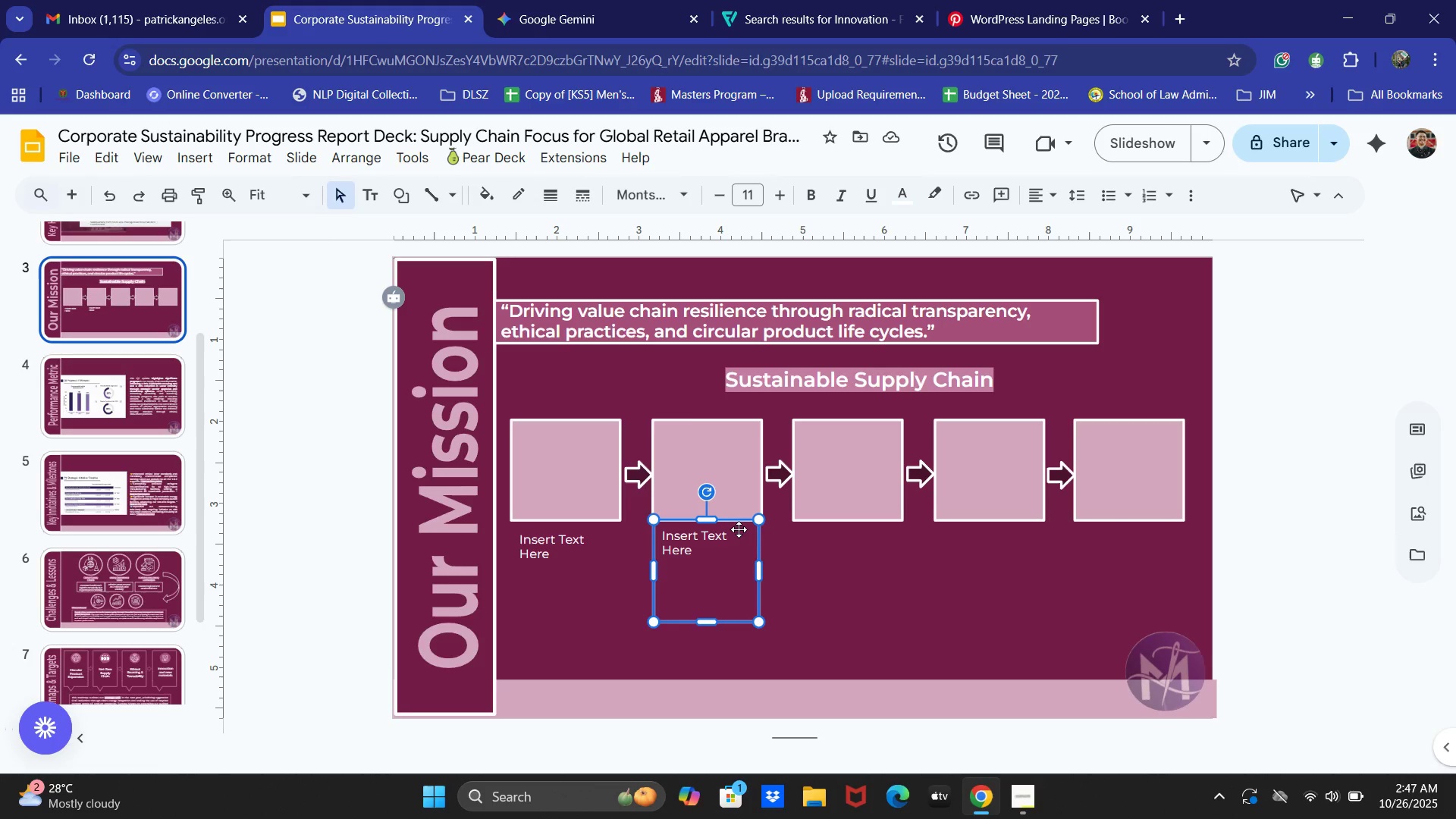 
wait(64.82)
 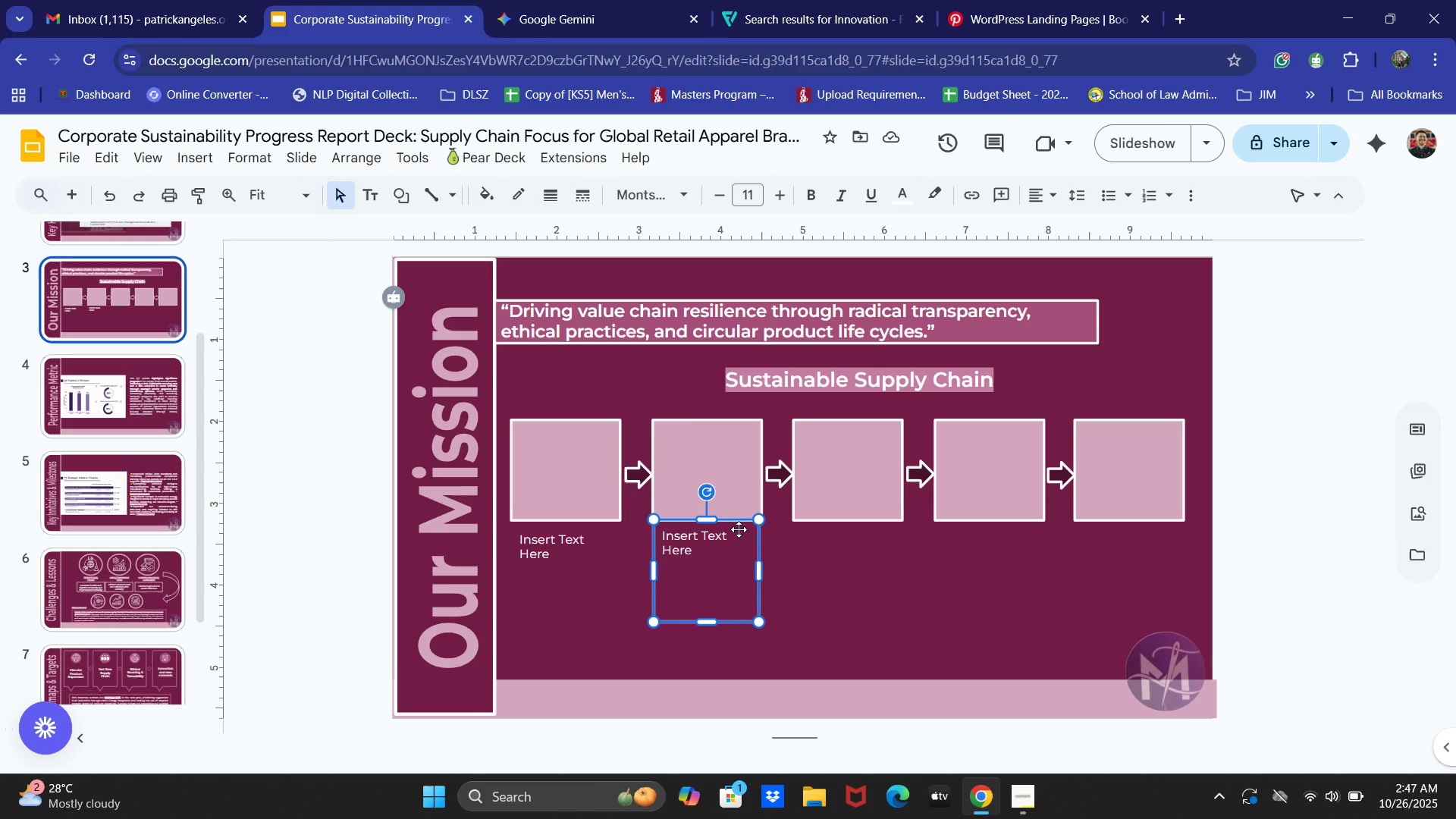 
left_click([902, 626])
 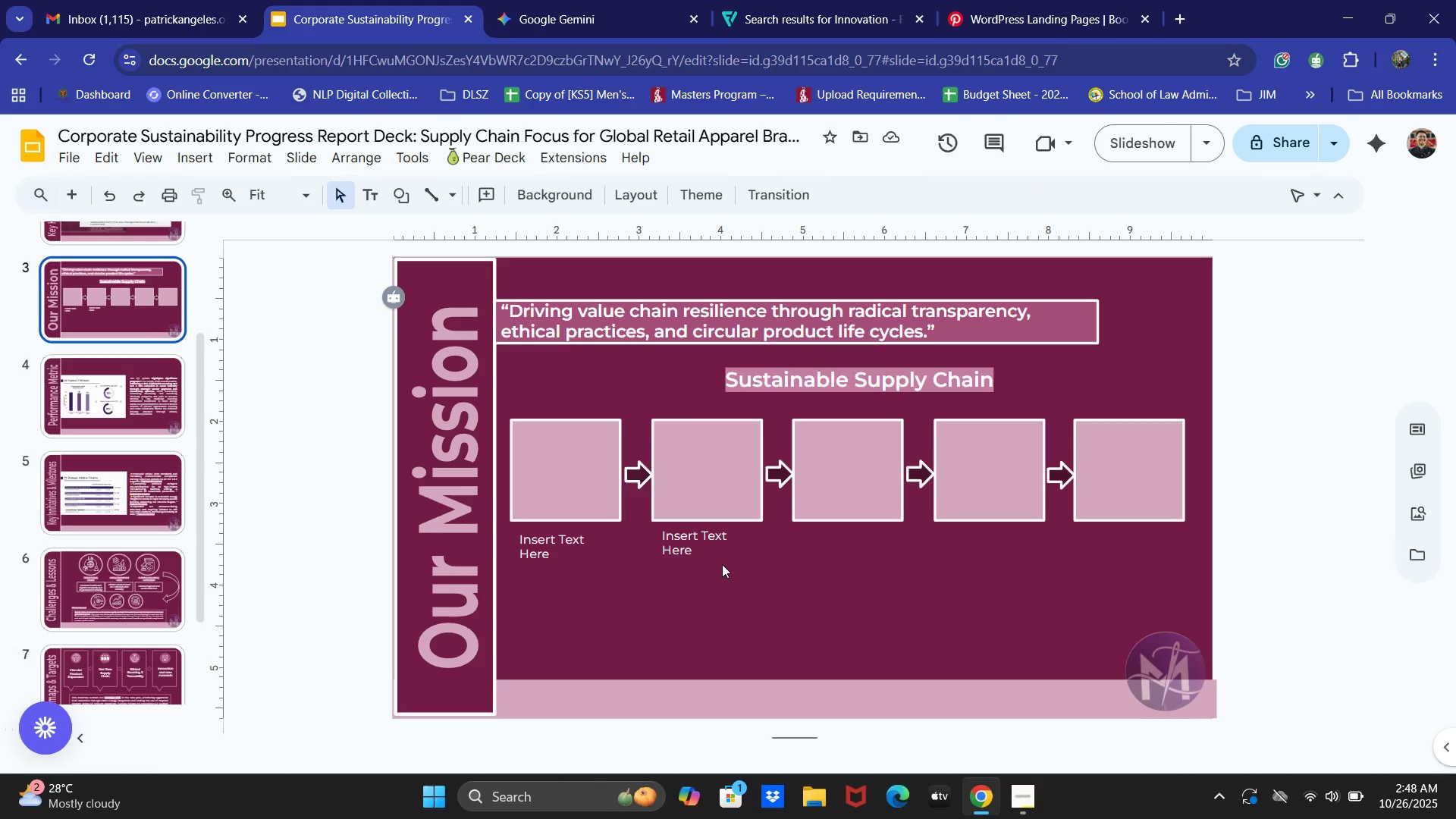 
left_click([697, 541])
 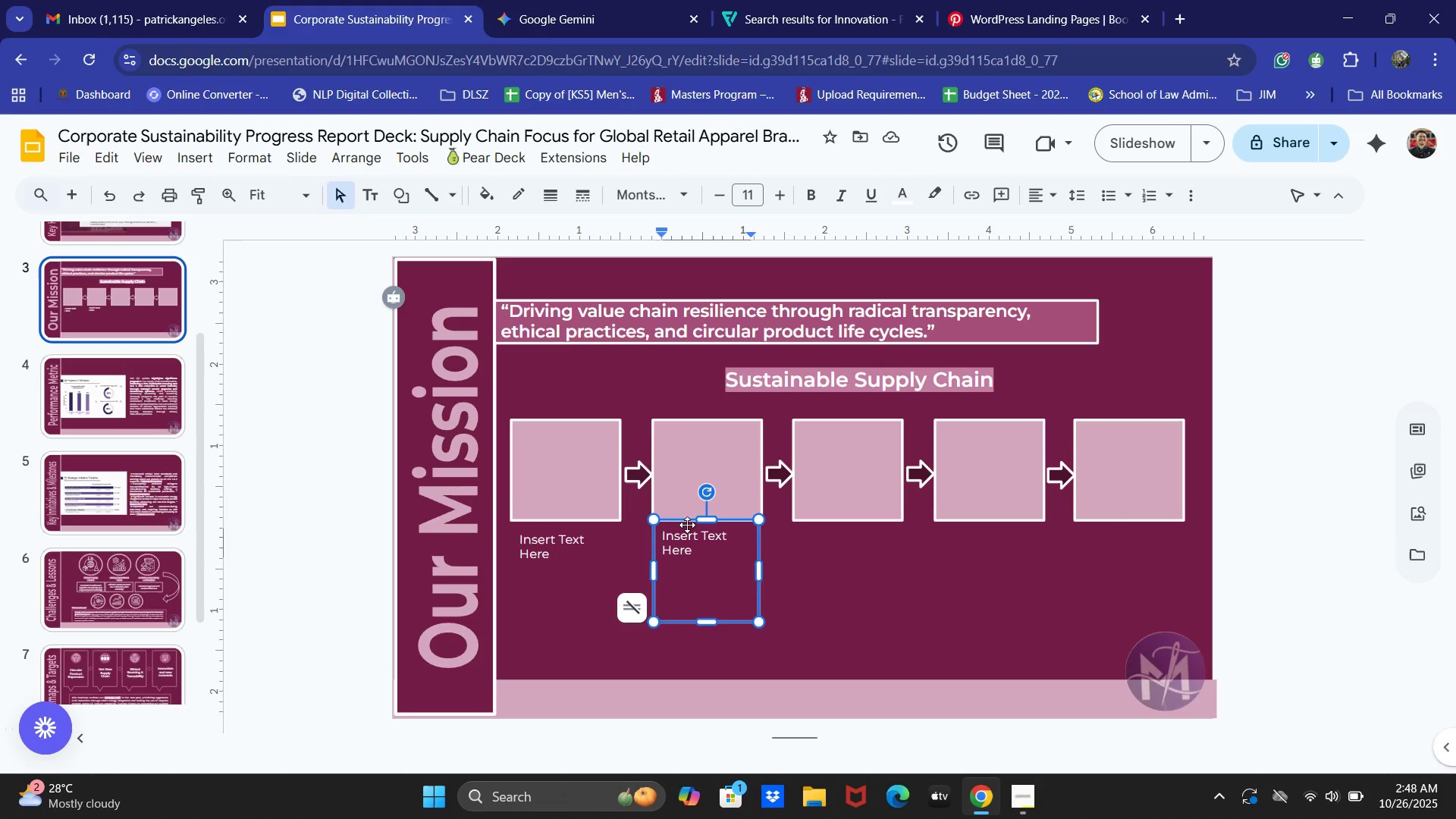 
left_click([687, 523])
 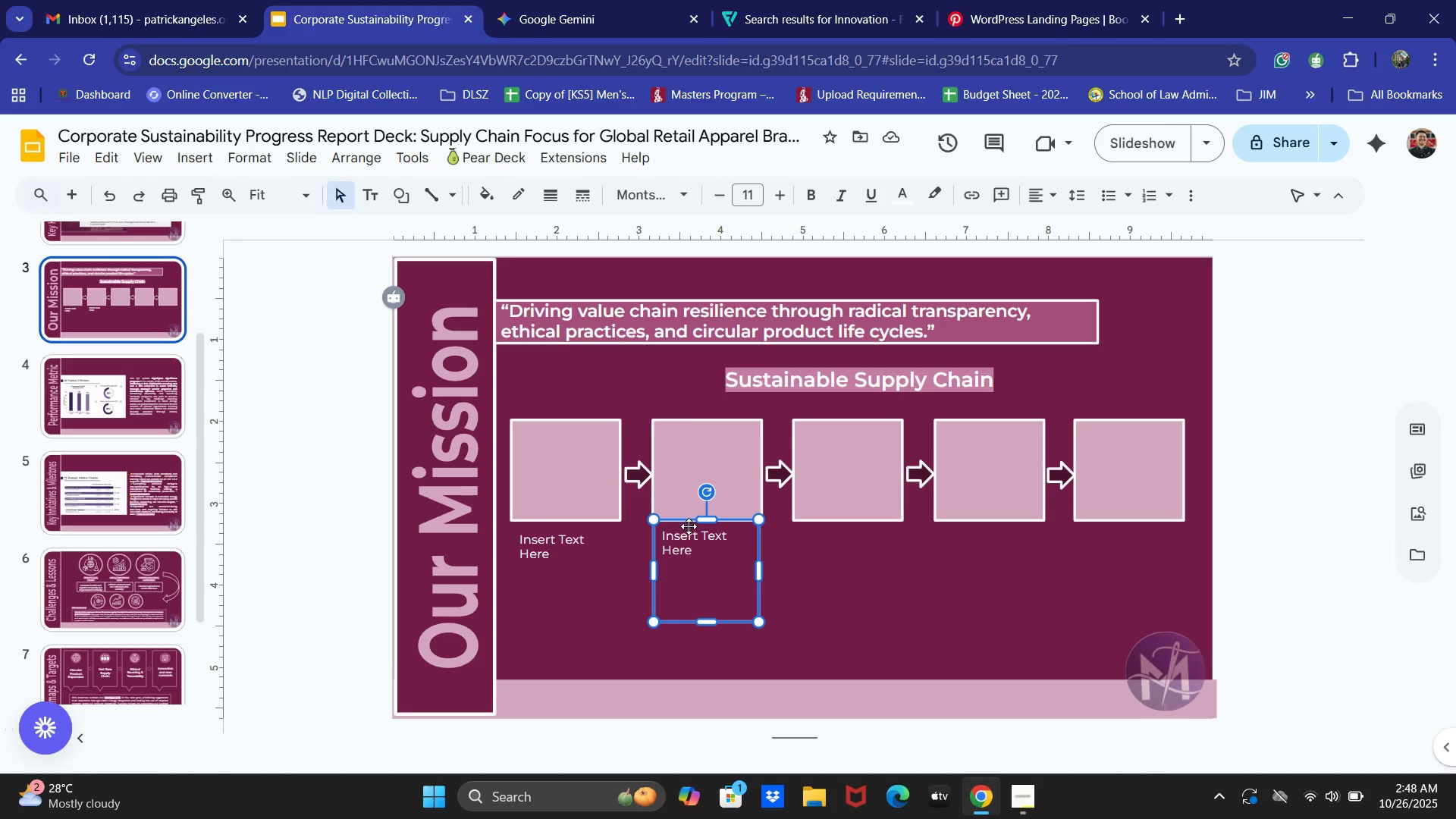 
key(Control+C)
 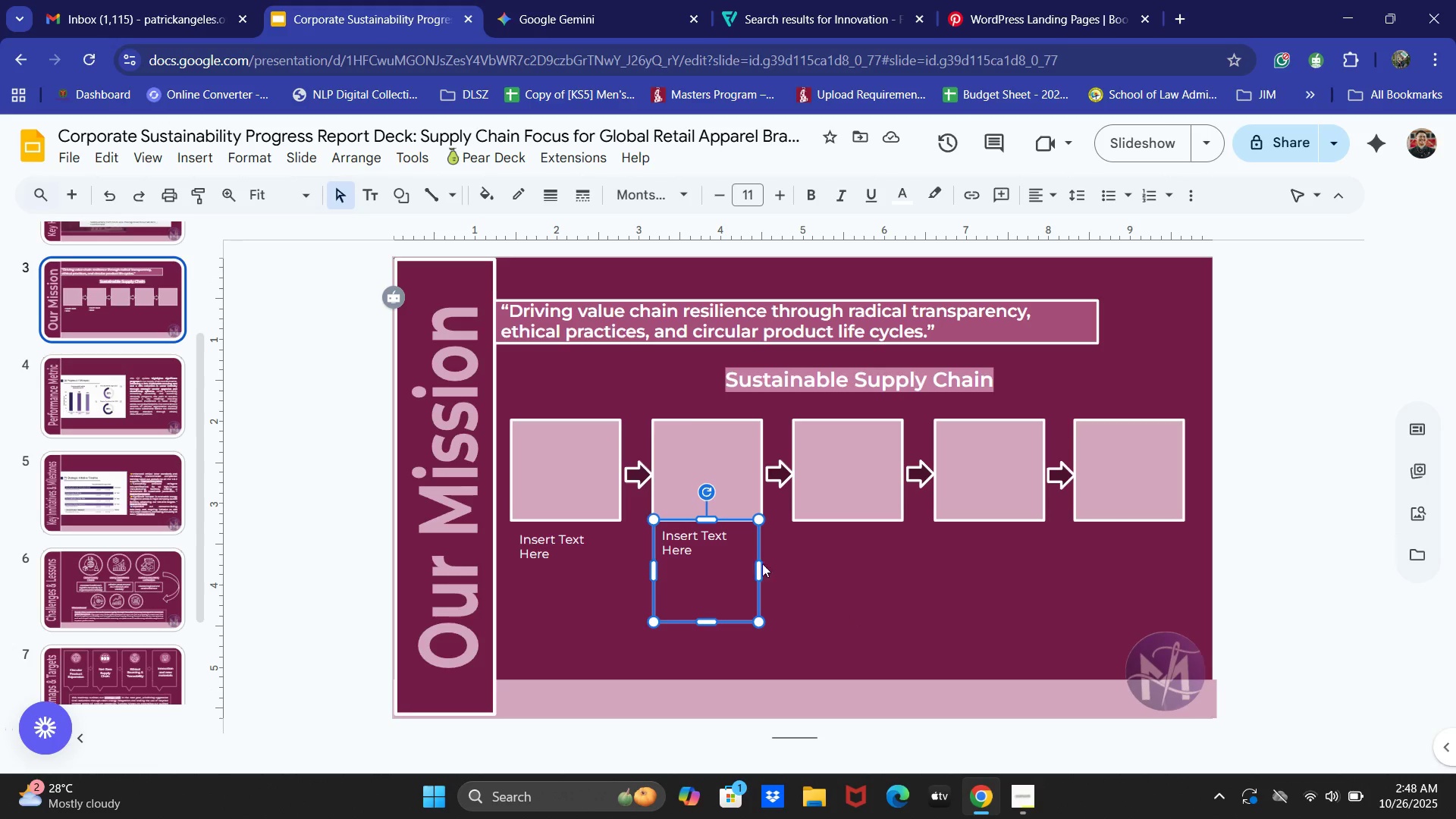 
key(Control+V)
 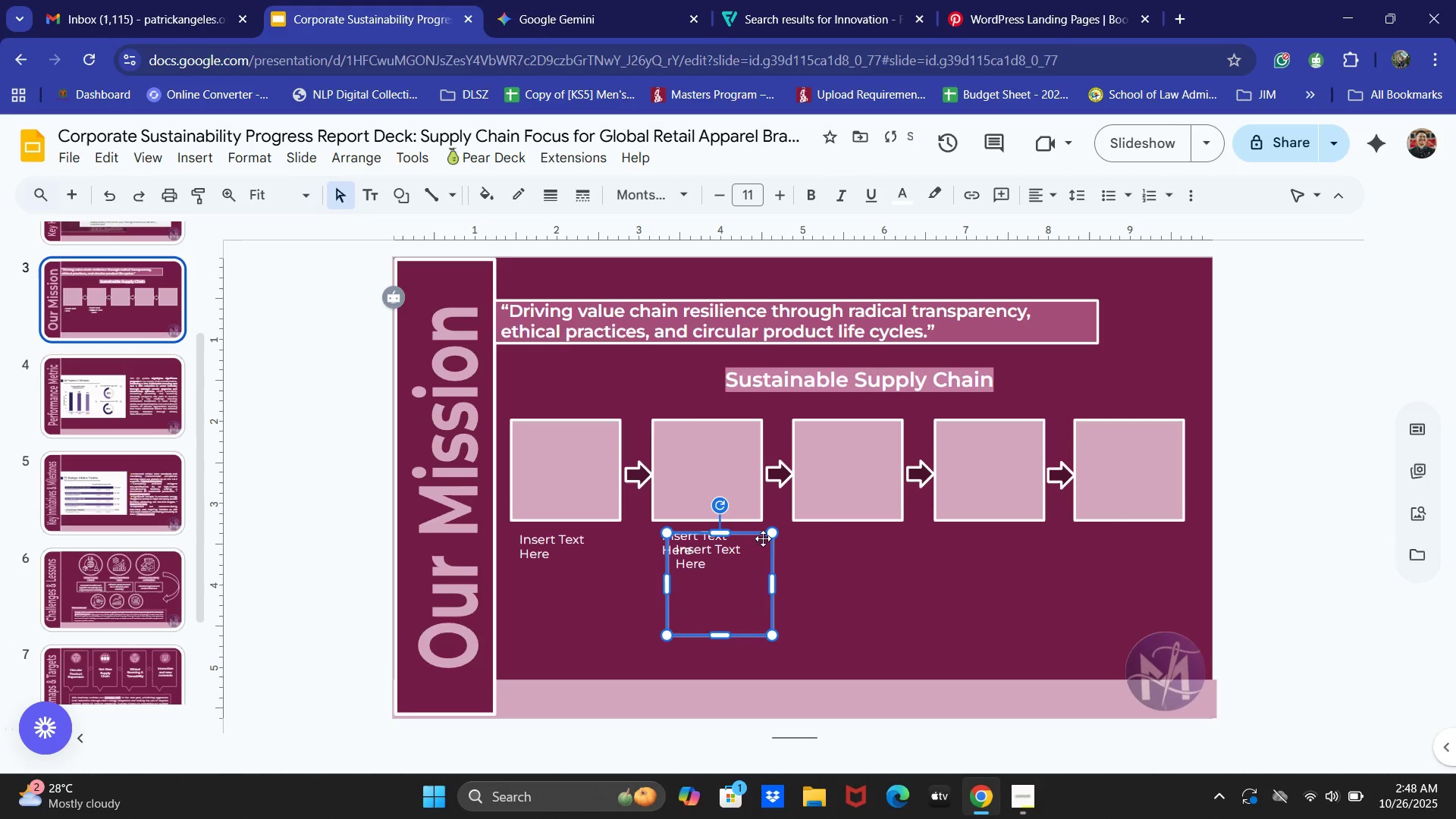 
left_click_drag(start_coordinate=[760, 535], to_coordinate=[891, 526])
 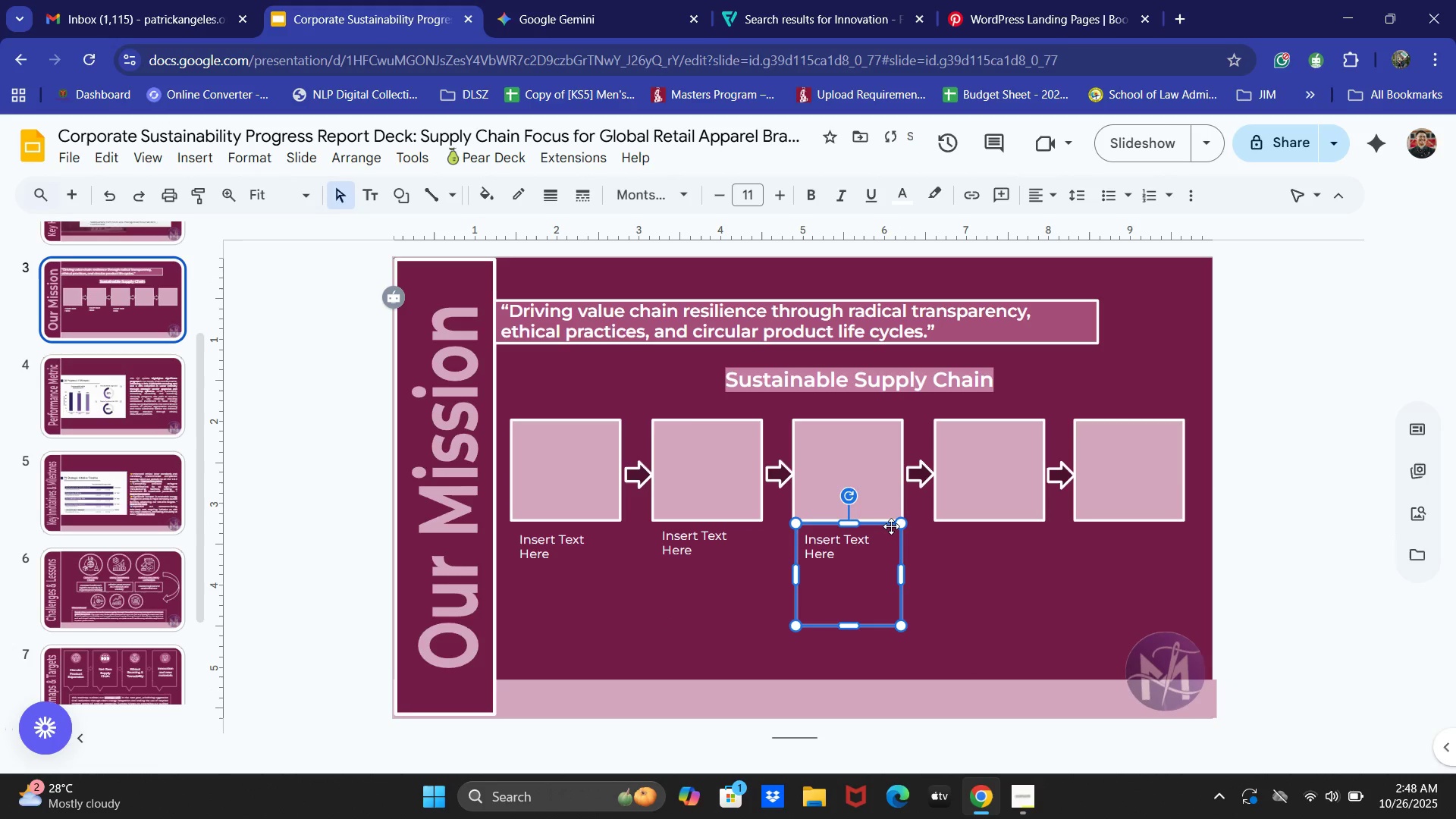 
key(ArrowUp)
 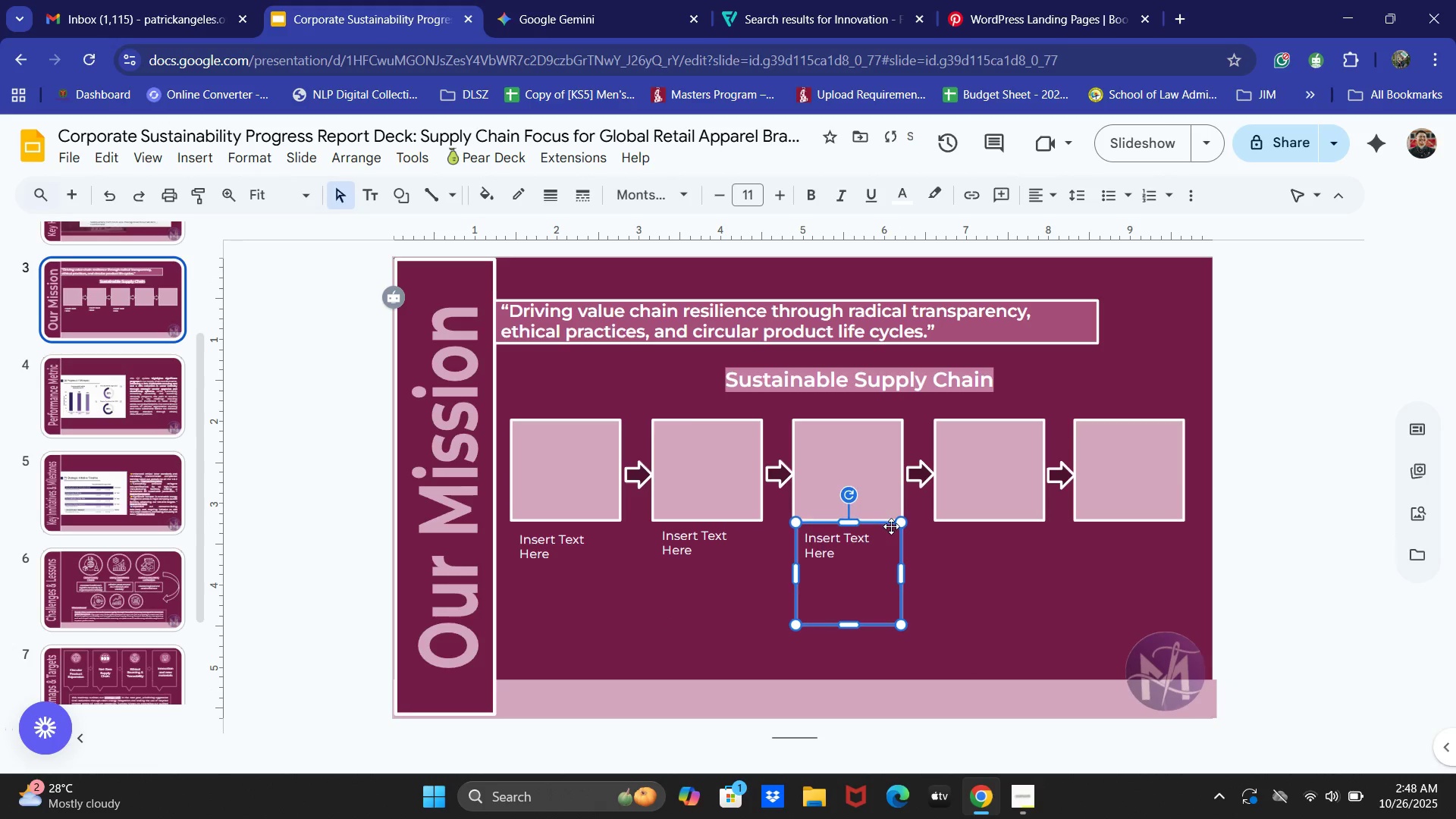 
key(ArrowUp)
 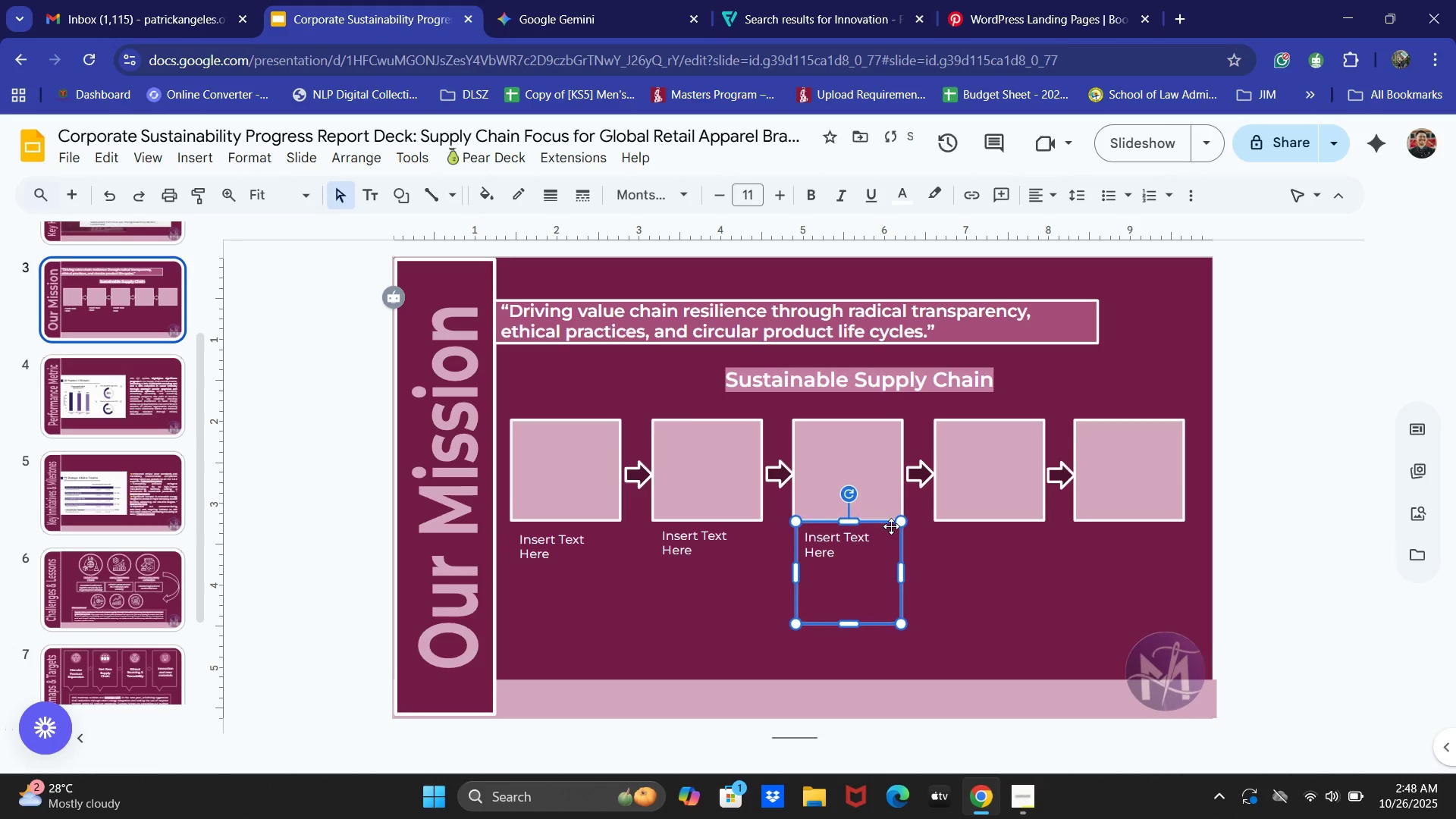 
key(ArrowUp)
 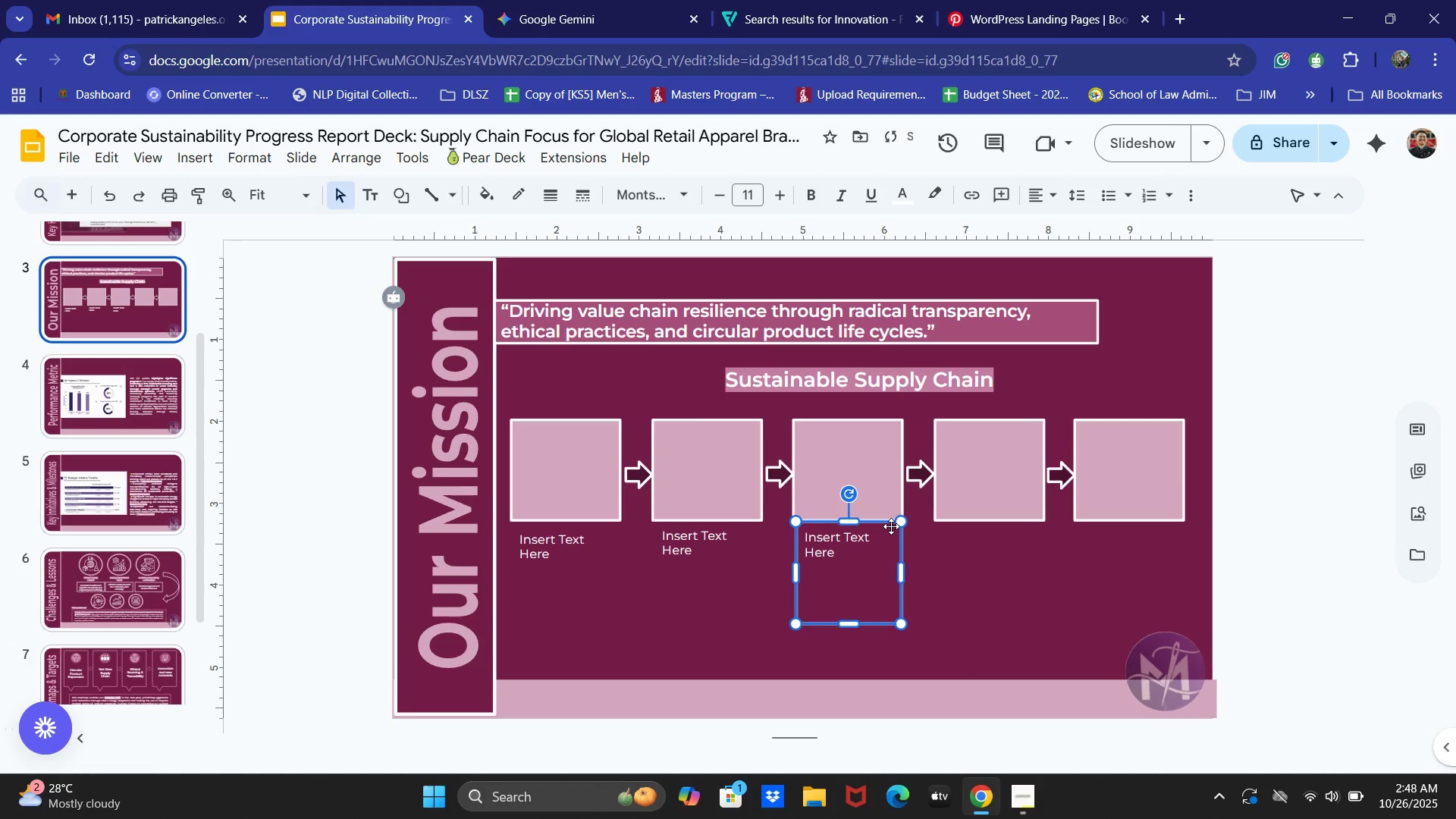 
key(ArrowUp)
 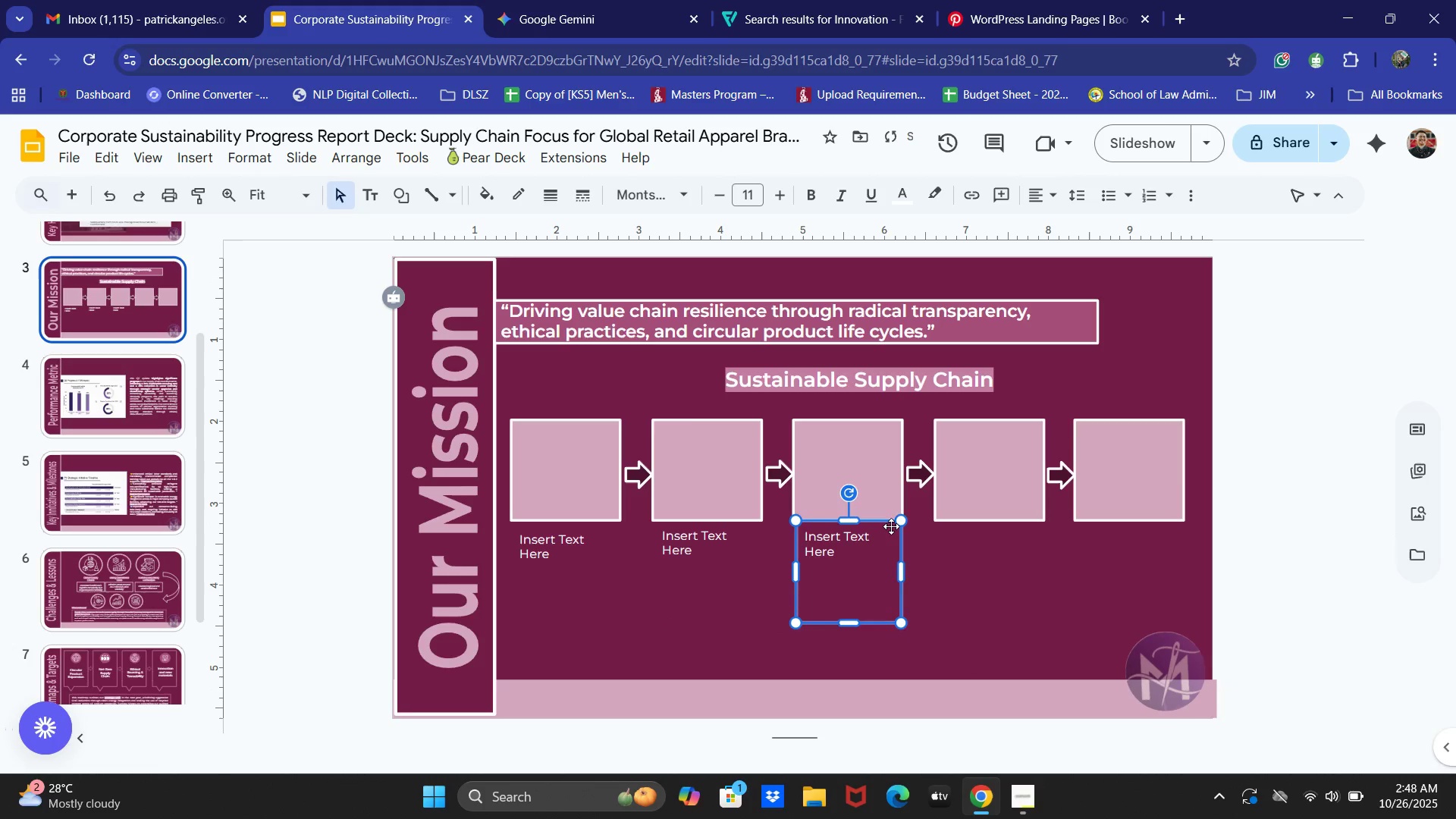 
key(ArrowUp)
 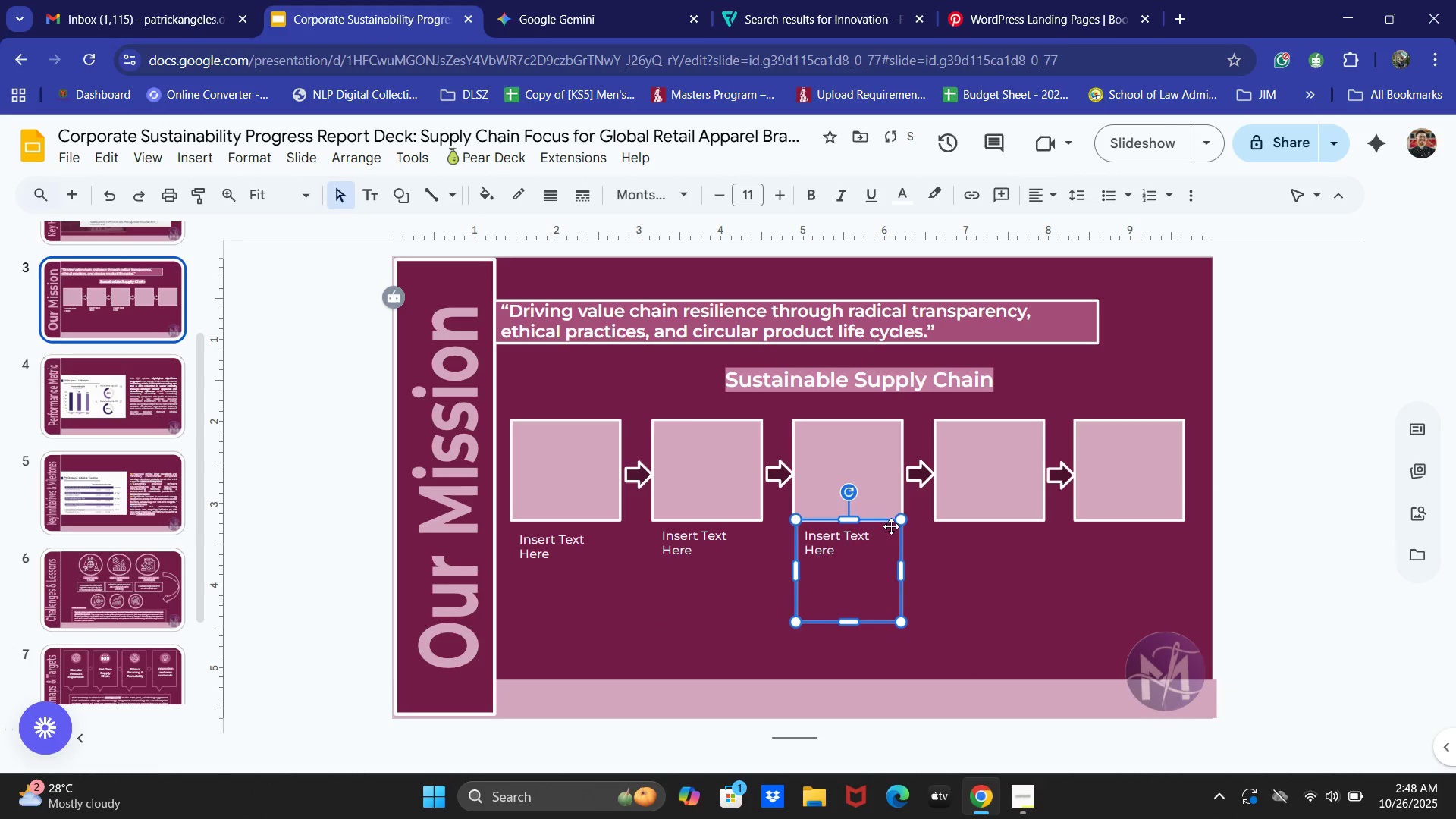 
key(ArrowUp)
 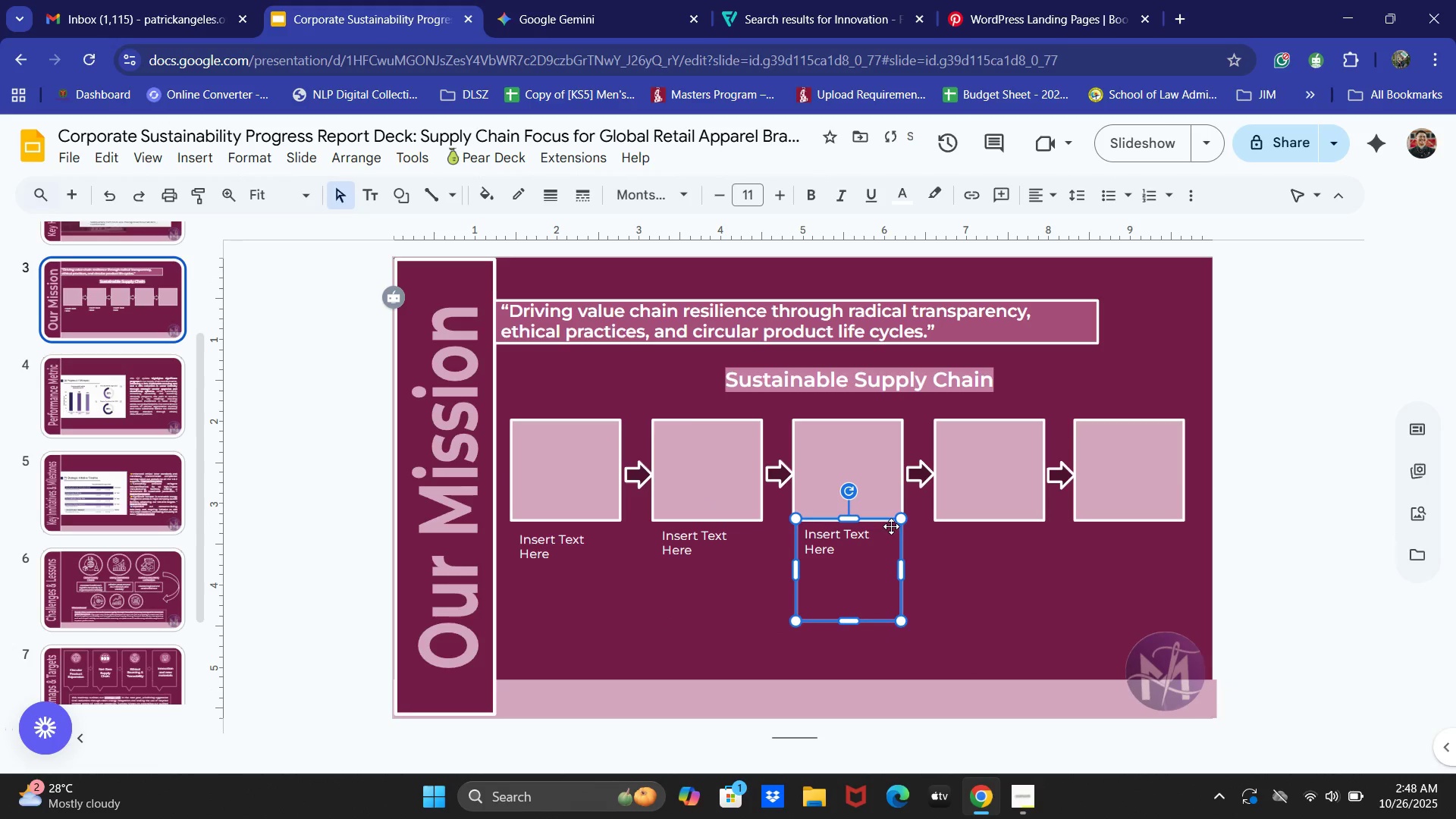 
key(ArrowUp)
 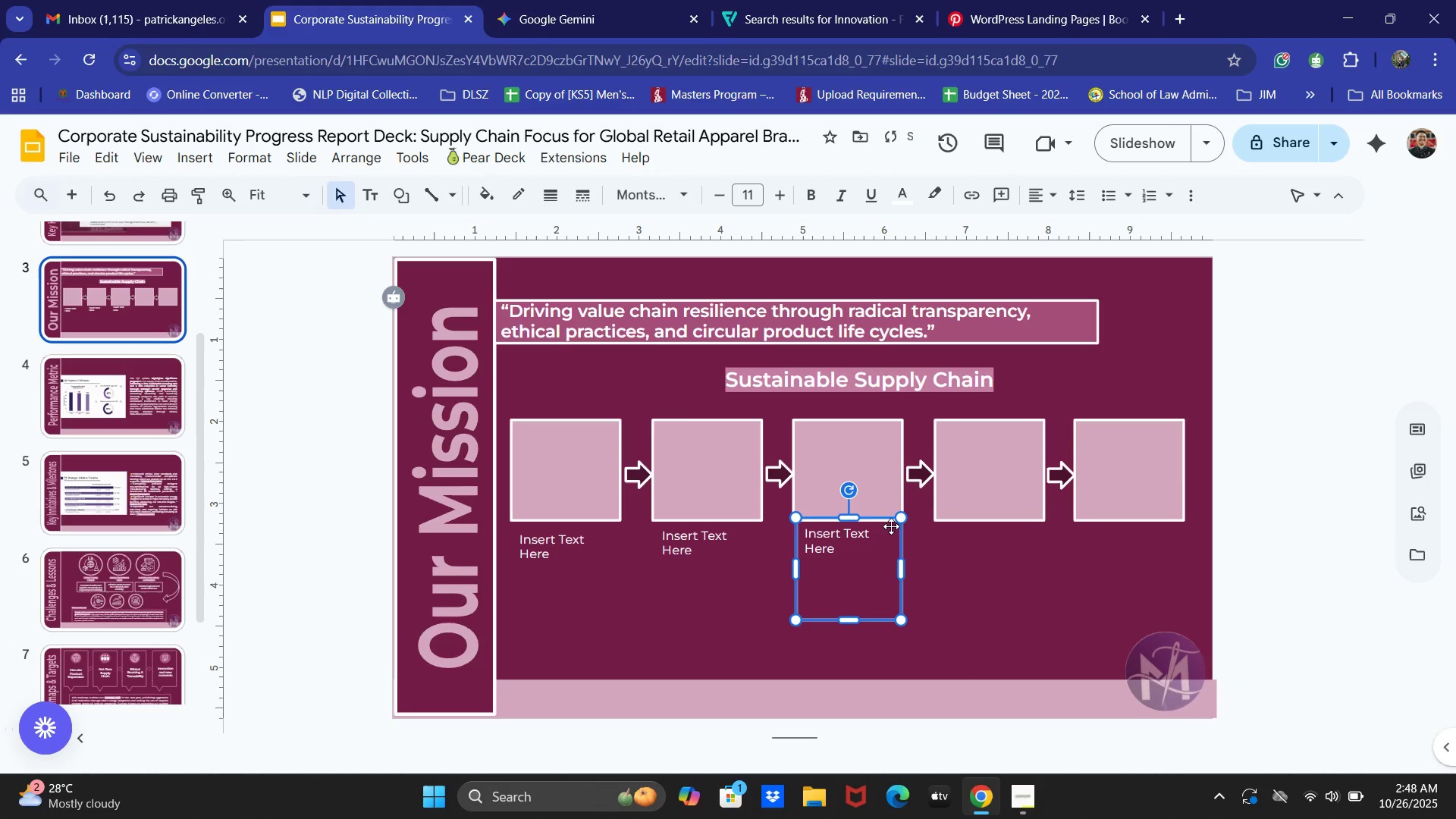 
key(ArrowUp)
 